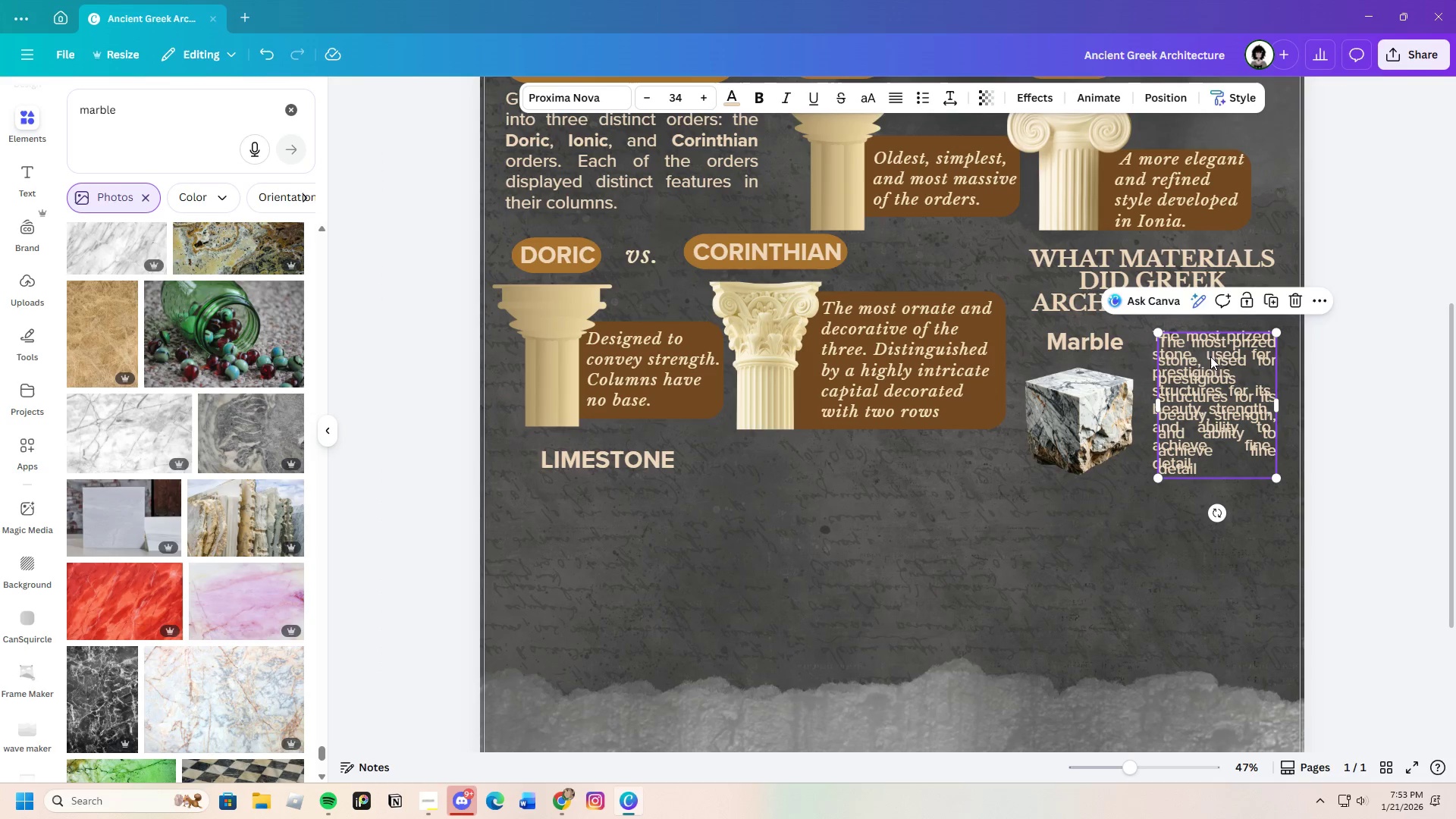 
key(Control+V)
 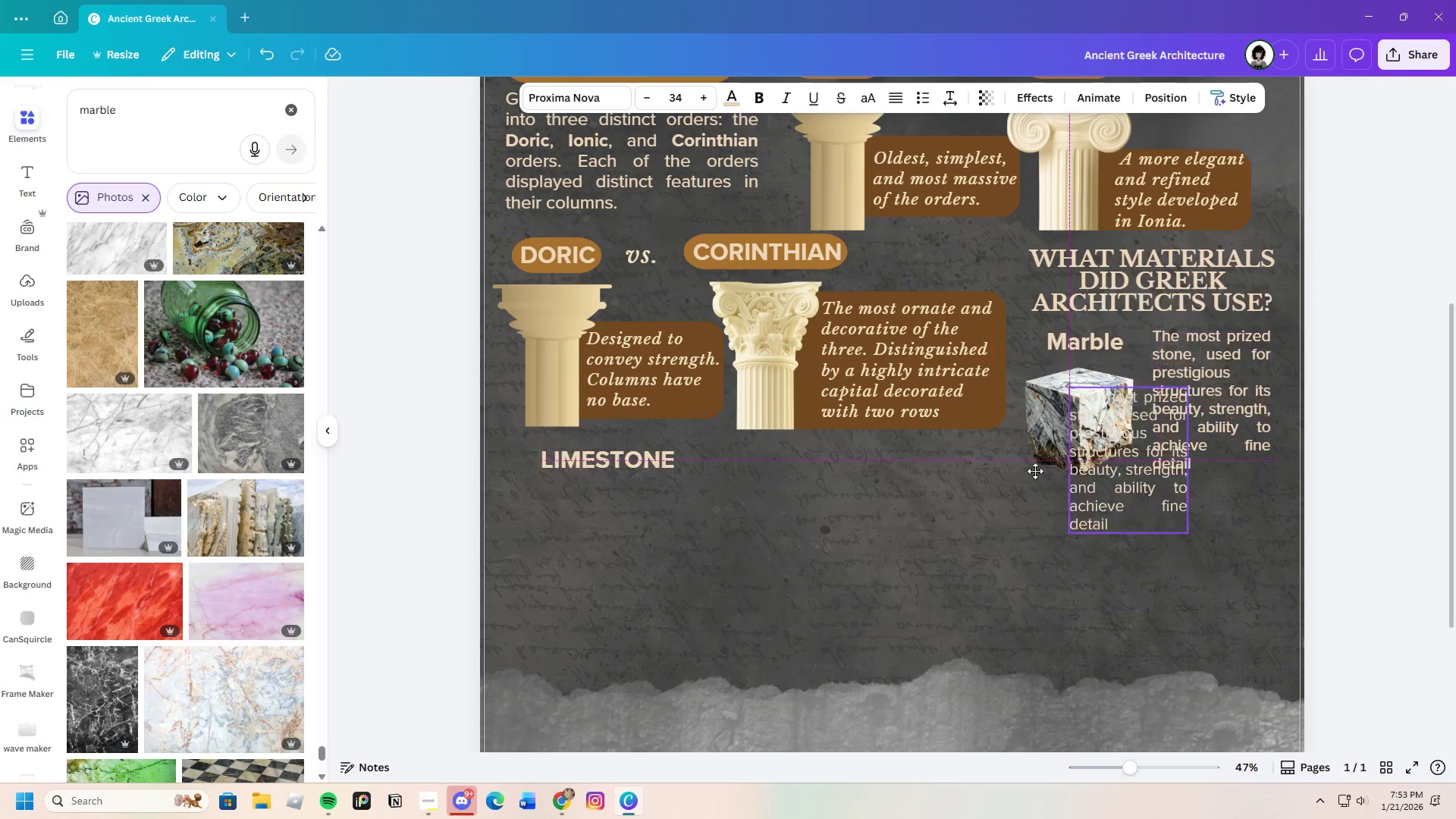 
left_click_drag(start_coordinate=[1208, 372], to_coordinate=[778, 494])
 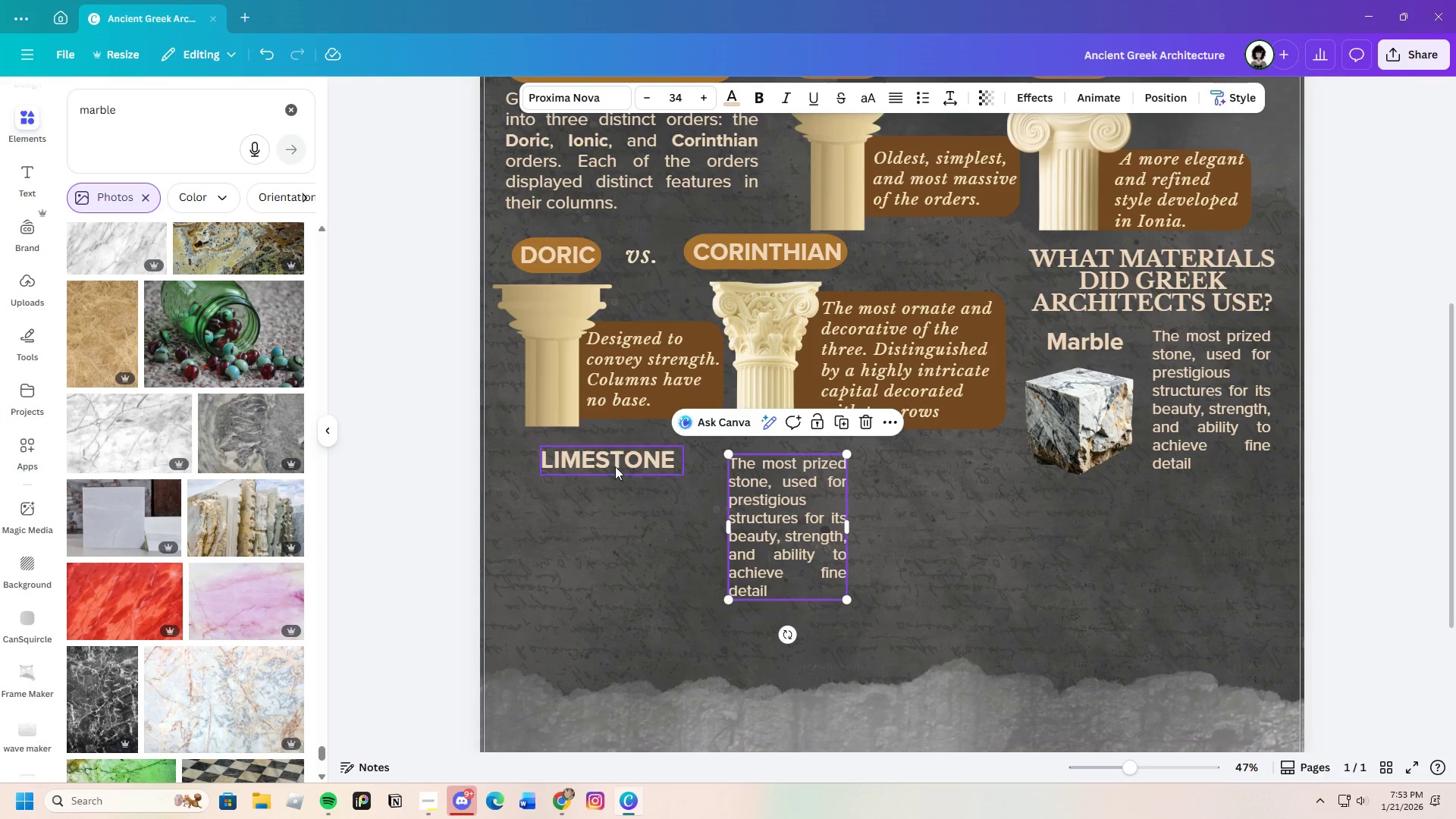 
left_click_drag(start_coordinate=[610, 463], to_coordinate=[578, 462])
 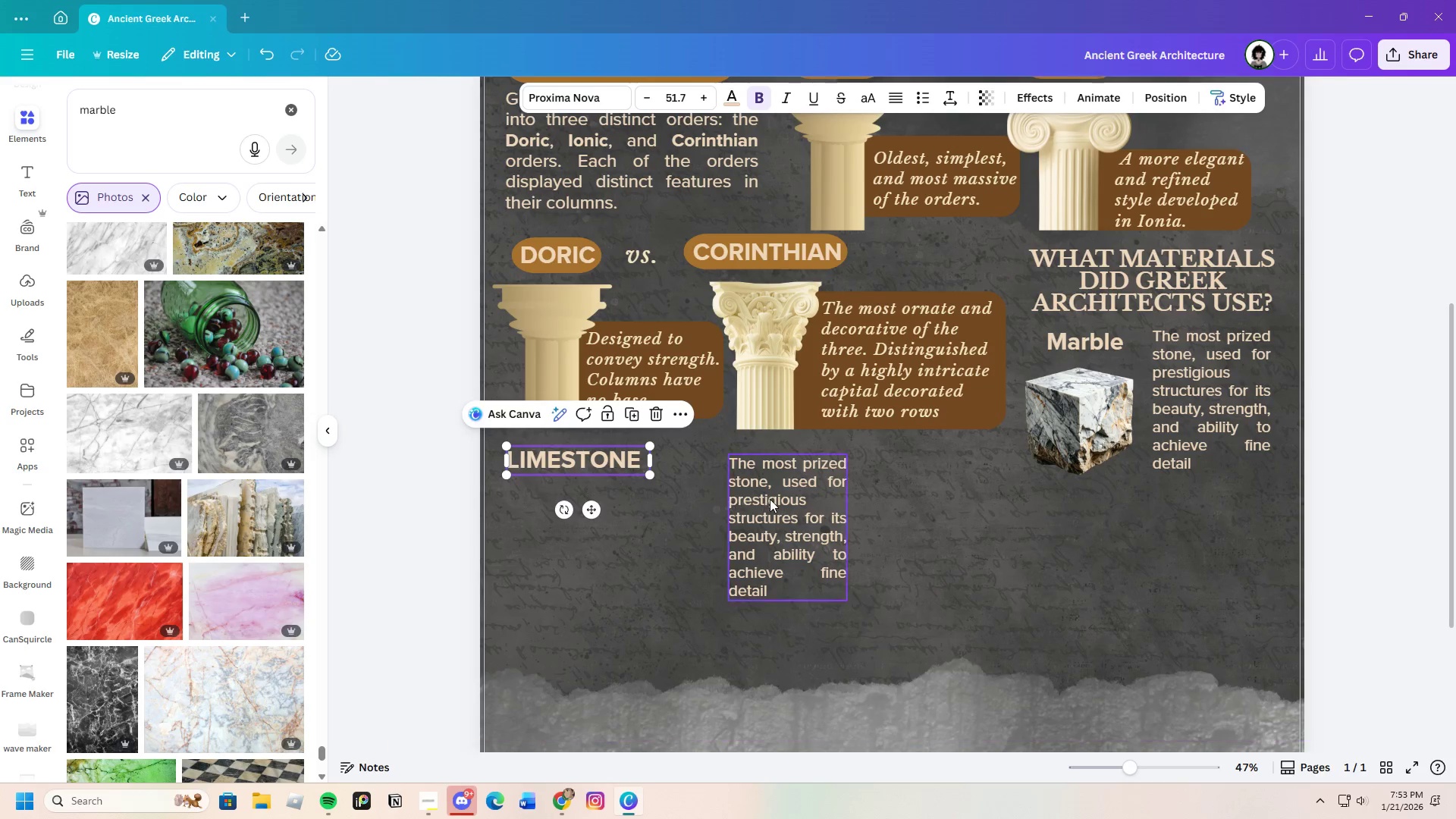 
left_click_drag(start_coordinate=[770, 499], to_coordinate=[719, 494])
 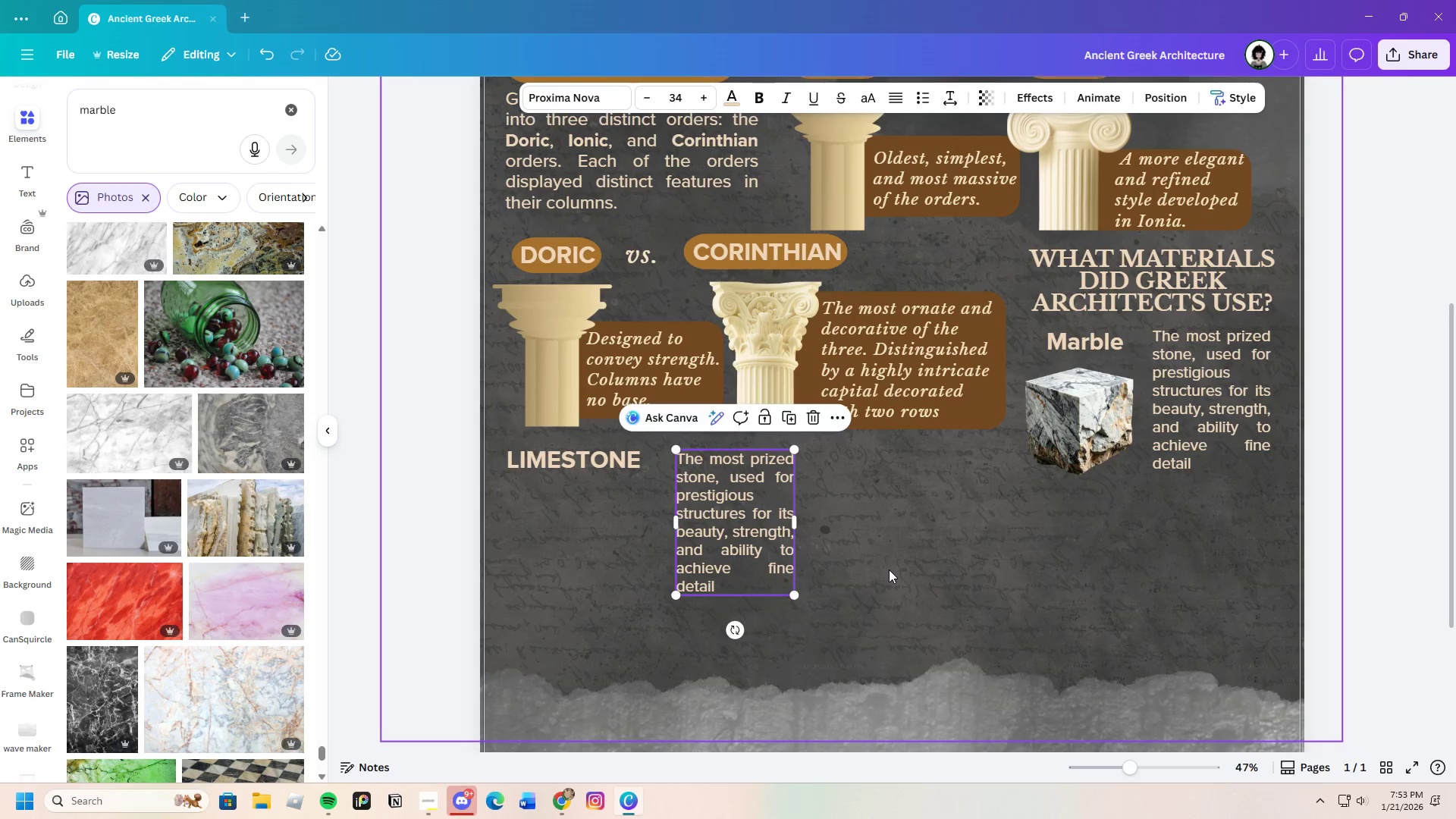 
scroll: coordinate [890, 572], scroll_direction: up, amount: 2.0
 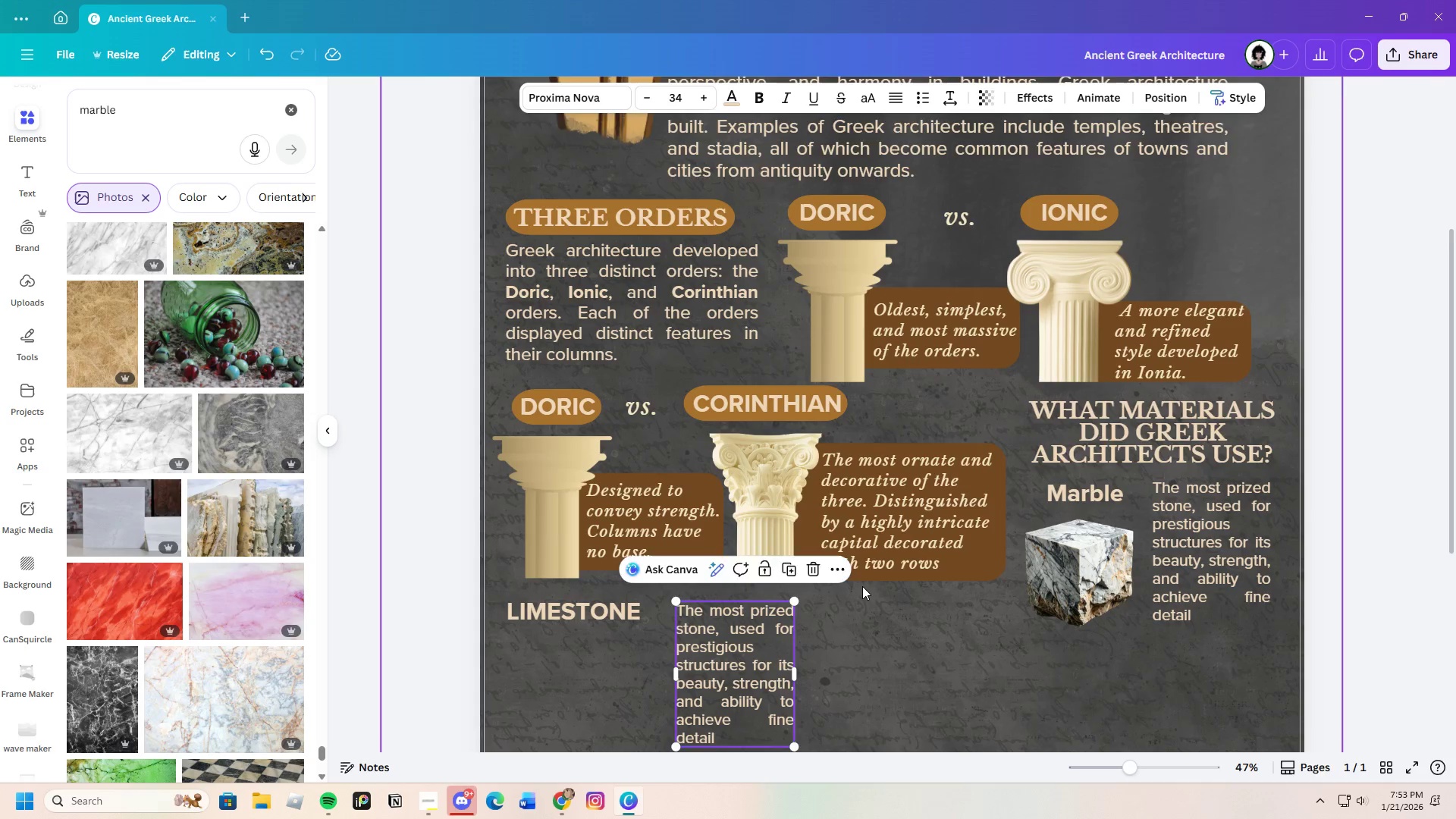 
scroll: coordinate [846, 572], scroll_direction: down, amount: 4.0
 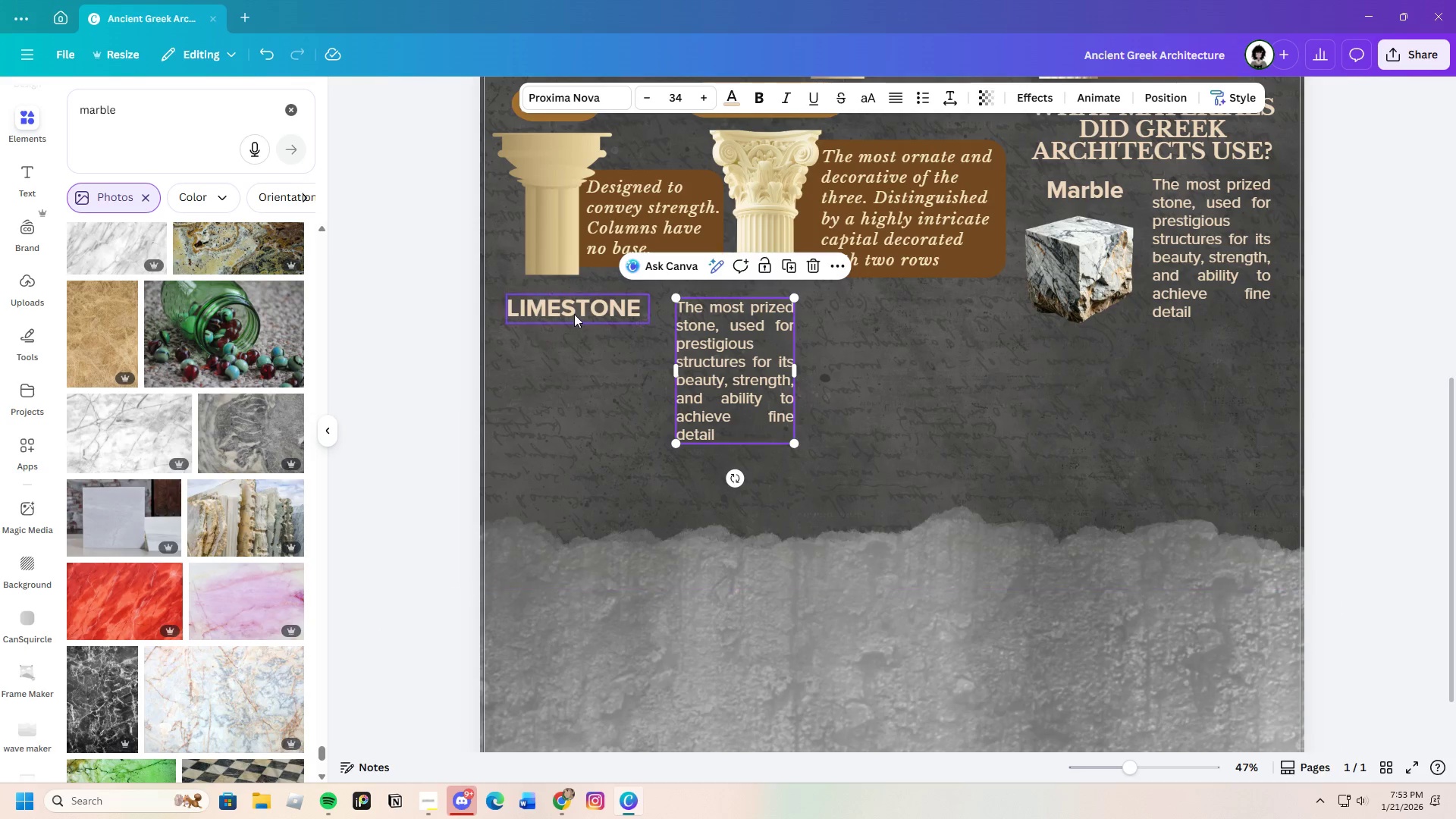 
left_click_drag(start_coordinate=[574, 313], to_coordinate=[1080, 369])
 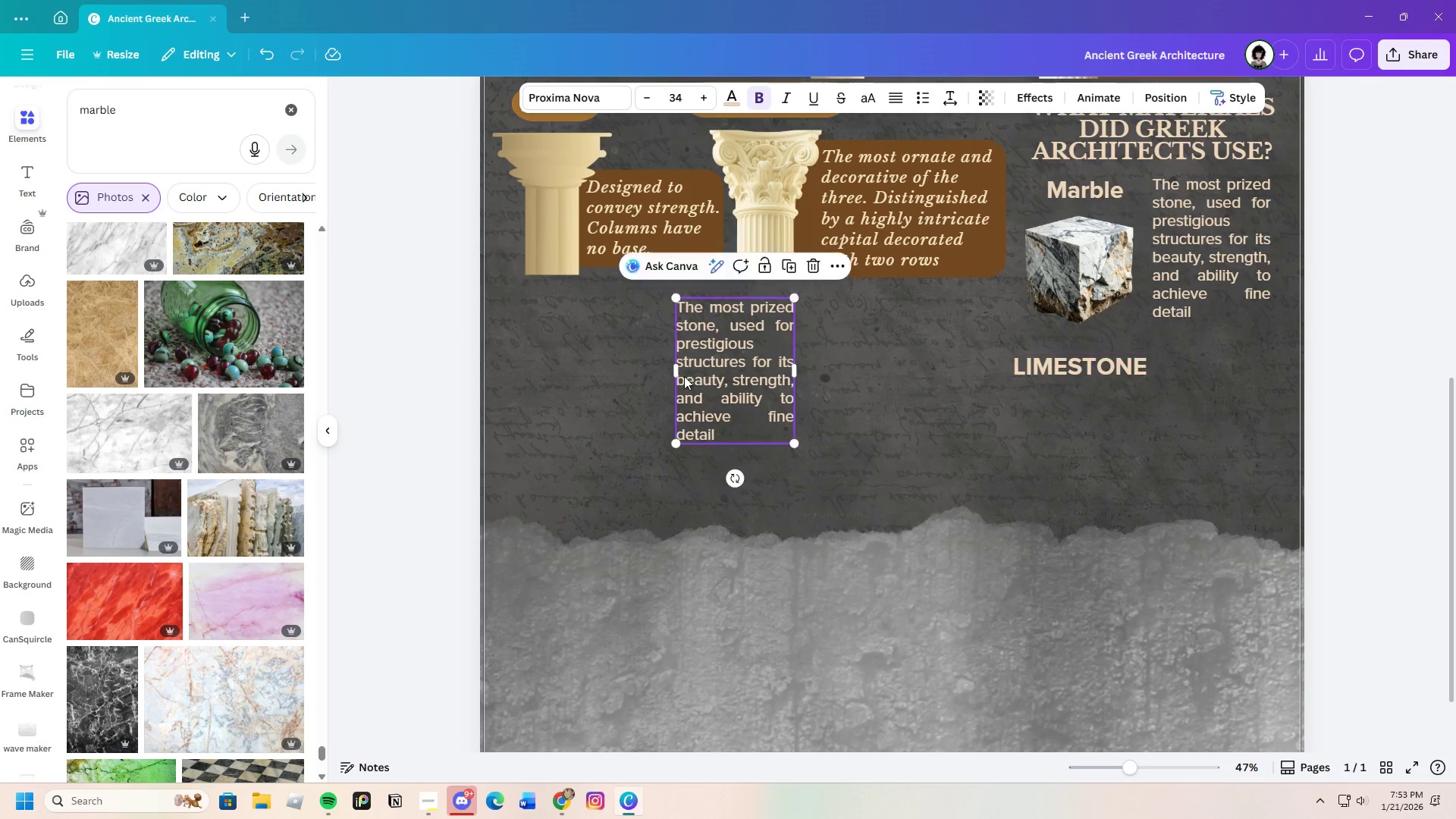 
left_click_drag(start_coordinate=[684, 376], to_coordinate=[1180, 427])
 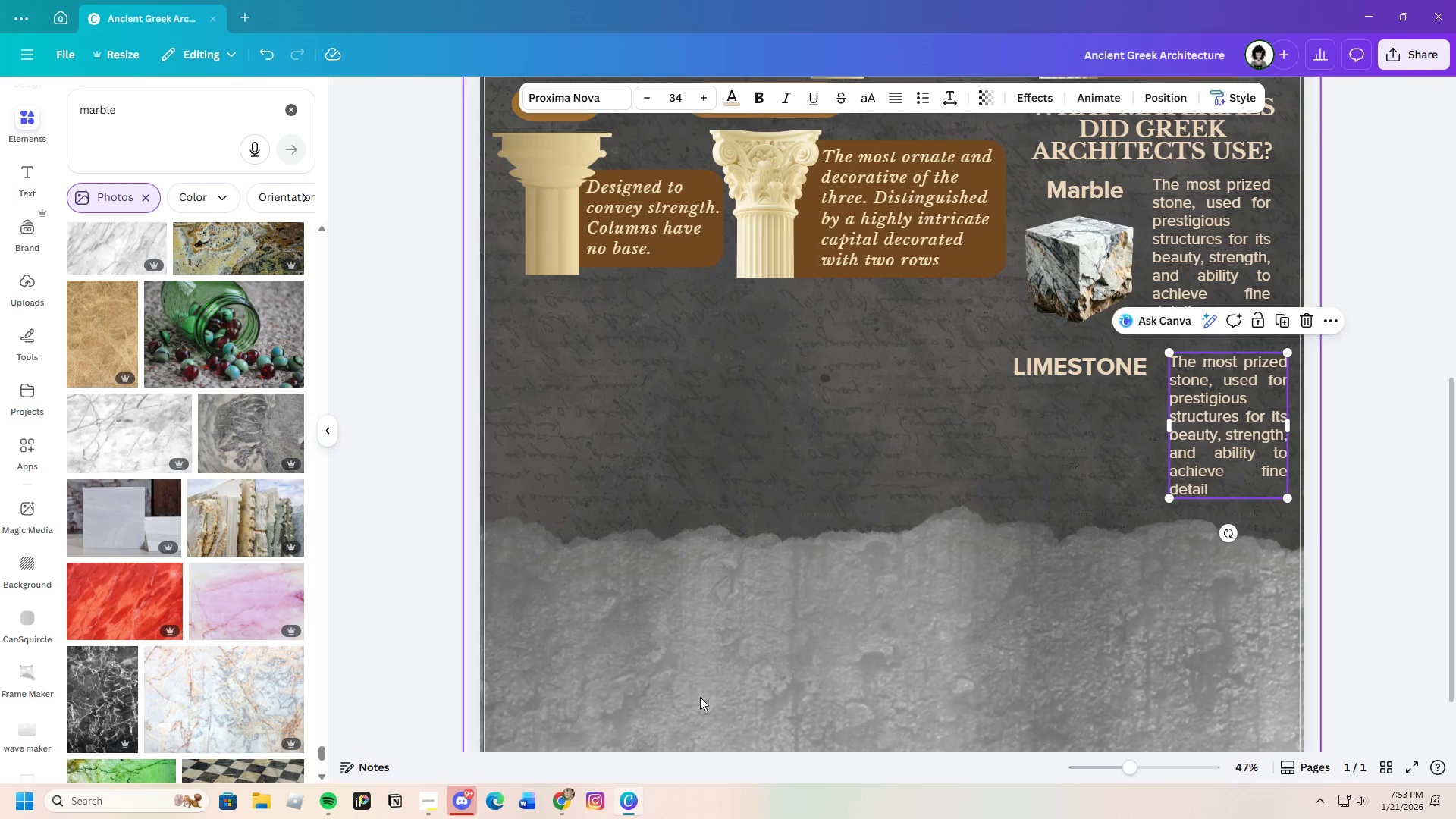 
scroll: coordinate [835, 691], scroll_direction: none, amount: 0.0
 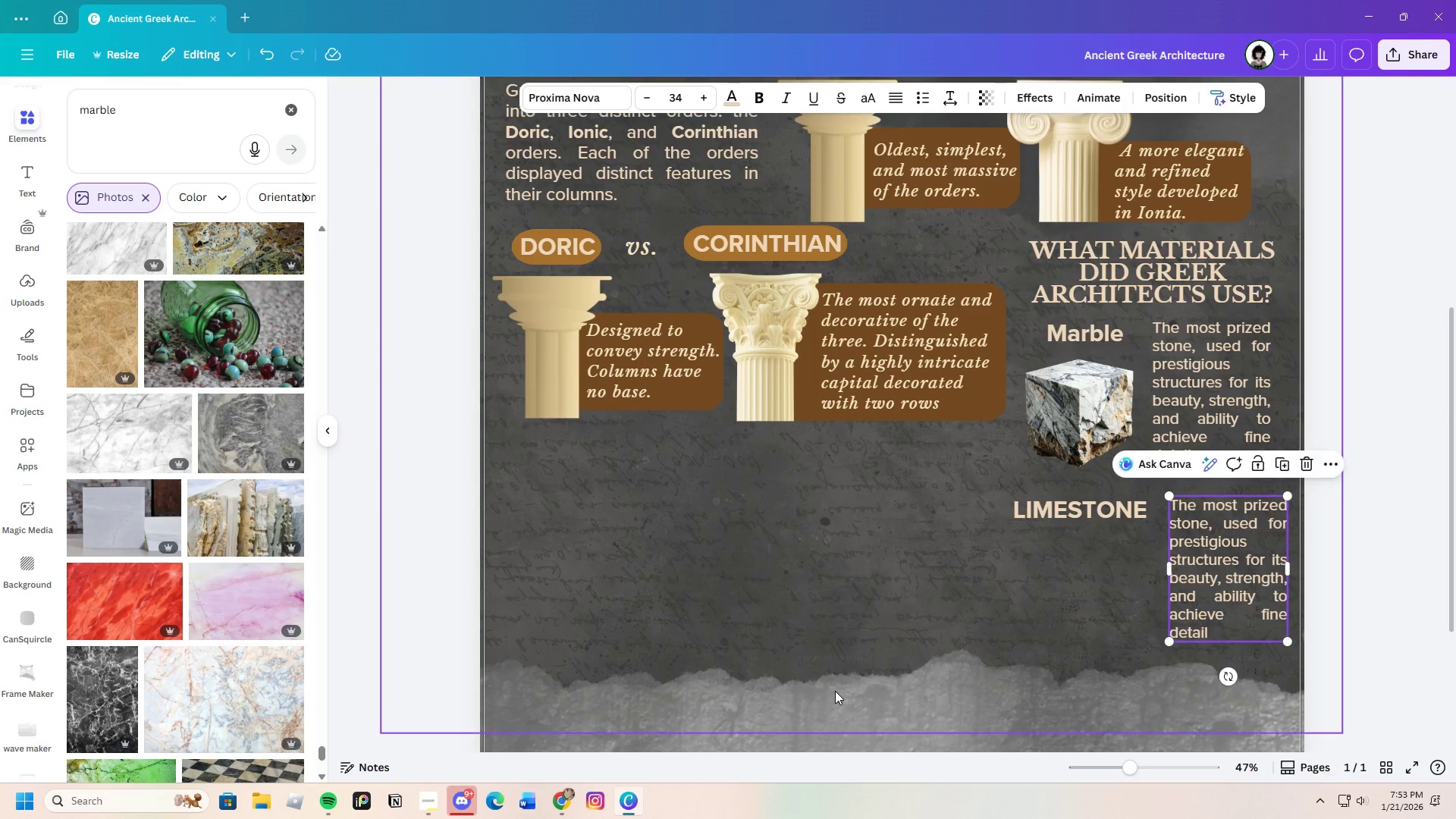 
scroll: coordinate [835, 691], scroll_direction: up, amount: 2.0
 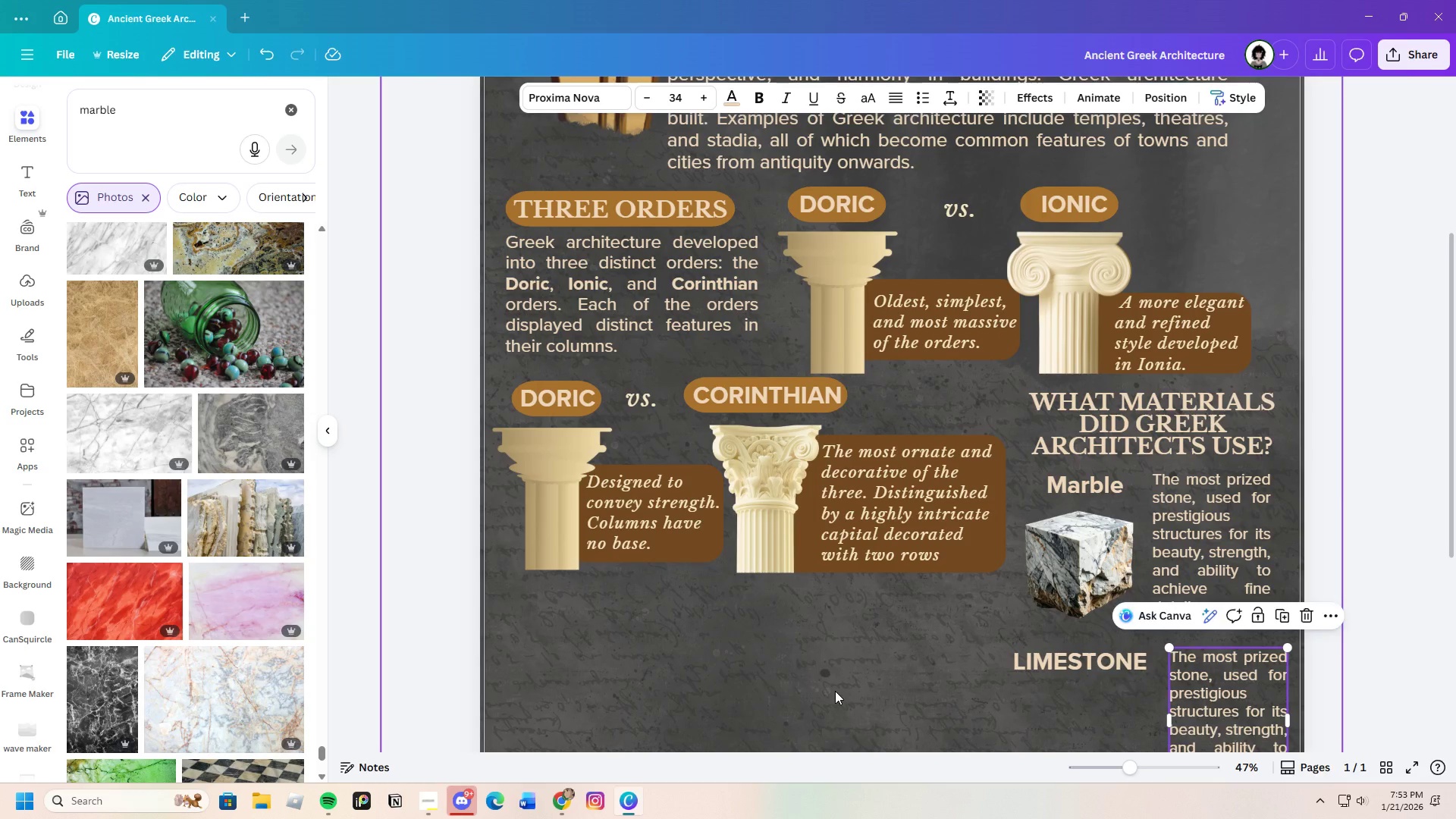 
scroll: coordinate [832, 686], scroll_direction: down, amount: 4.0
 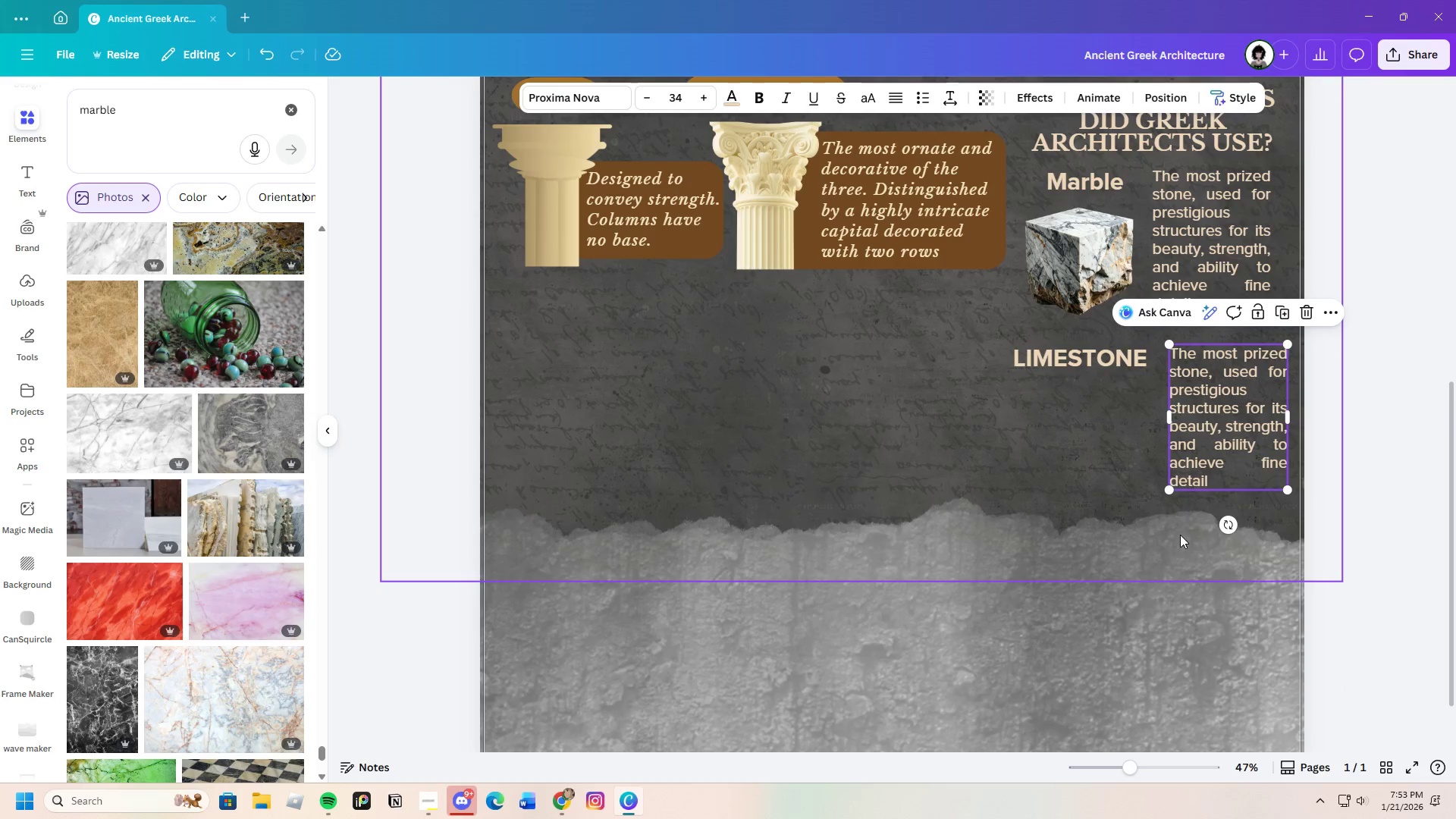 
scroll: coordinate [1108, 579], scroll_direction: none, amount: 0.0
 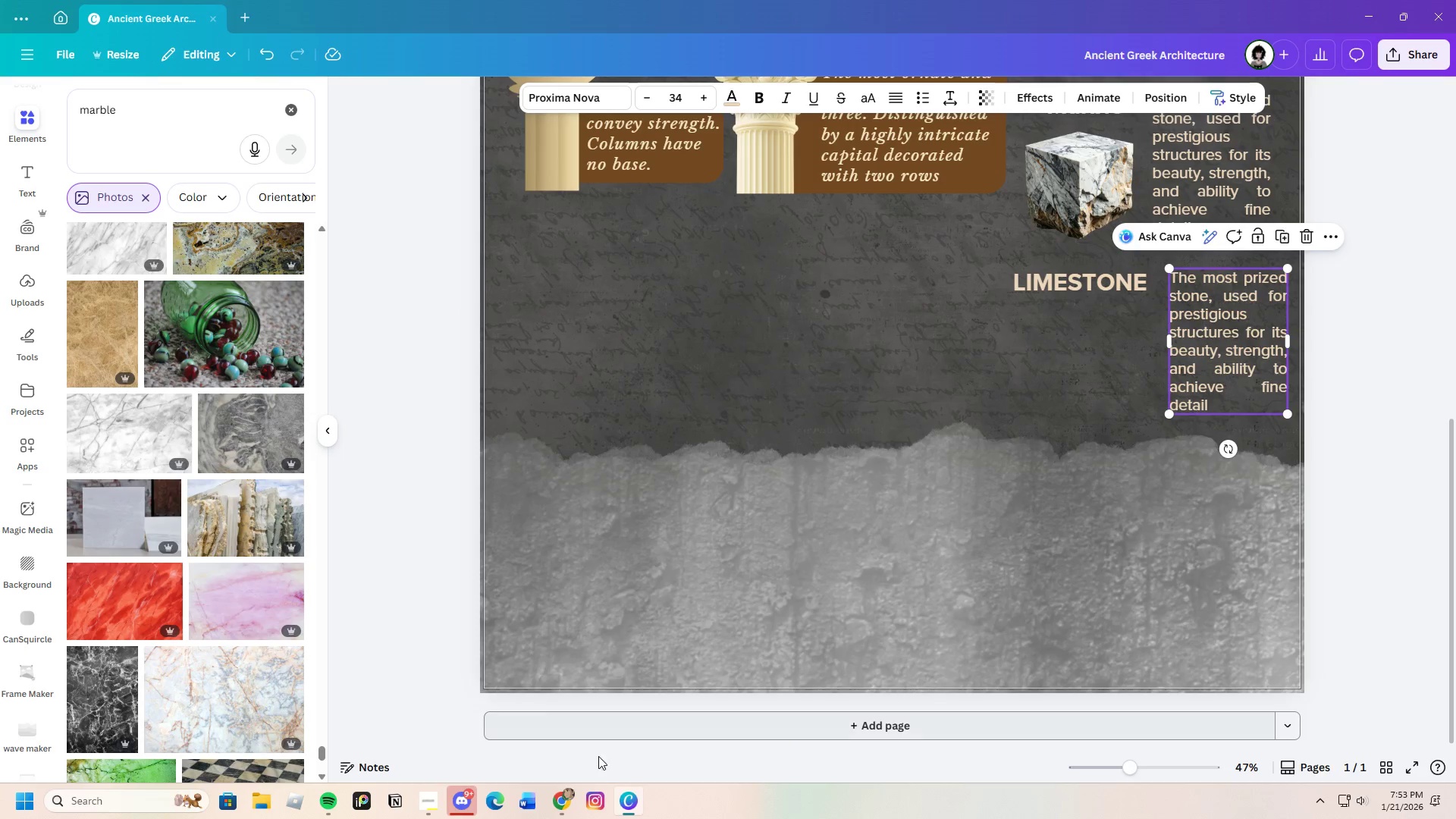 
left_click([566, 801])
 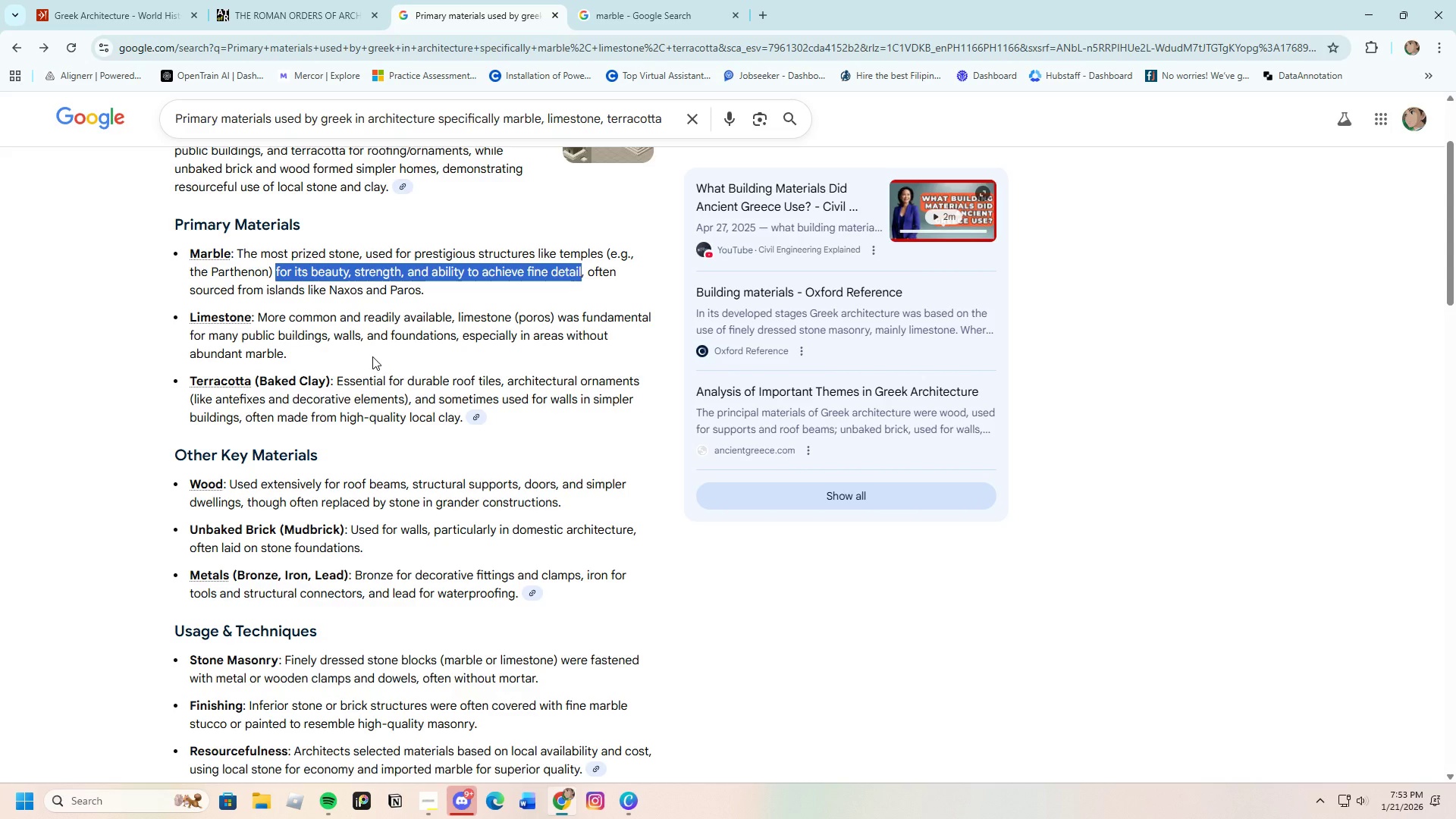 
left_click([372, 356])
 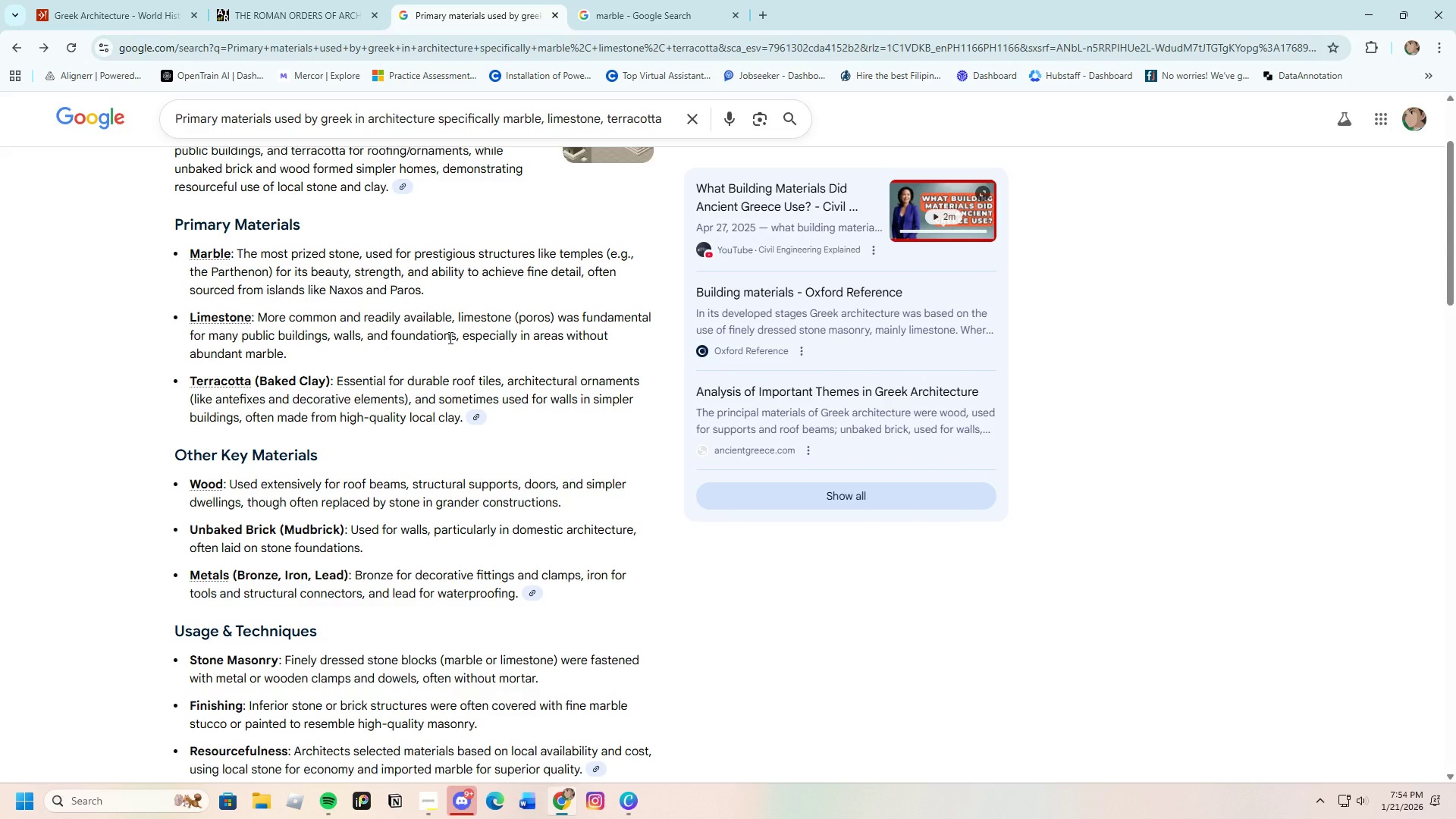 
wait(9.61)
 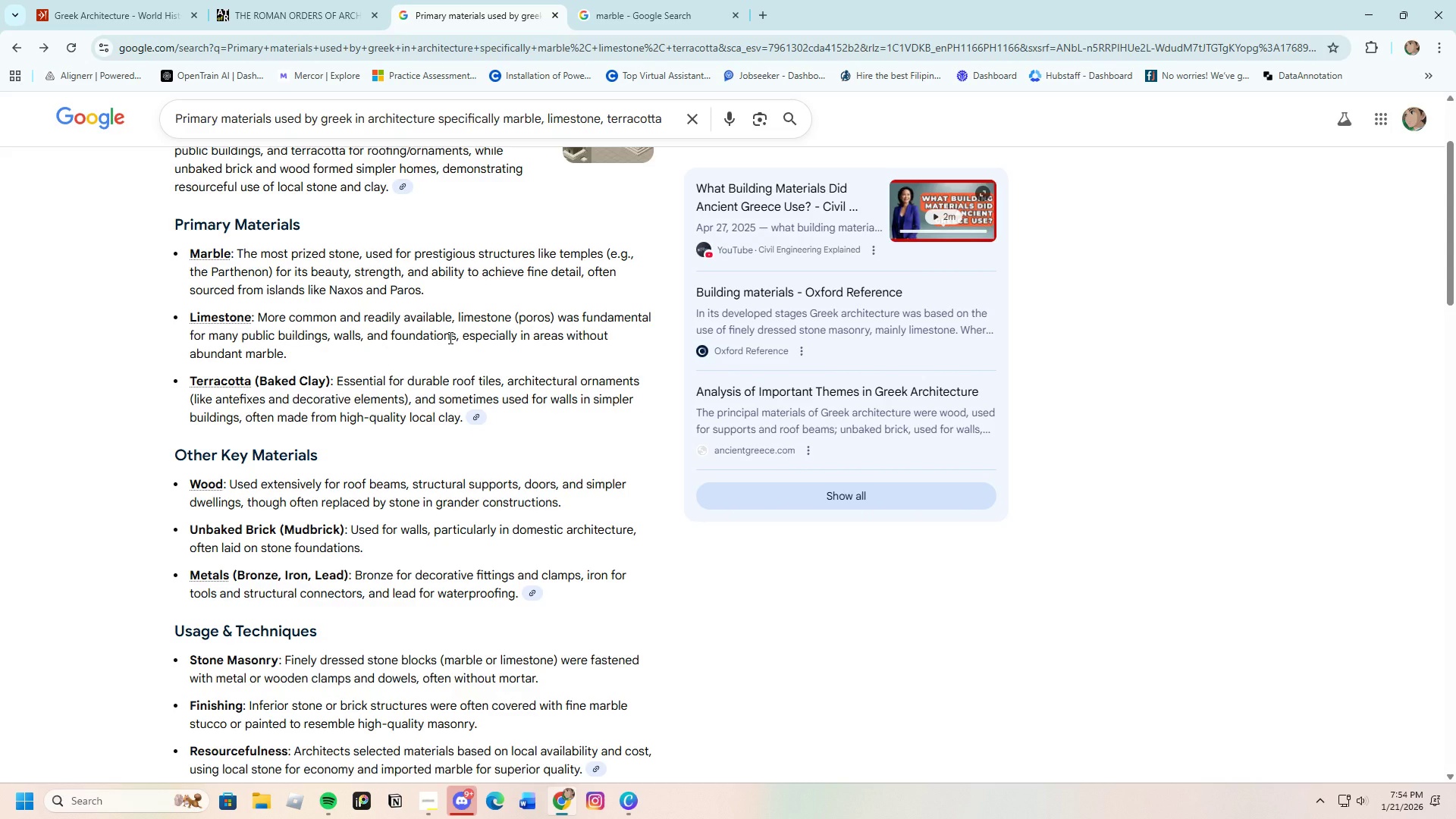 
left_click_drag(start_coordinate=[256, 313], to_coordinate=[328, 334])
 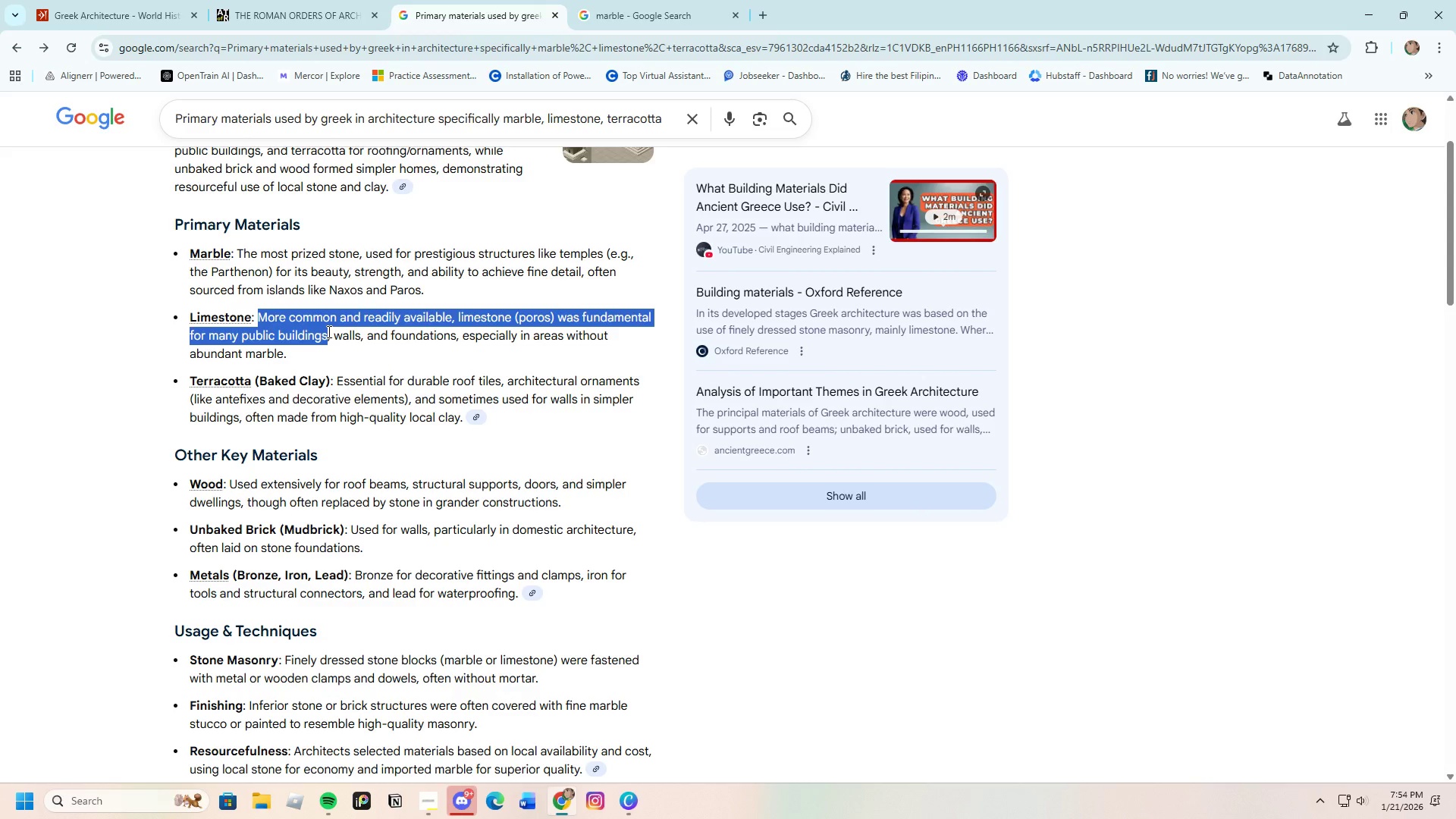 
right_click([328, 331])
 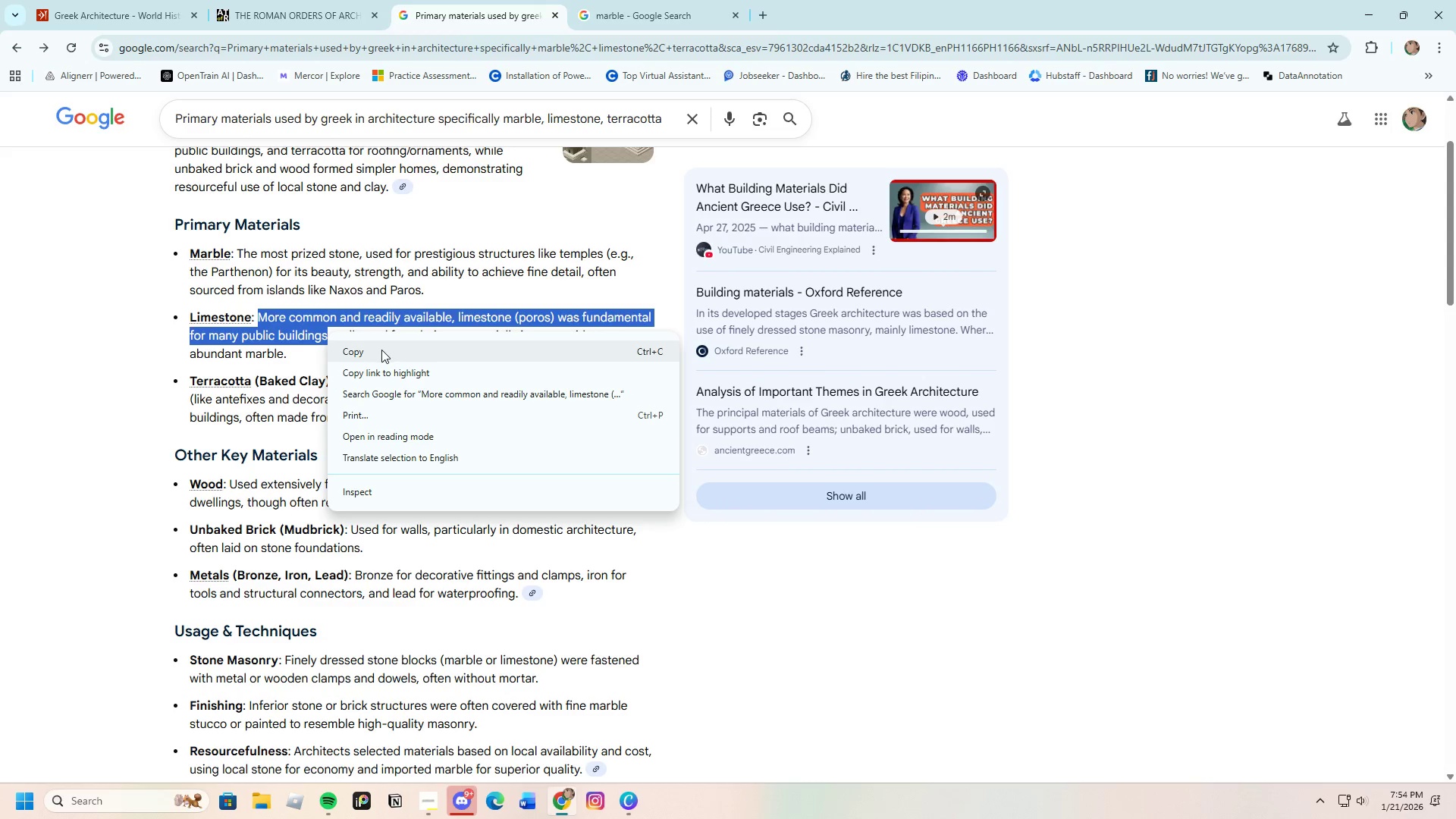 
left_click([378, 351])
 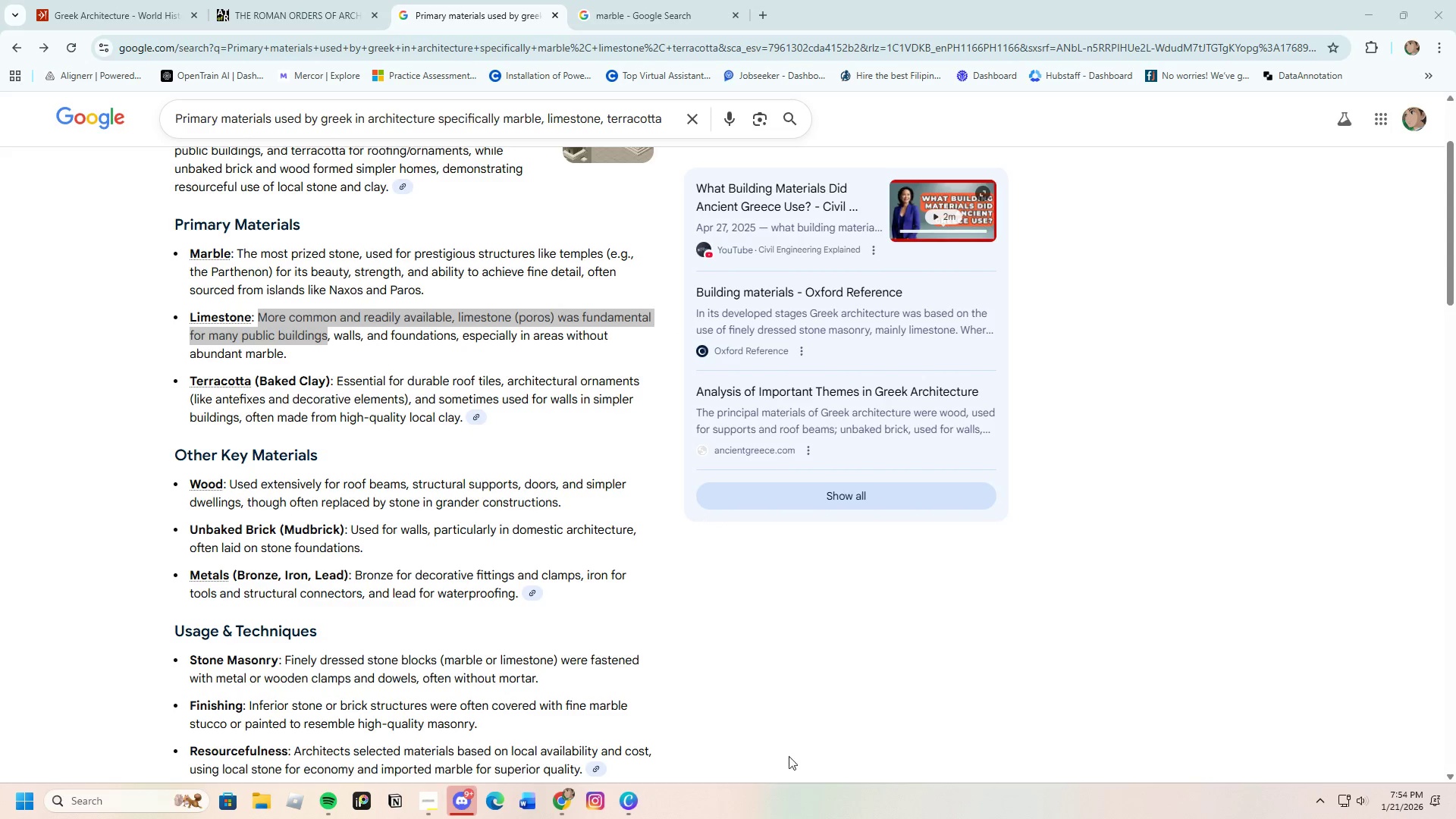 
left_click([632, 808])
 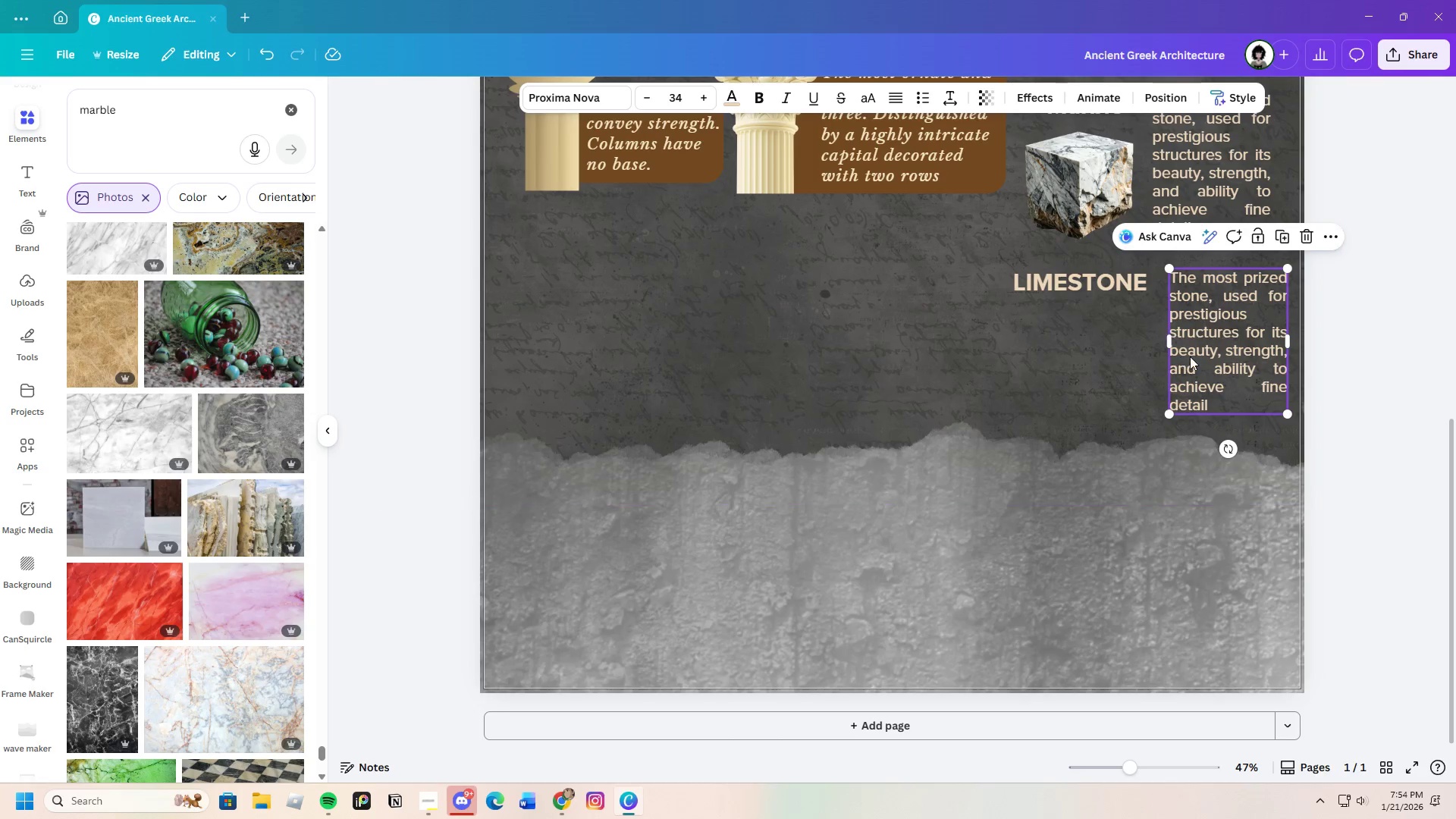 
double_click([1190, 356])
 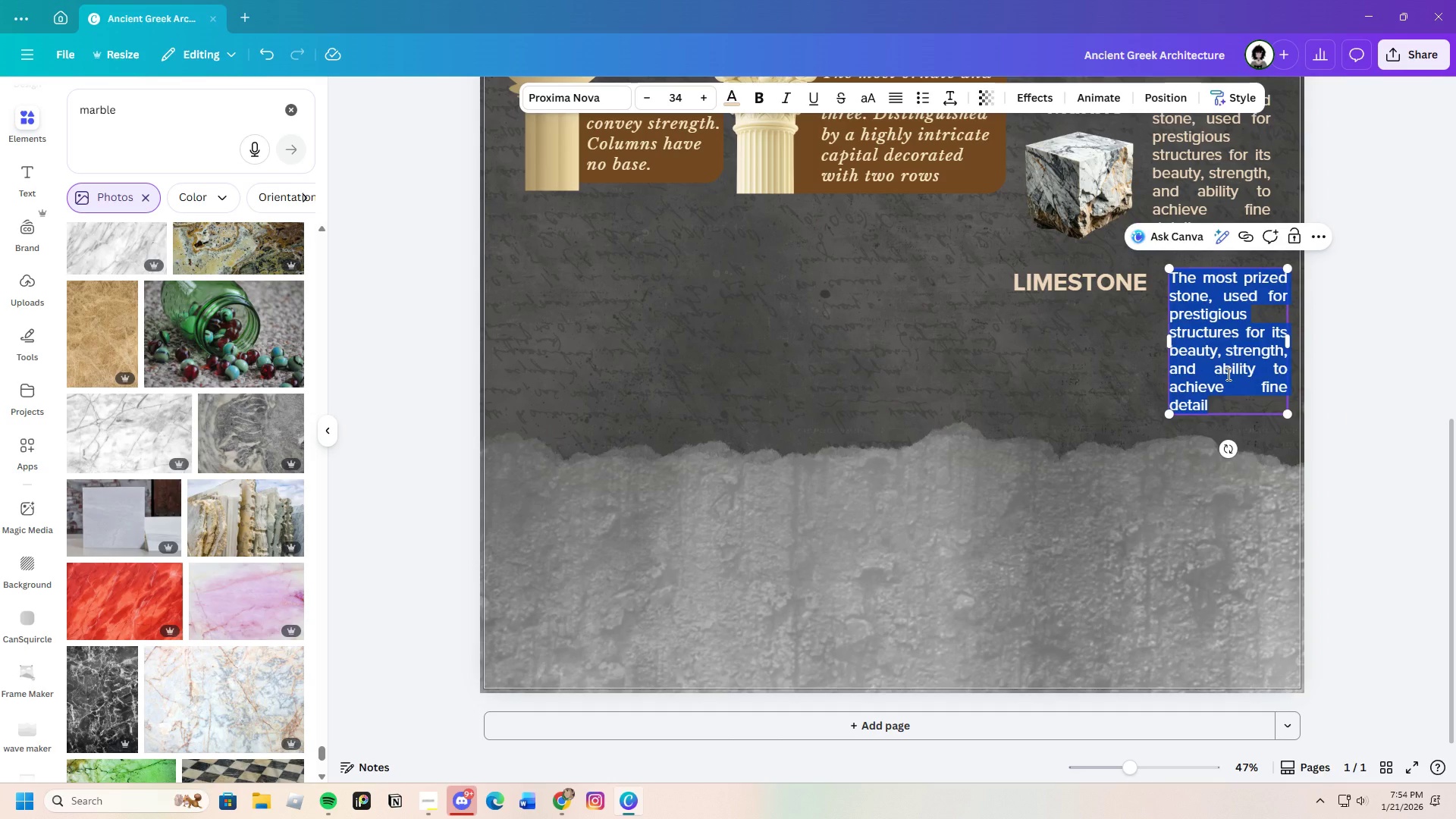 
key(Backspace)
 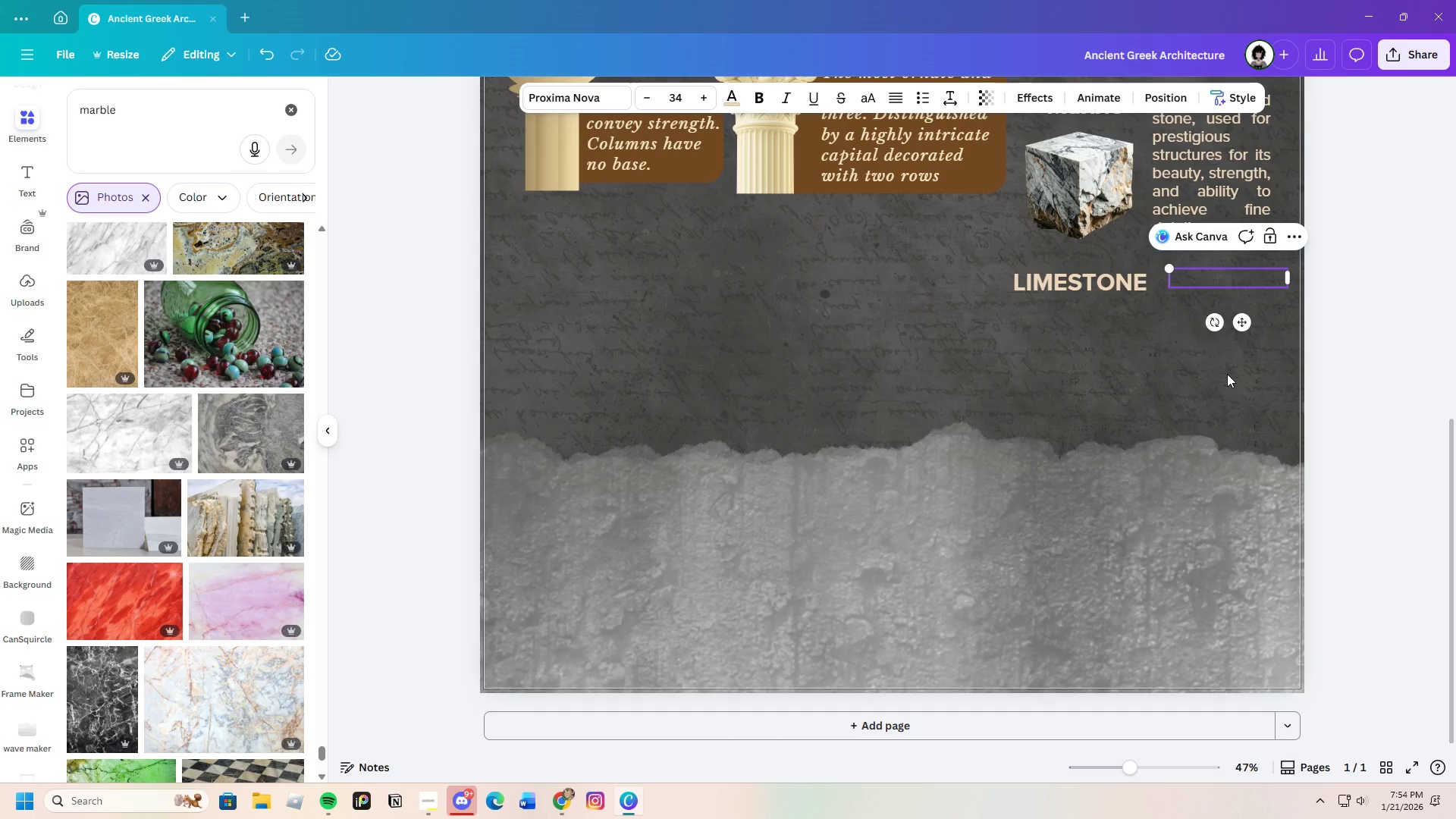 
key(Control+V)
 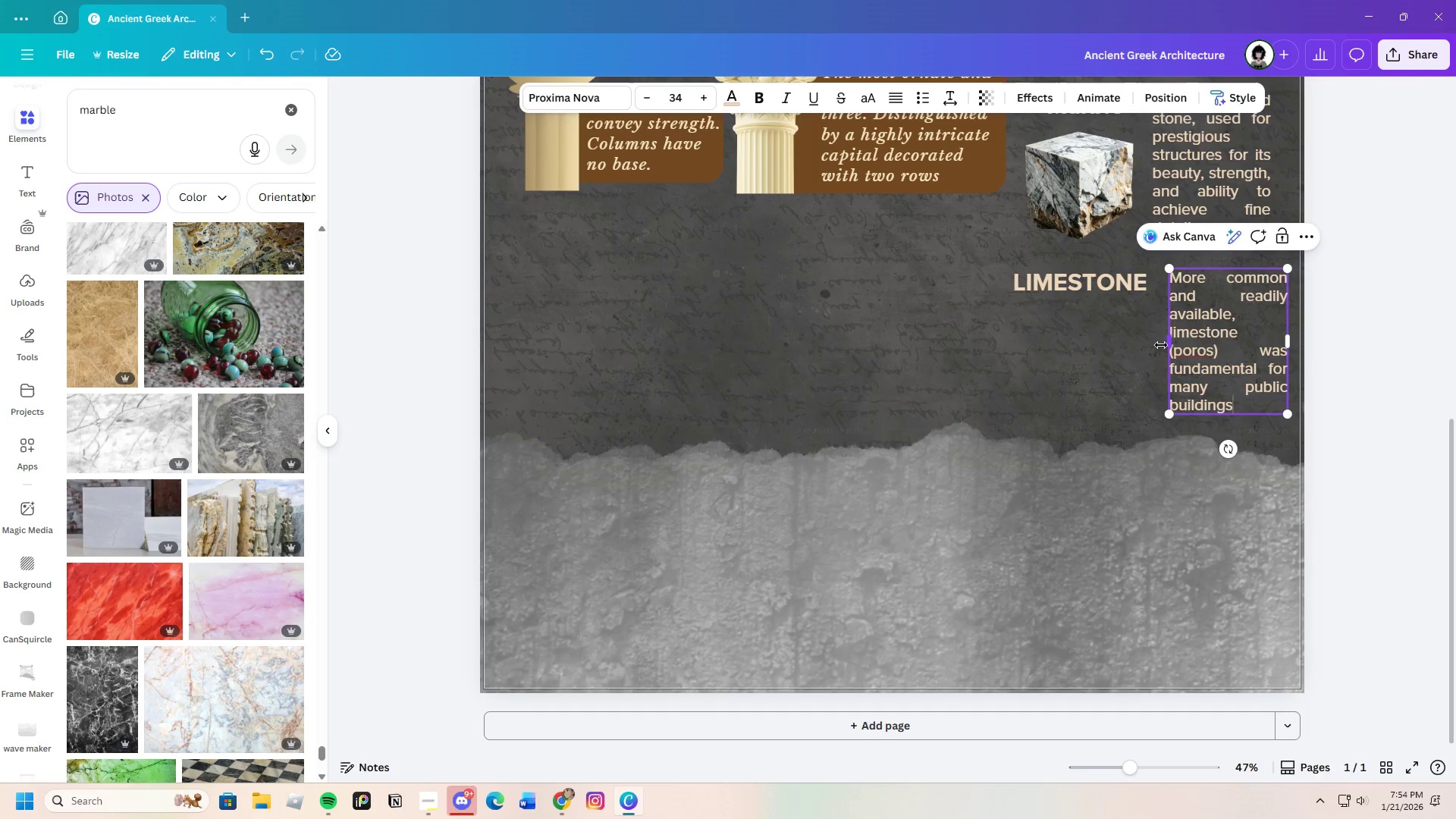 
left_click([1170, 344])
 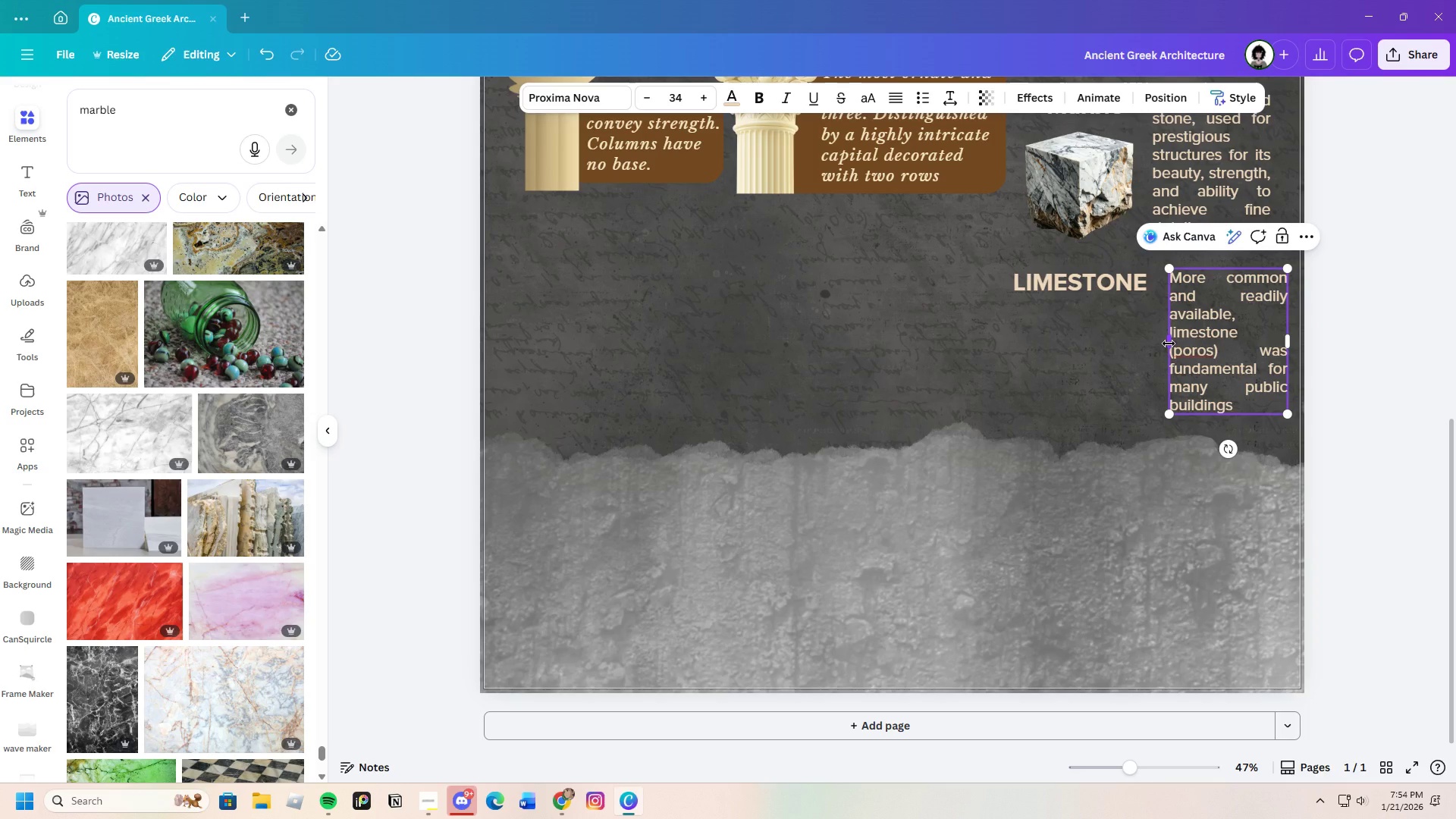 
wait(6.53)
 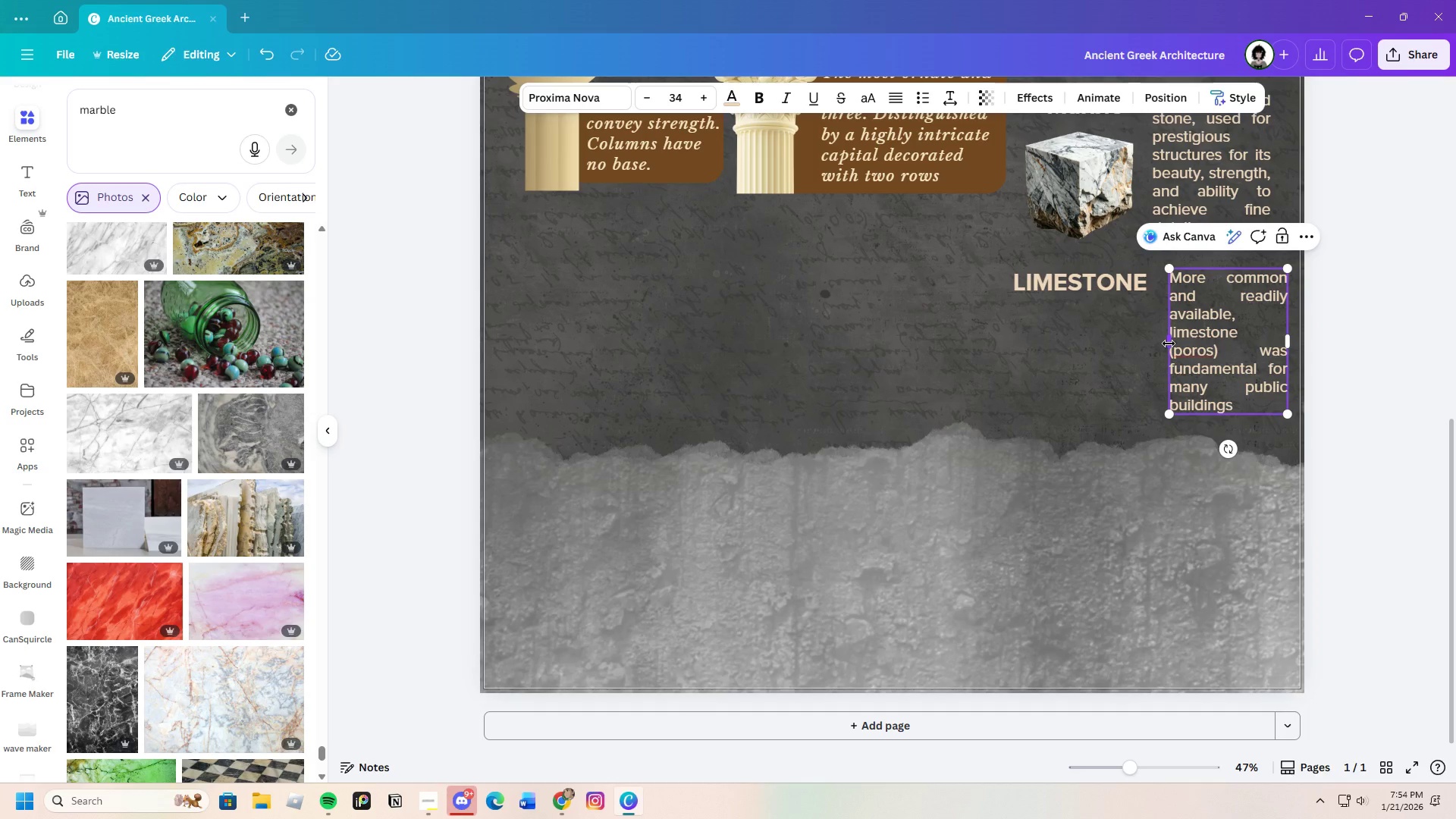 
left_click_drag(start_coordinate=[1169, 340], to_coordinate=[1153, 343])
 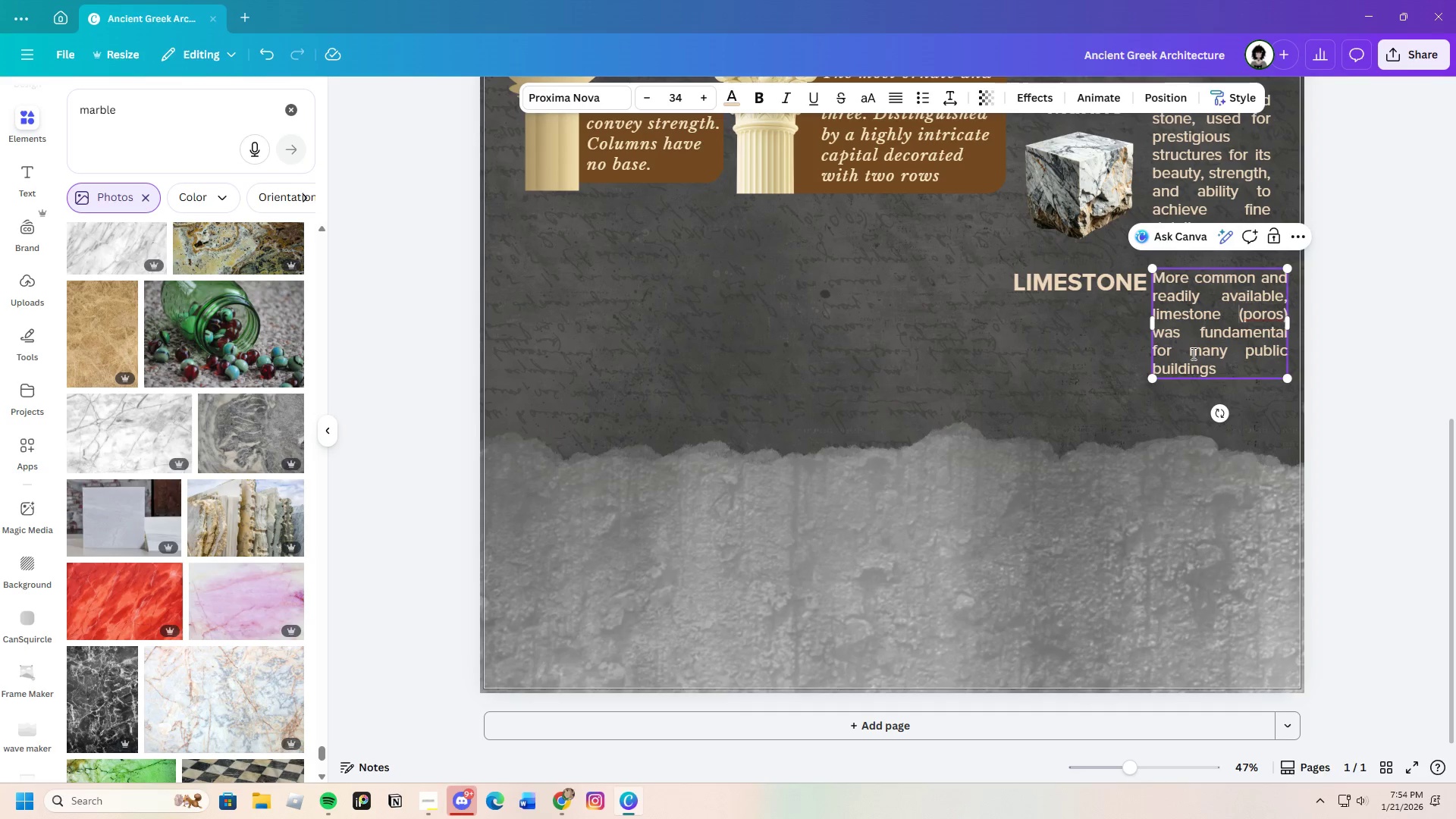 
left_click([1194, 475])
 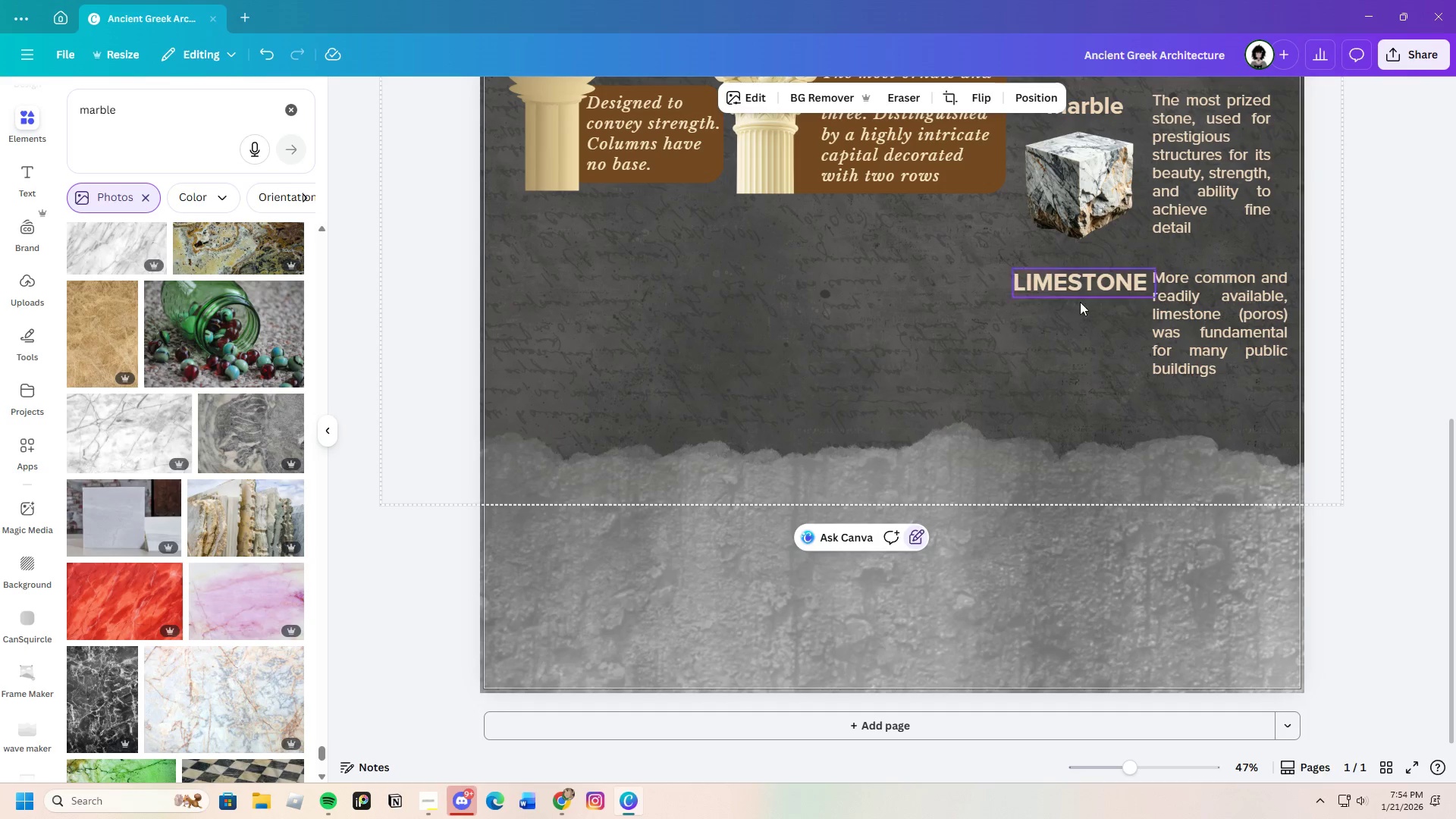 
scroll: coordinate [1109, 450], scroll_direction: up, amount: 2.0
 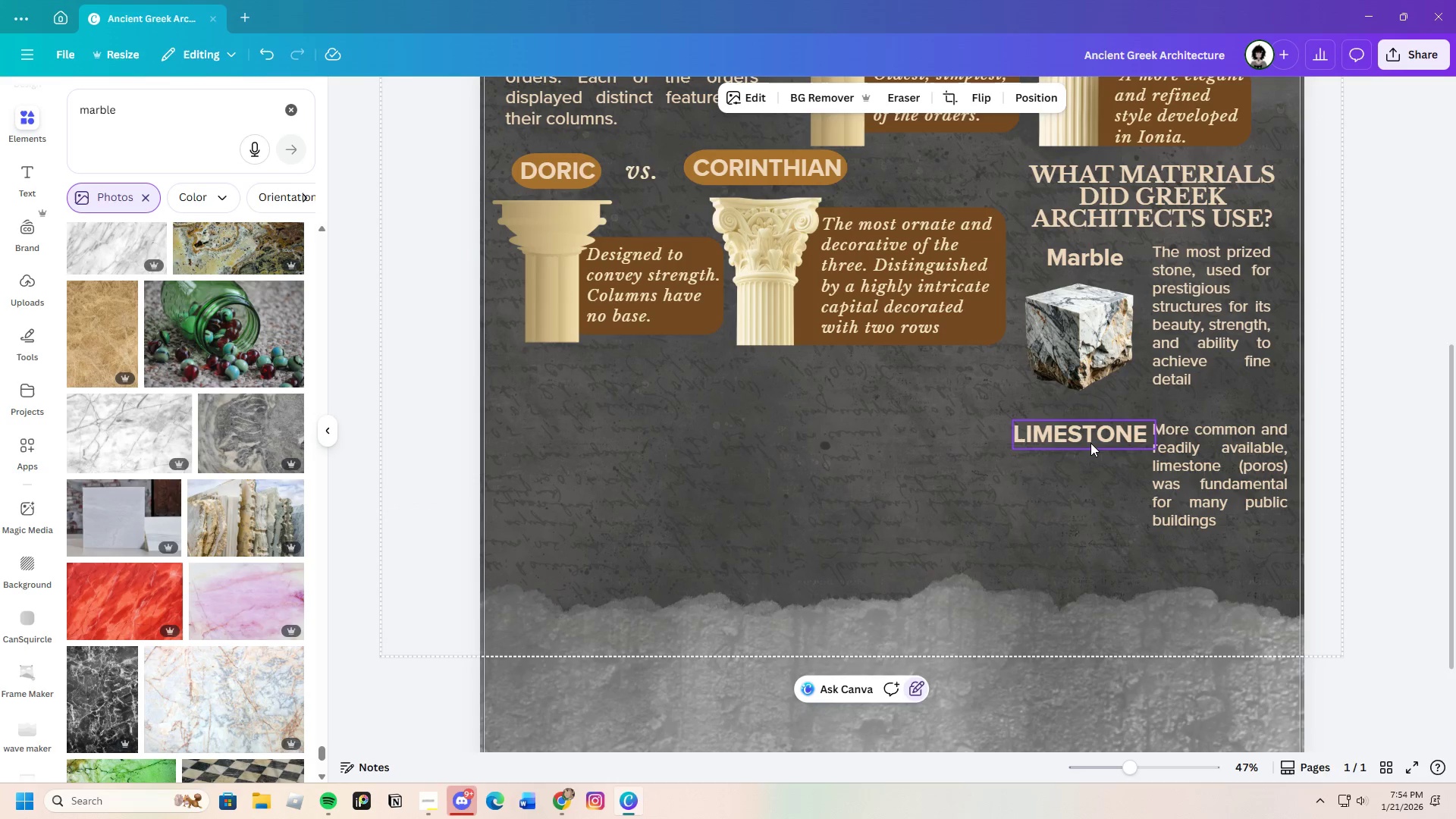 
left_click_drag(start_coordinate=[1090, 442], to_coordinate=[1080, 441])
 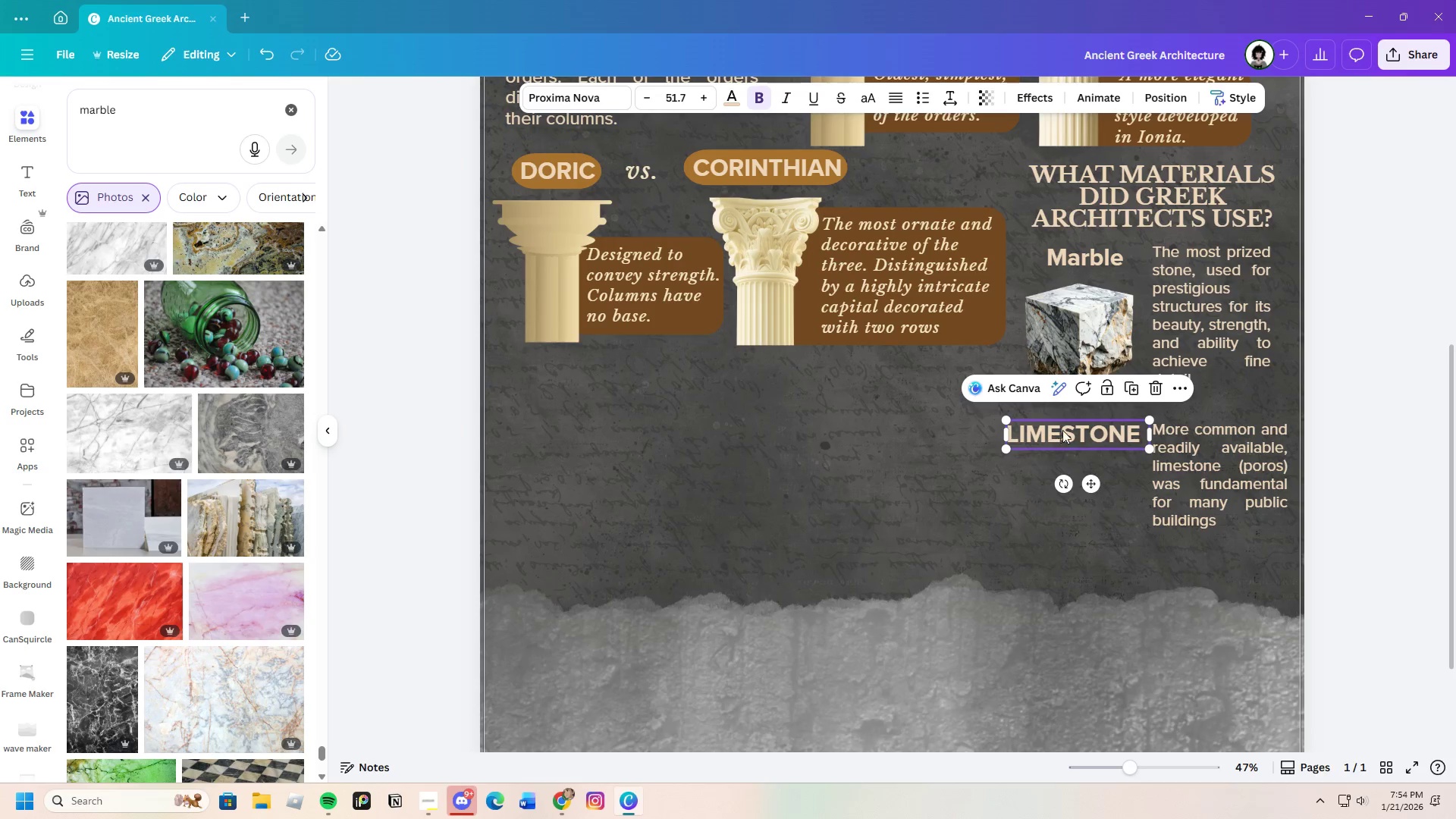 
left_click([1455, 510])
 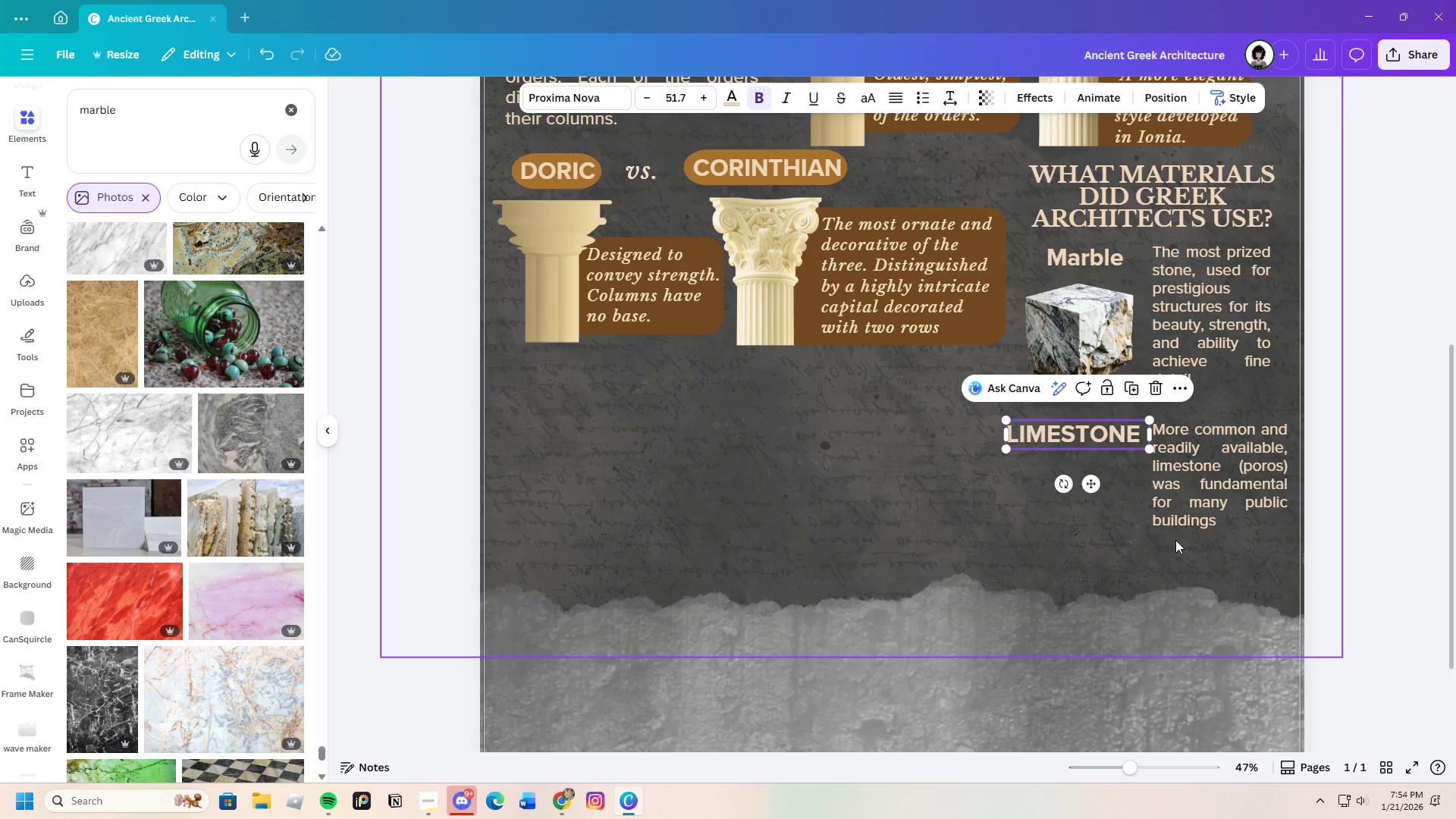 
left_click([1130, 570])
 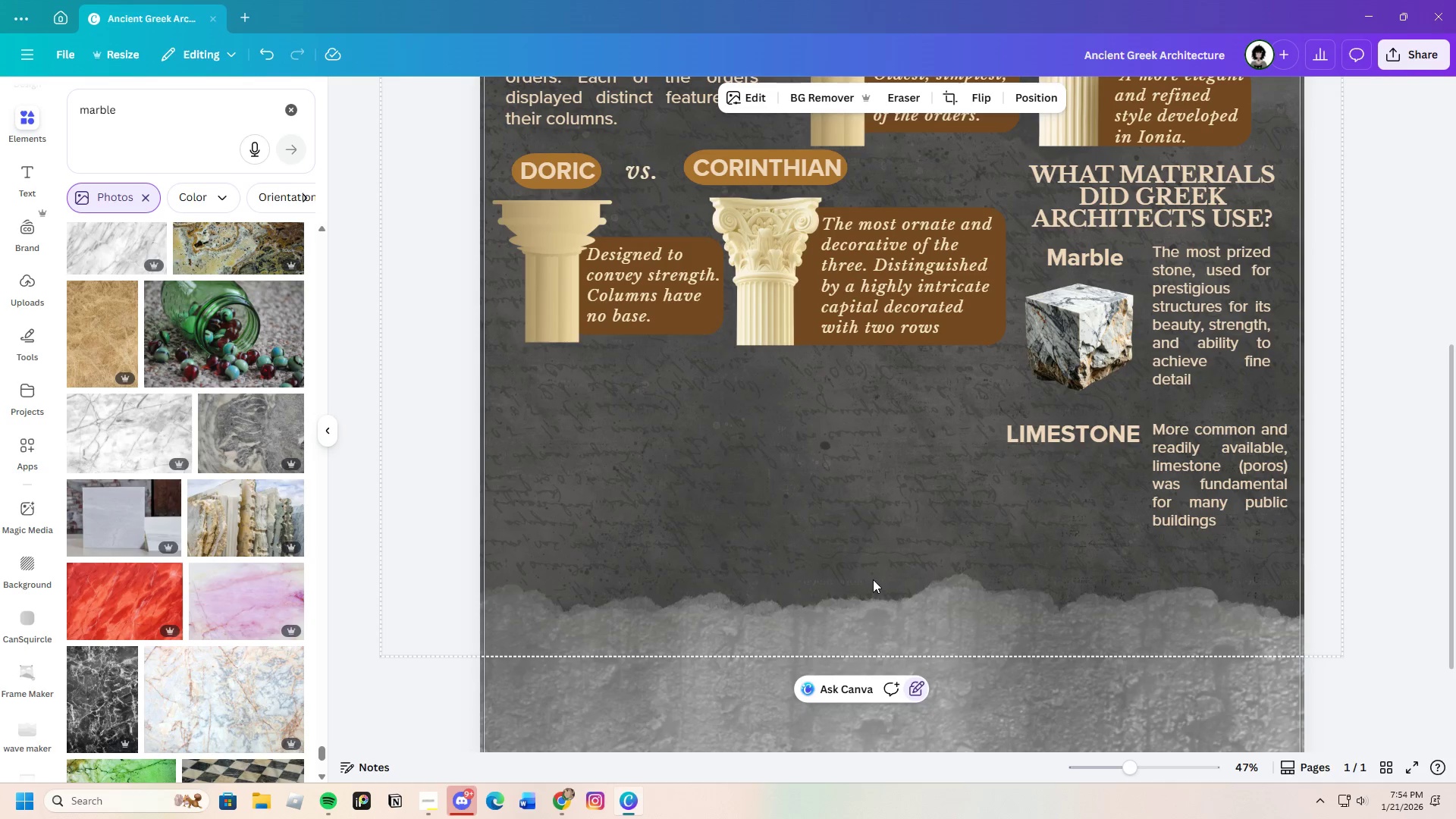 
left_click([557, 807])
 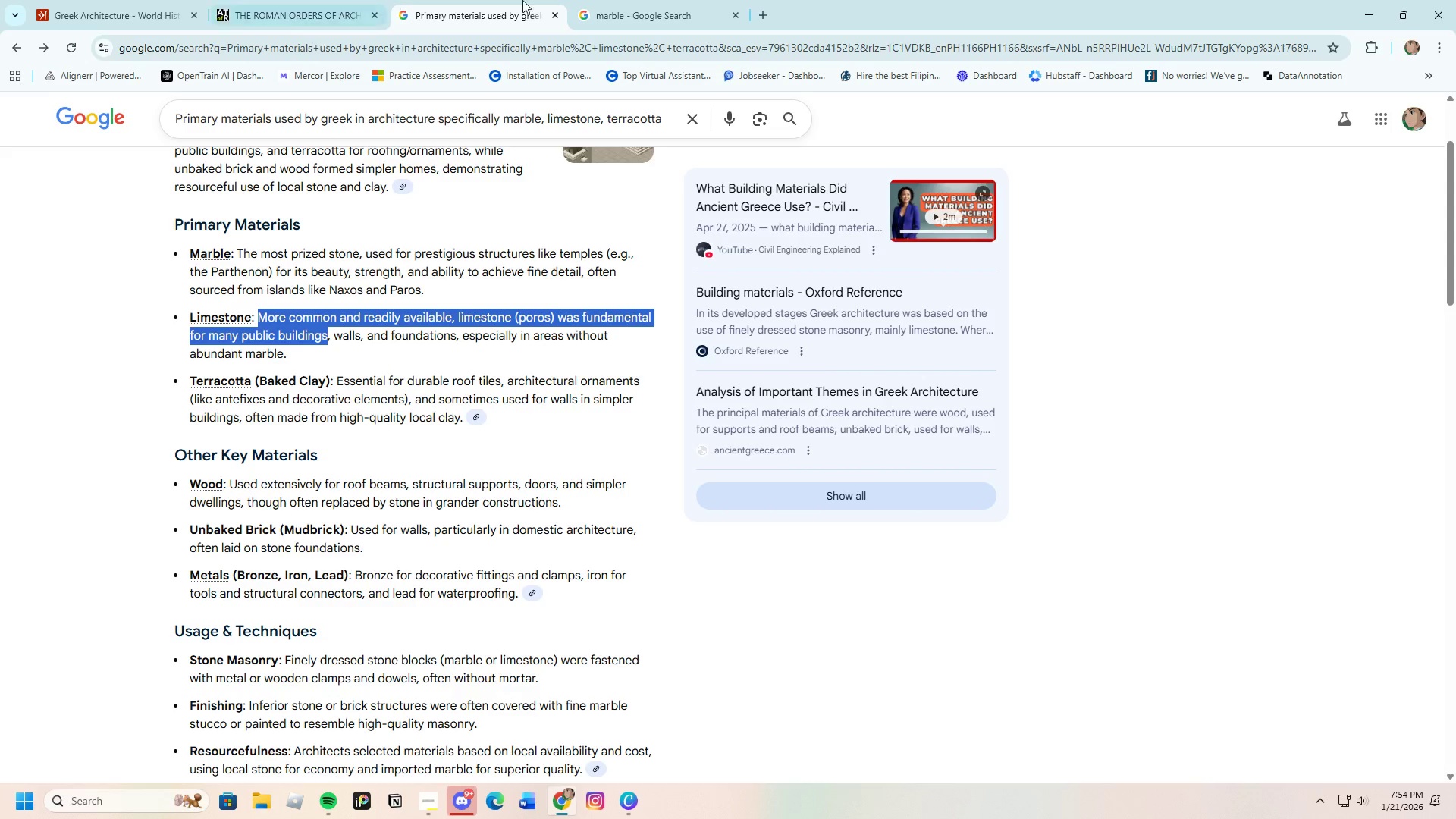 
left_click([635, 8])
 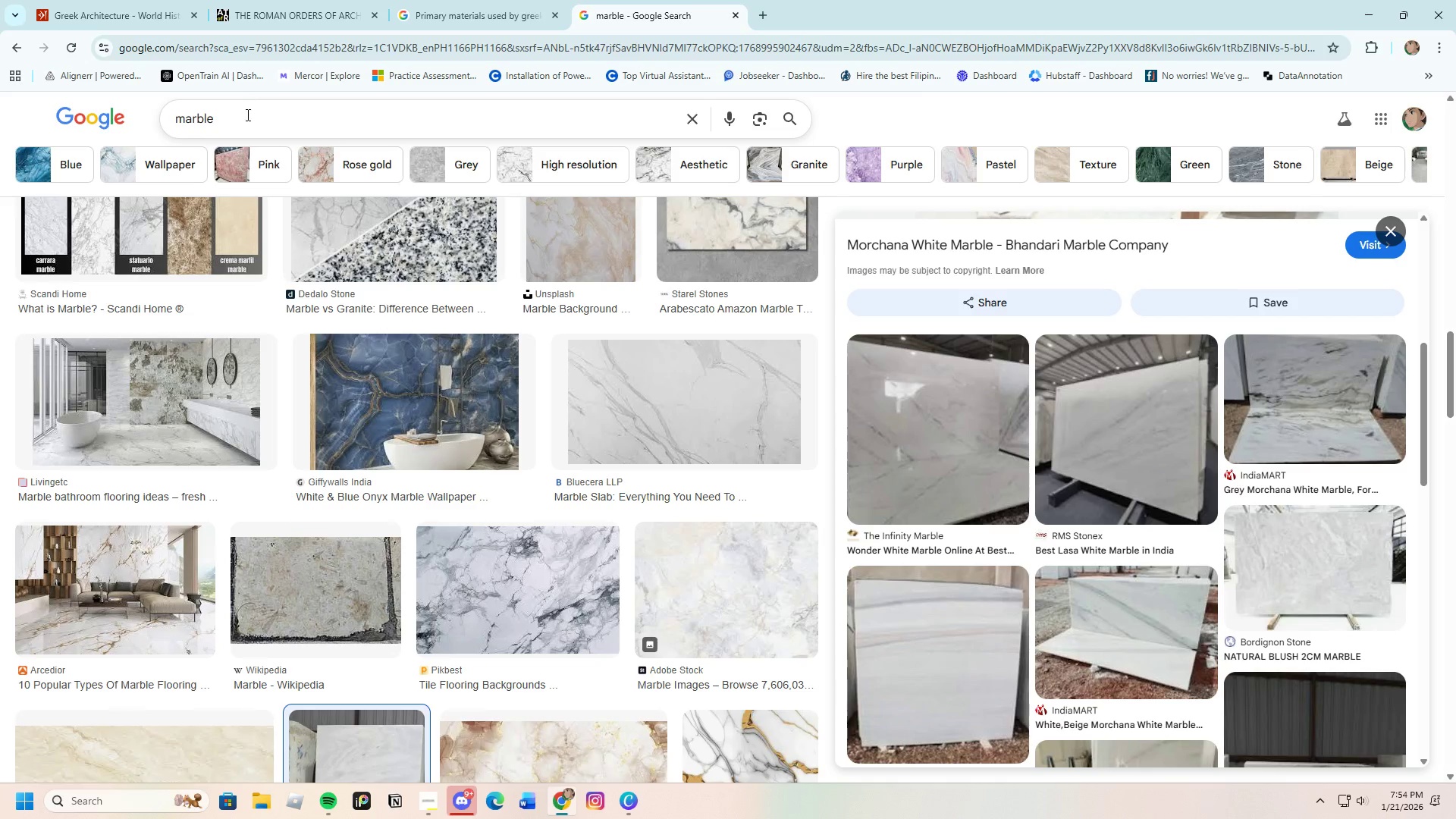 
left_click_drag(start_coordinate=[247, 121], to_coordinate=[149, 136])
 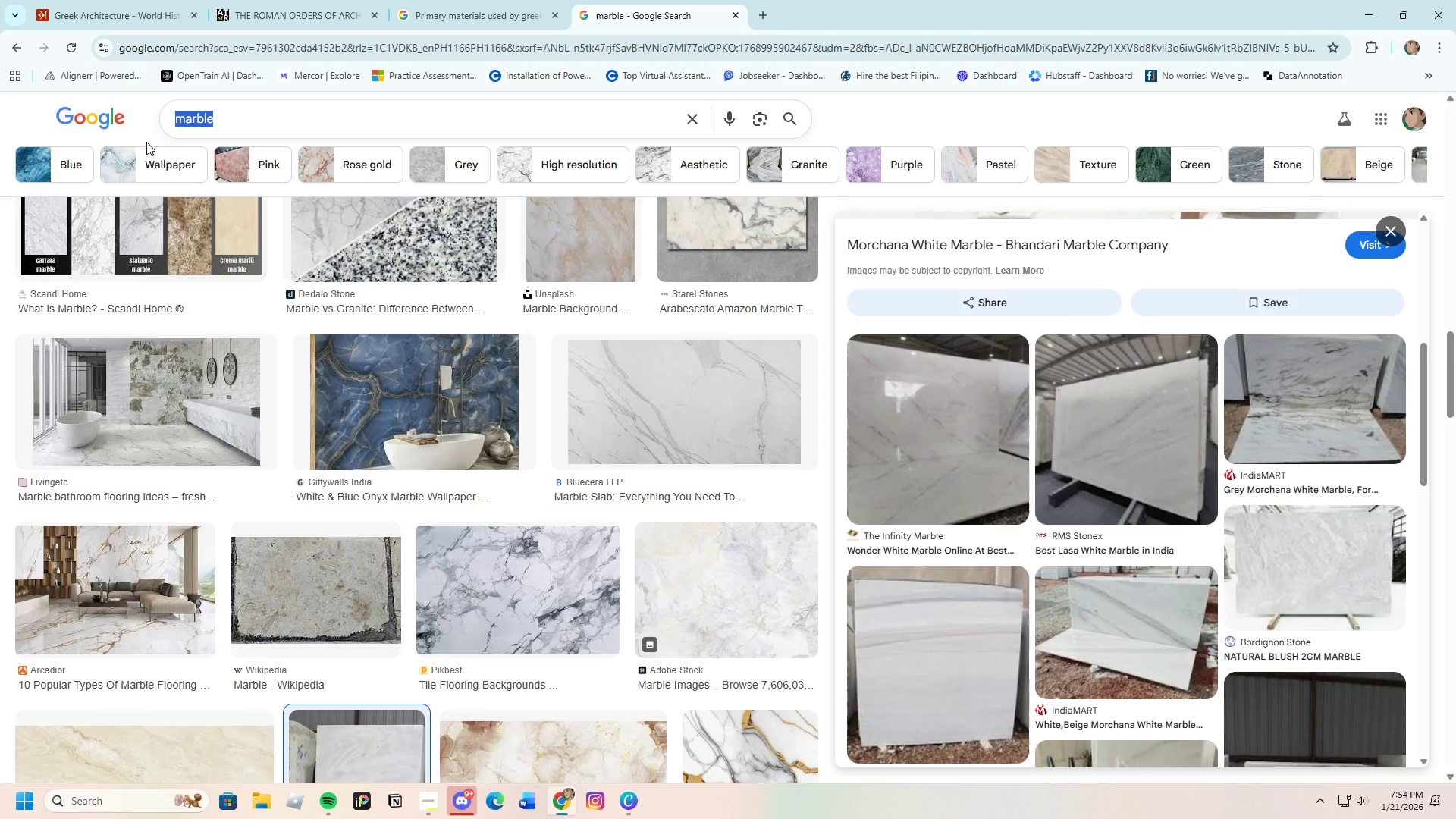 
key(Backspace)
type(Limestone)
 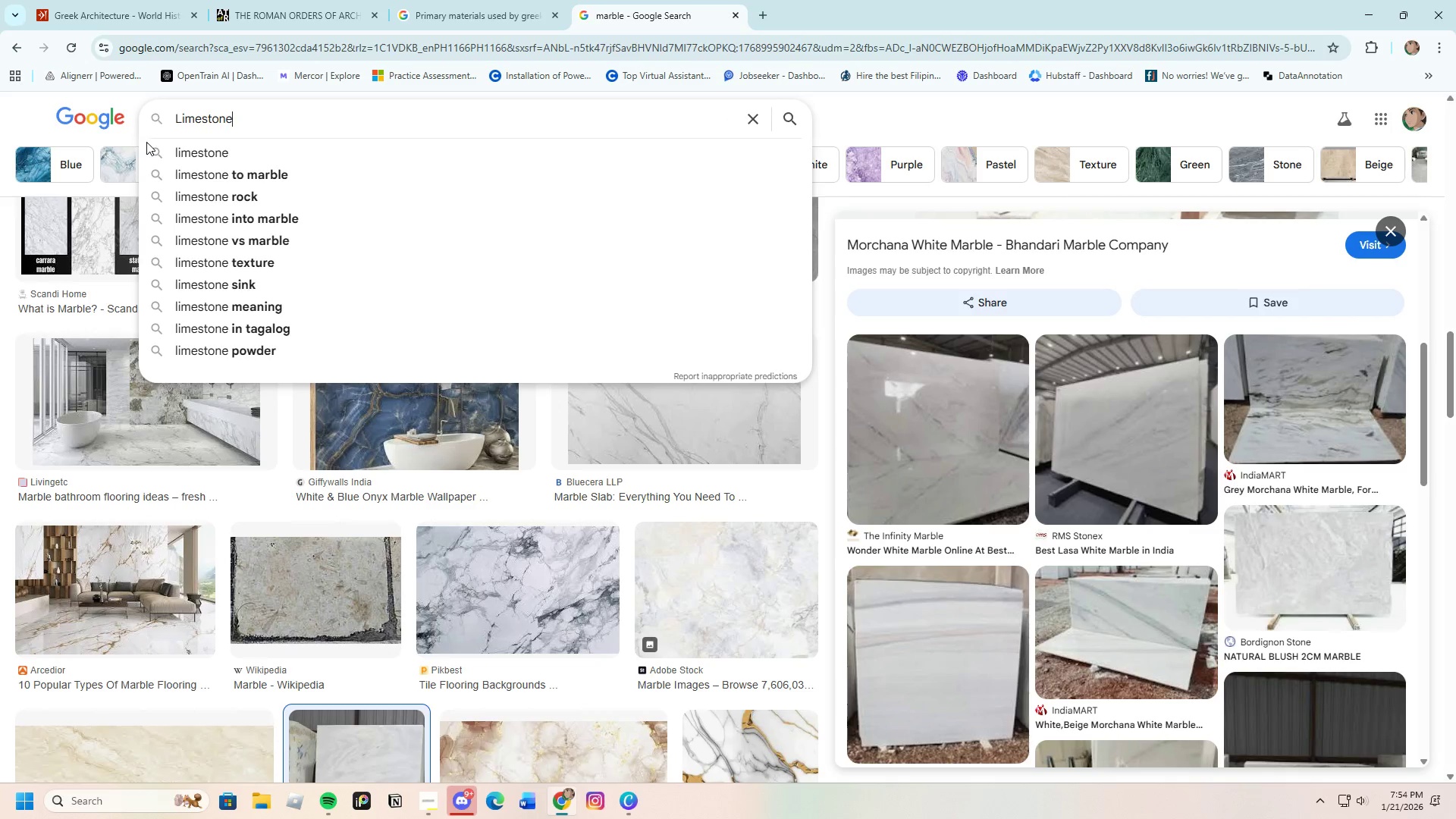 
key(Enter)
 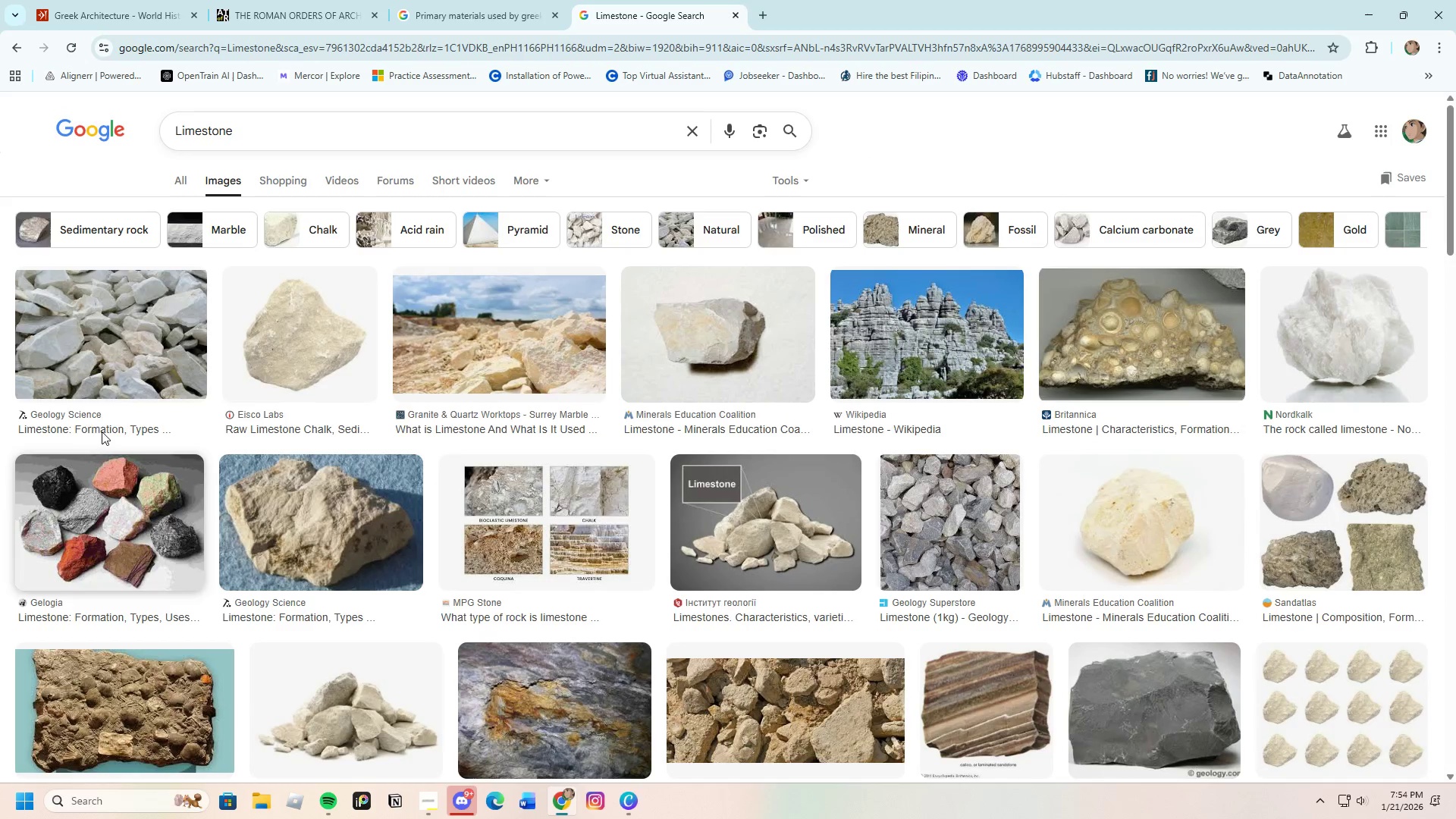 
scroll: coordinate [373, 568], scroll_direction: down, amount: 3.0
 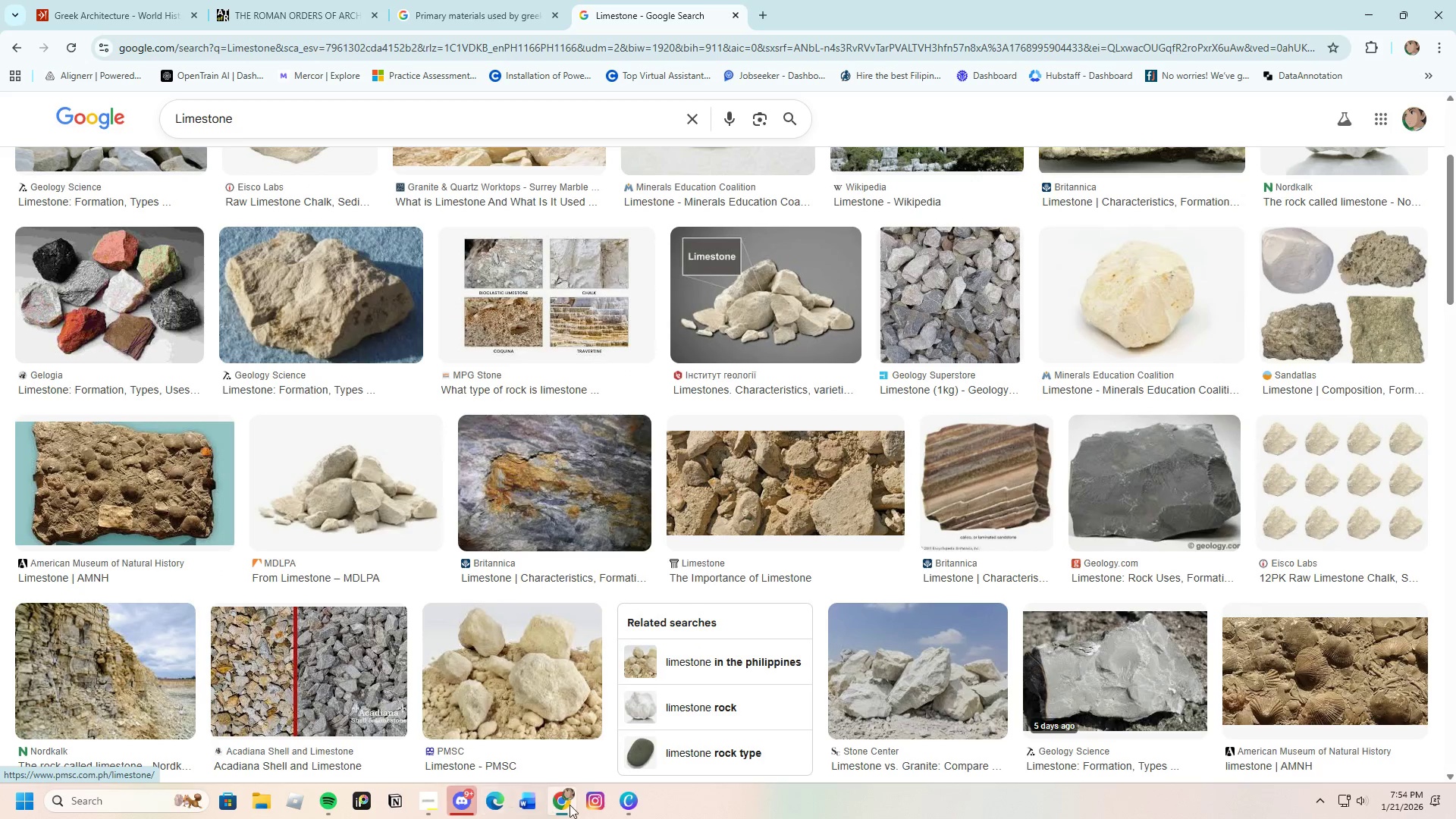 
left_click([625, 799])
 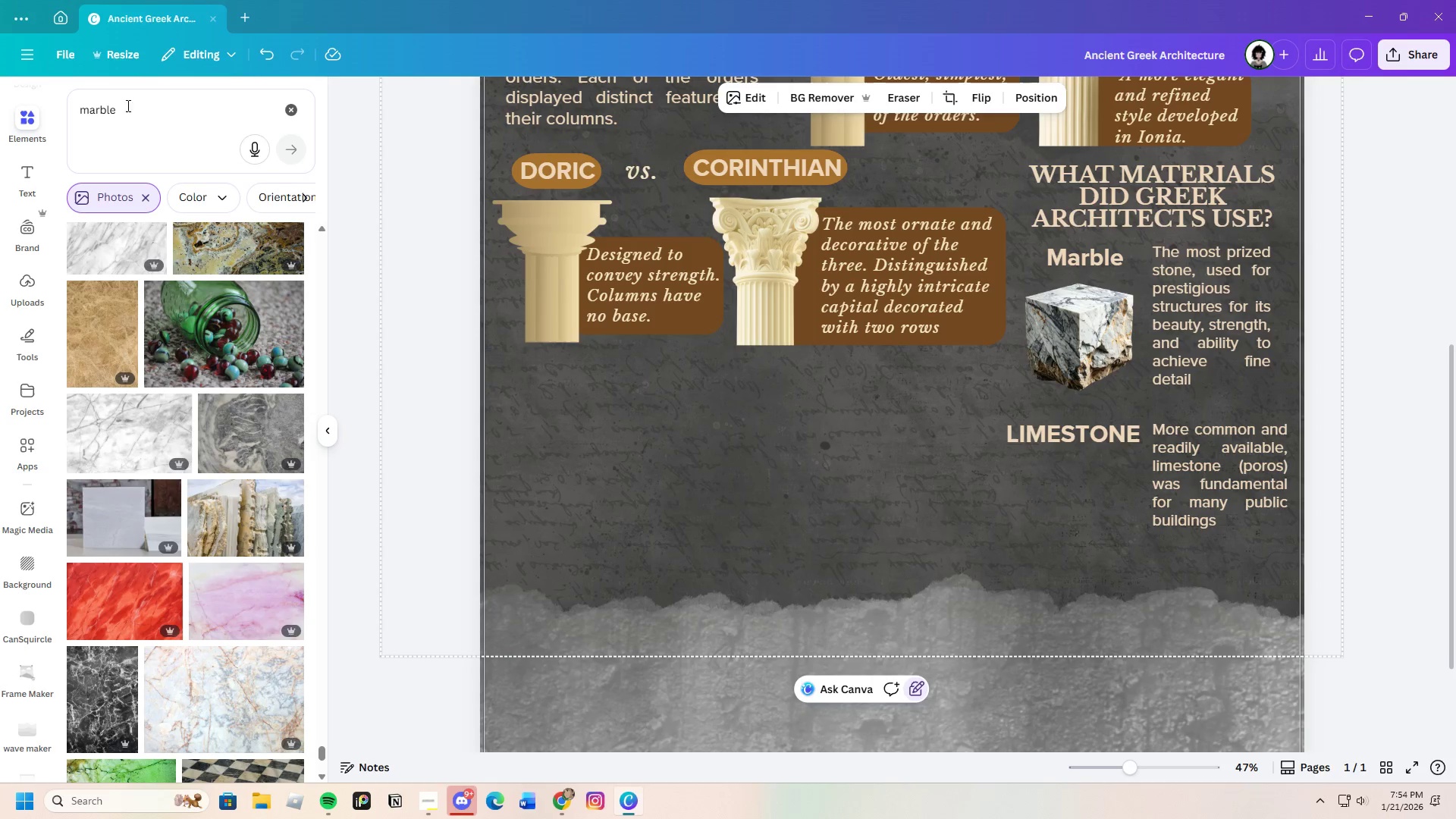 
left_click_drag(start_coordinate=[143, 120], to_coordinate=[74, 113])
 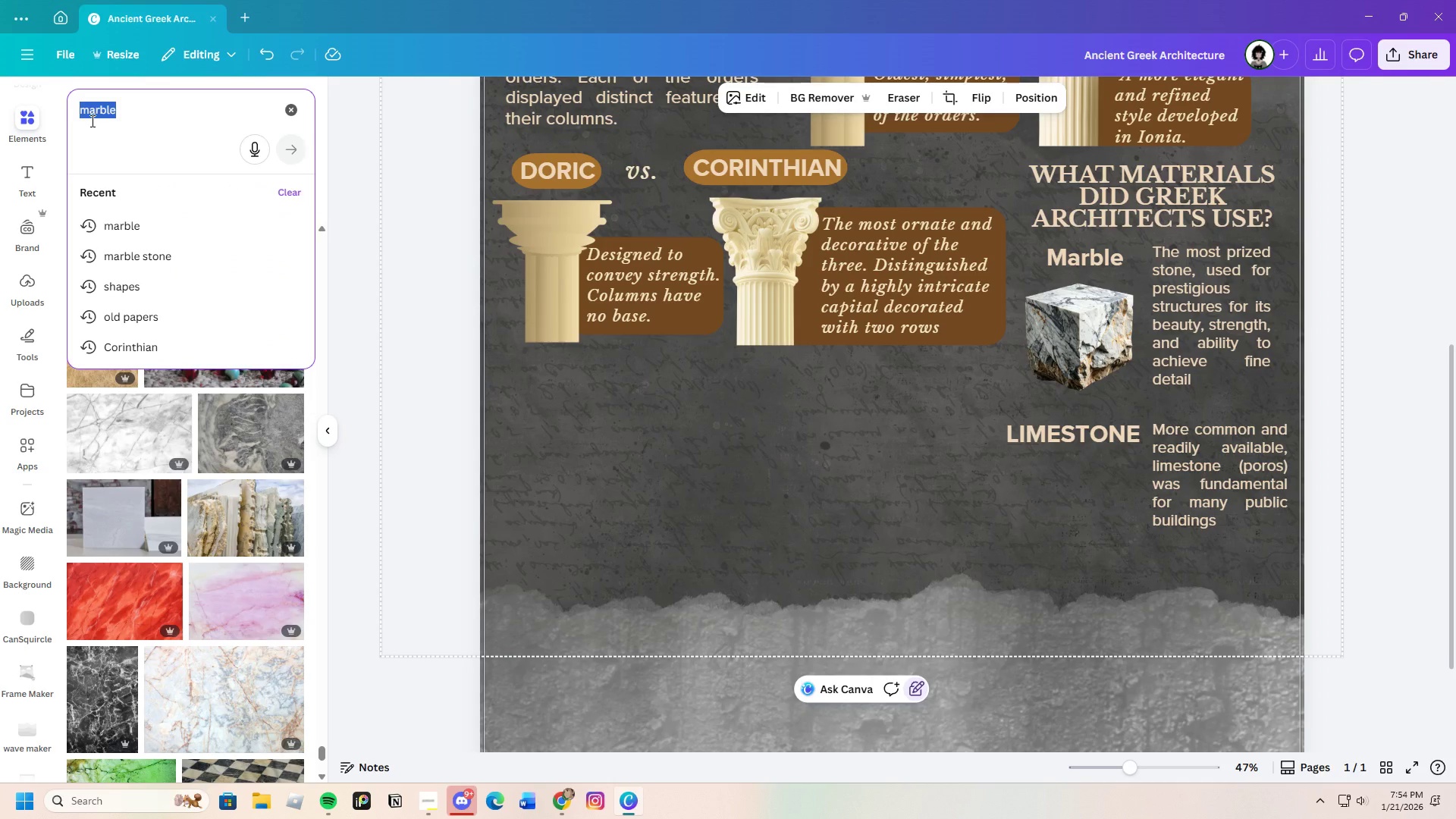 
key(Backspace)
type(Limestone)
 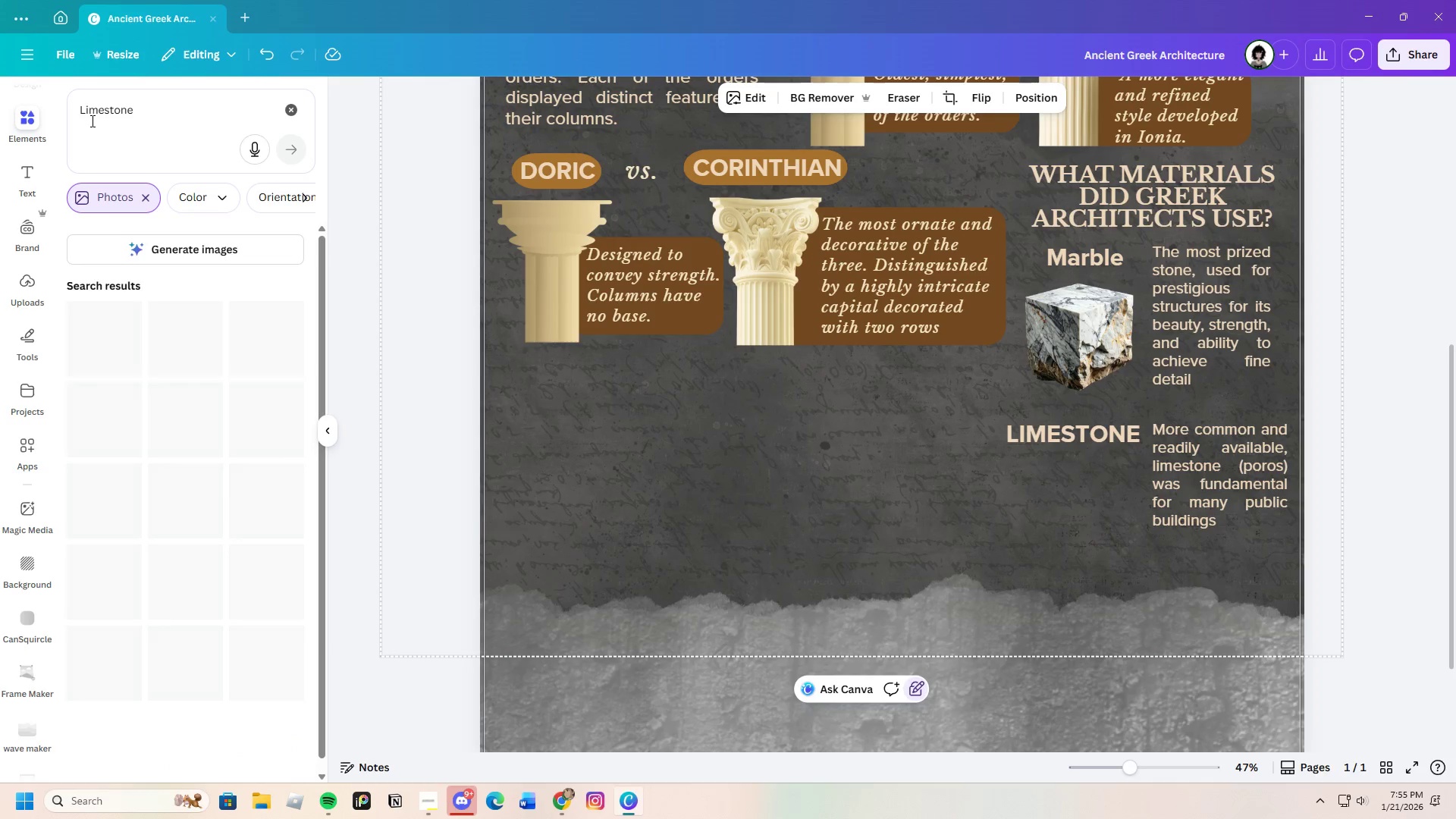 
 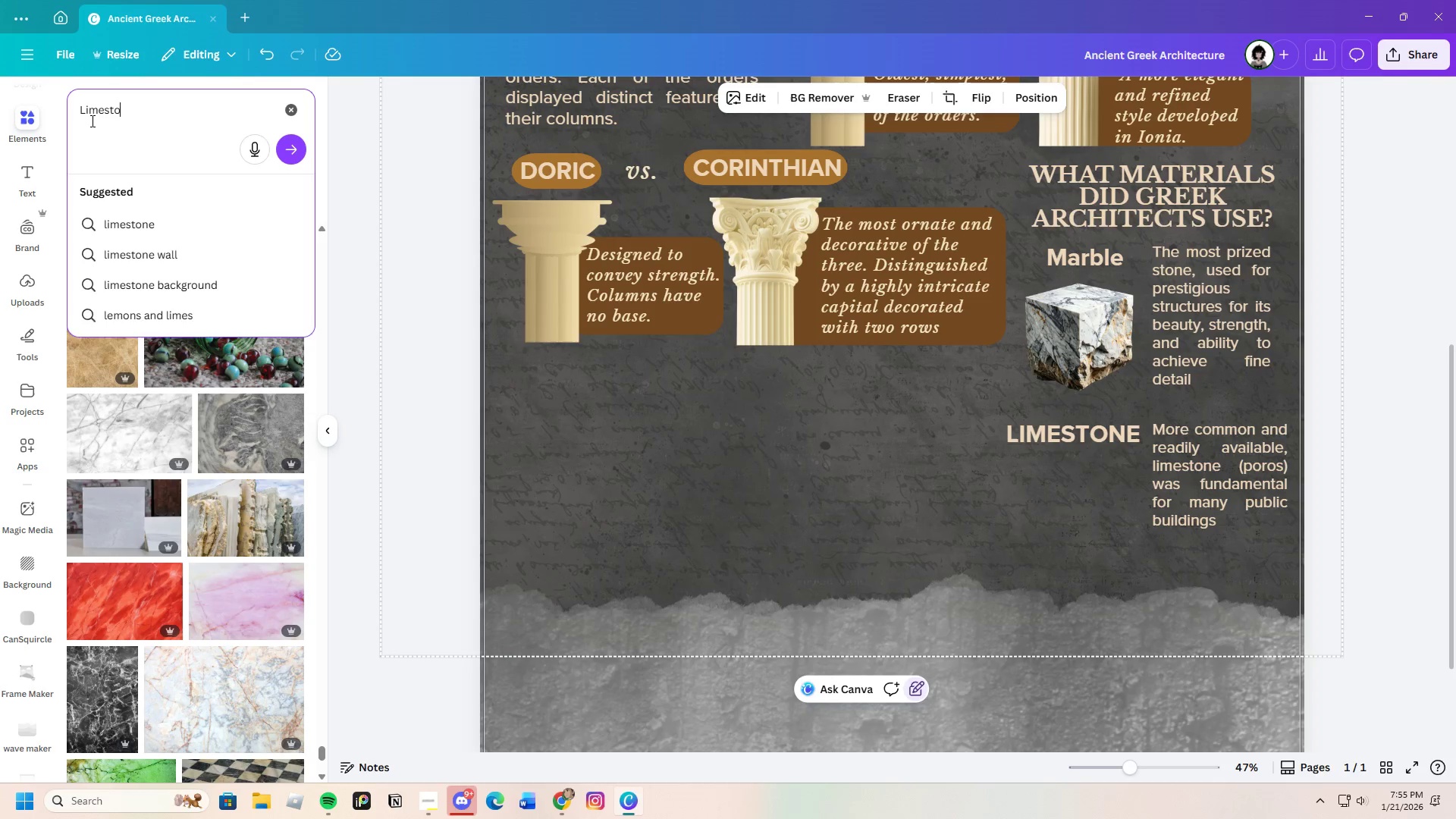 
key(Enter)
 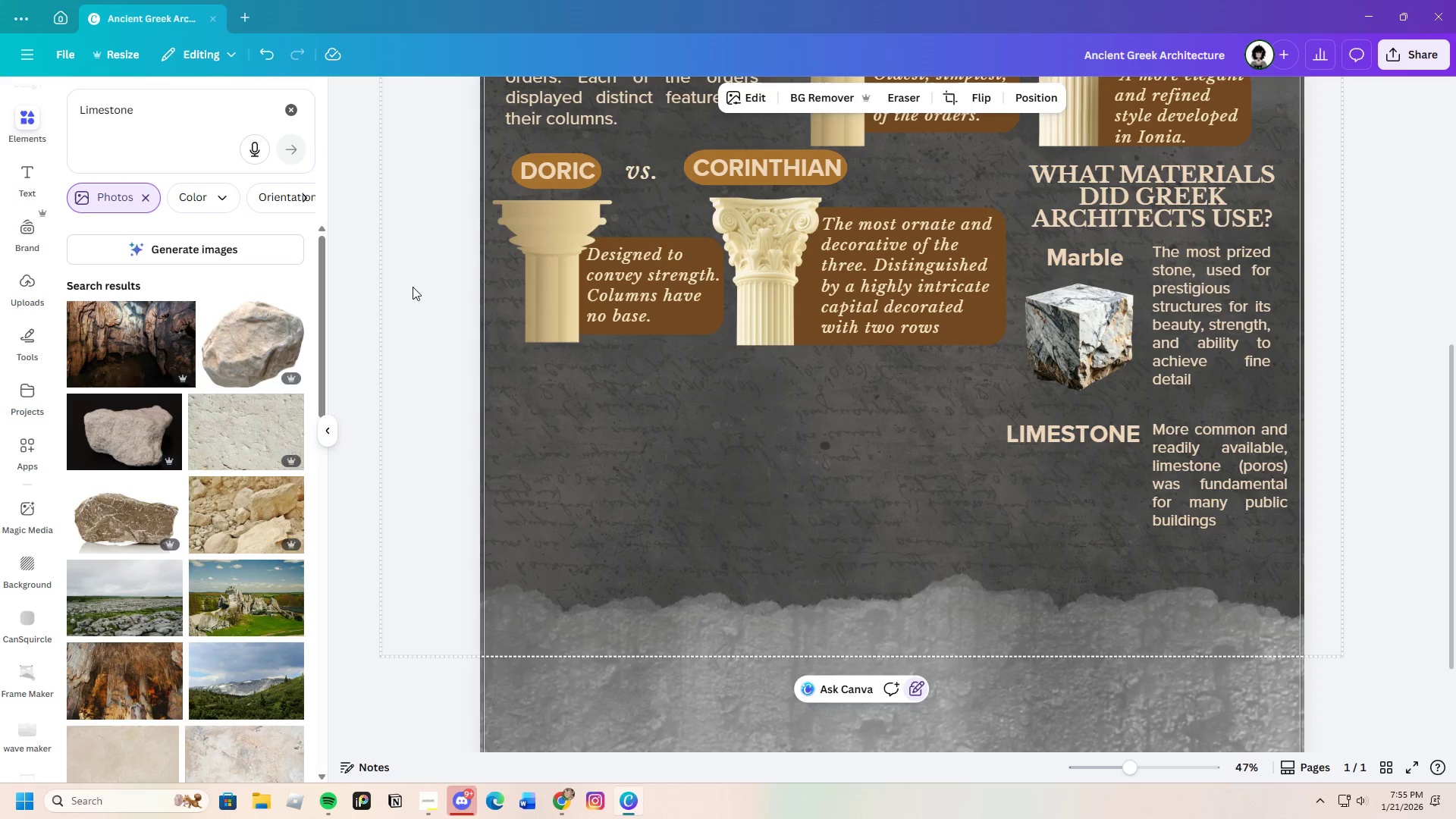 
scroll: coordinate [999, 395], scroll_direction: up, amount: 3.0
 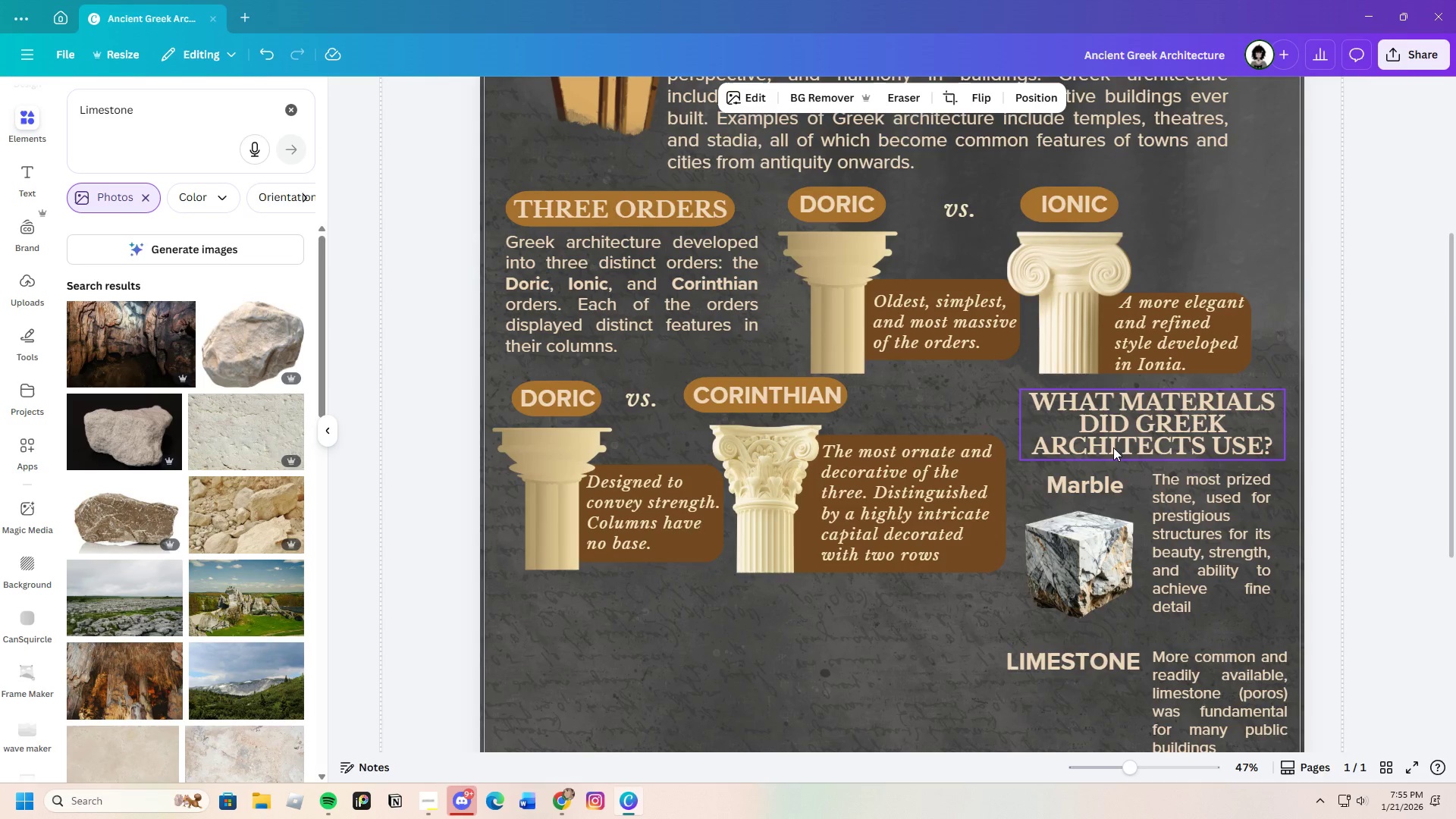 
scroll: coordinate [1202, 490], scroll_direction: down, amount: 1.0
 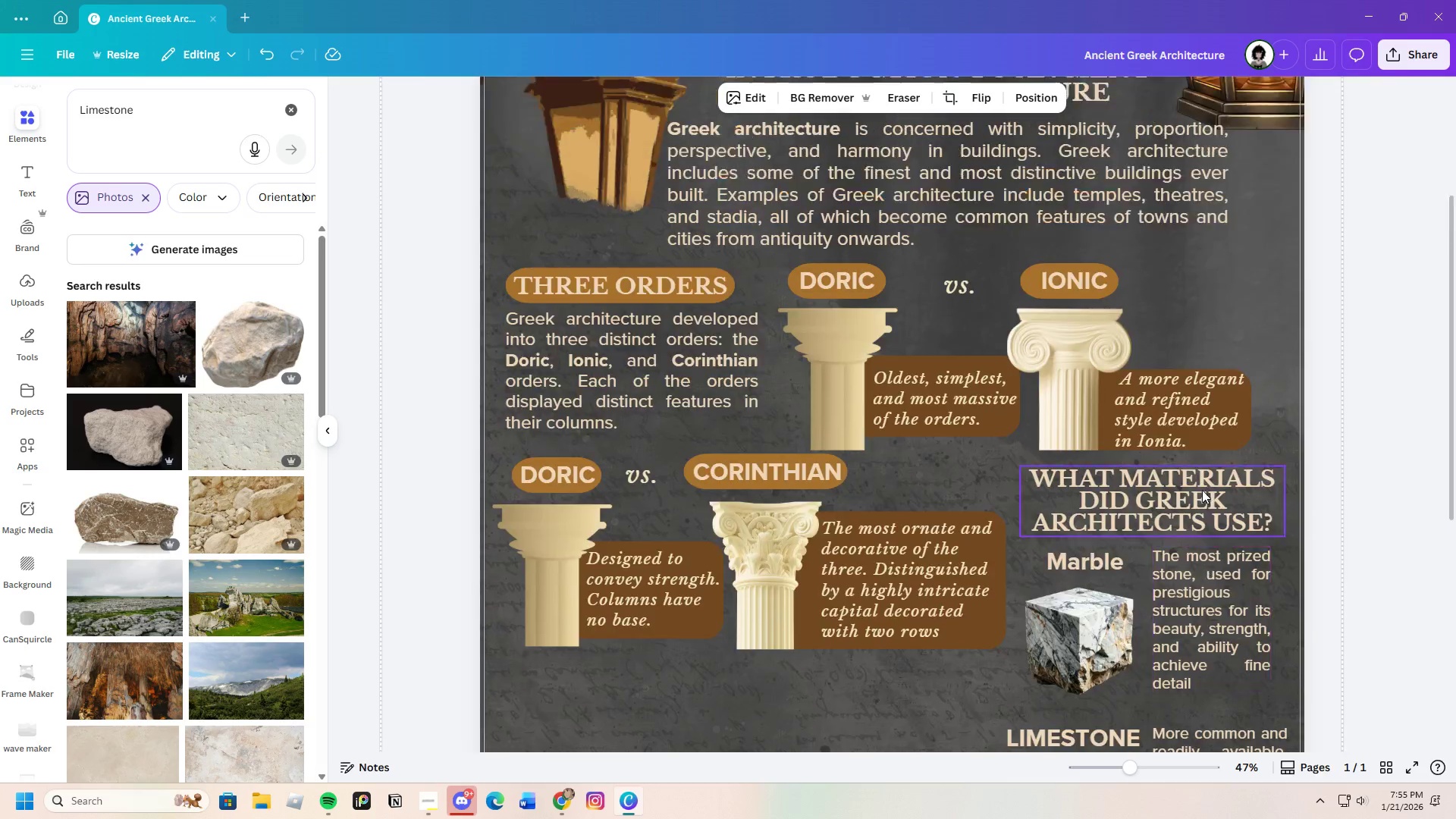 
scroll: coordinate [1202, 490], scroll_direction: up, amount: 3.0
 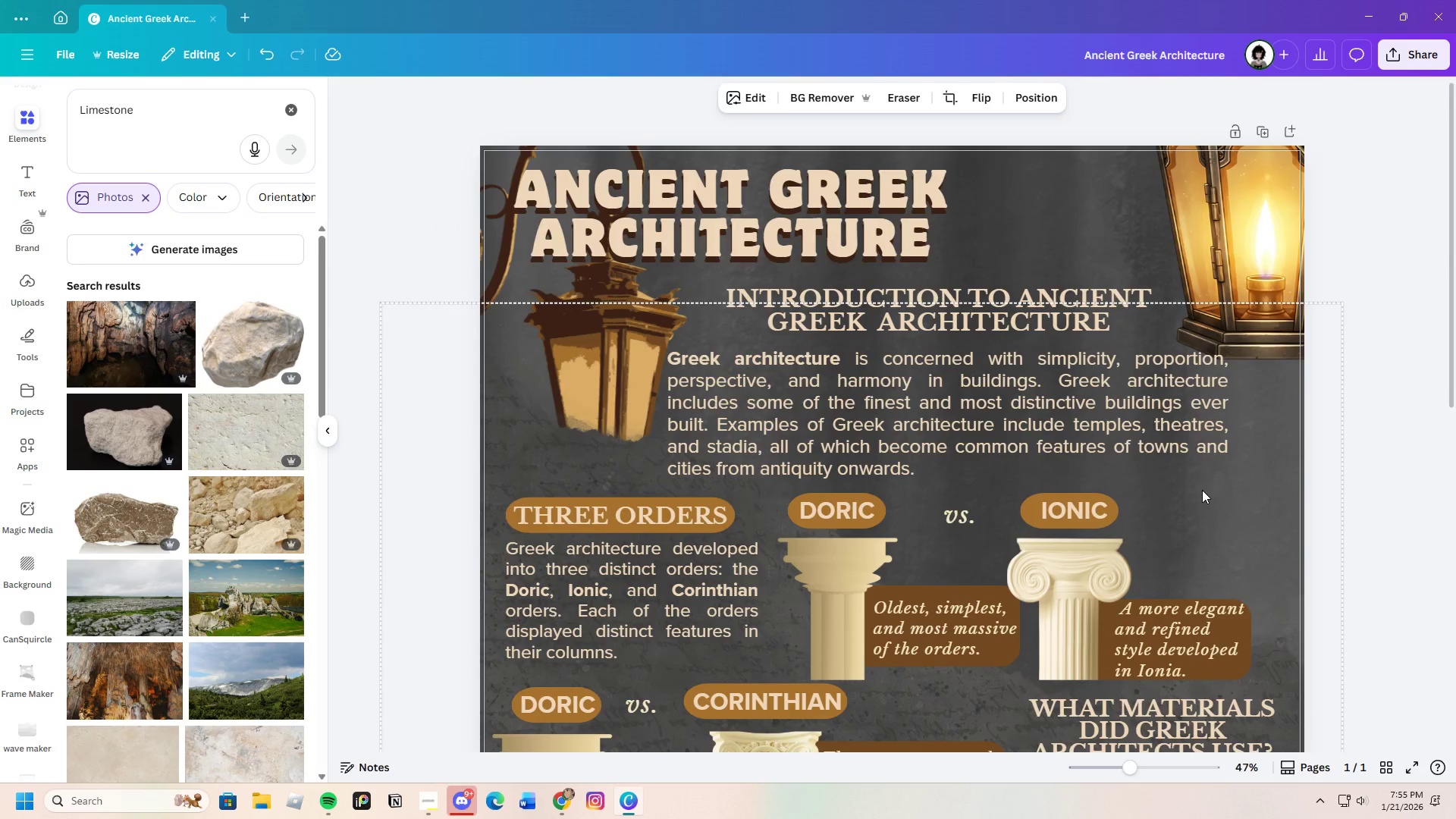 
scroll: coordinate [1202, 490], scroll_direction: down, amount: 4.0
 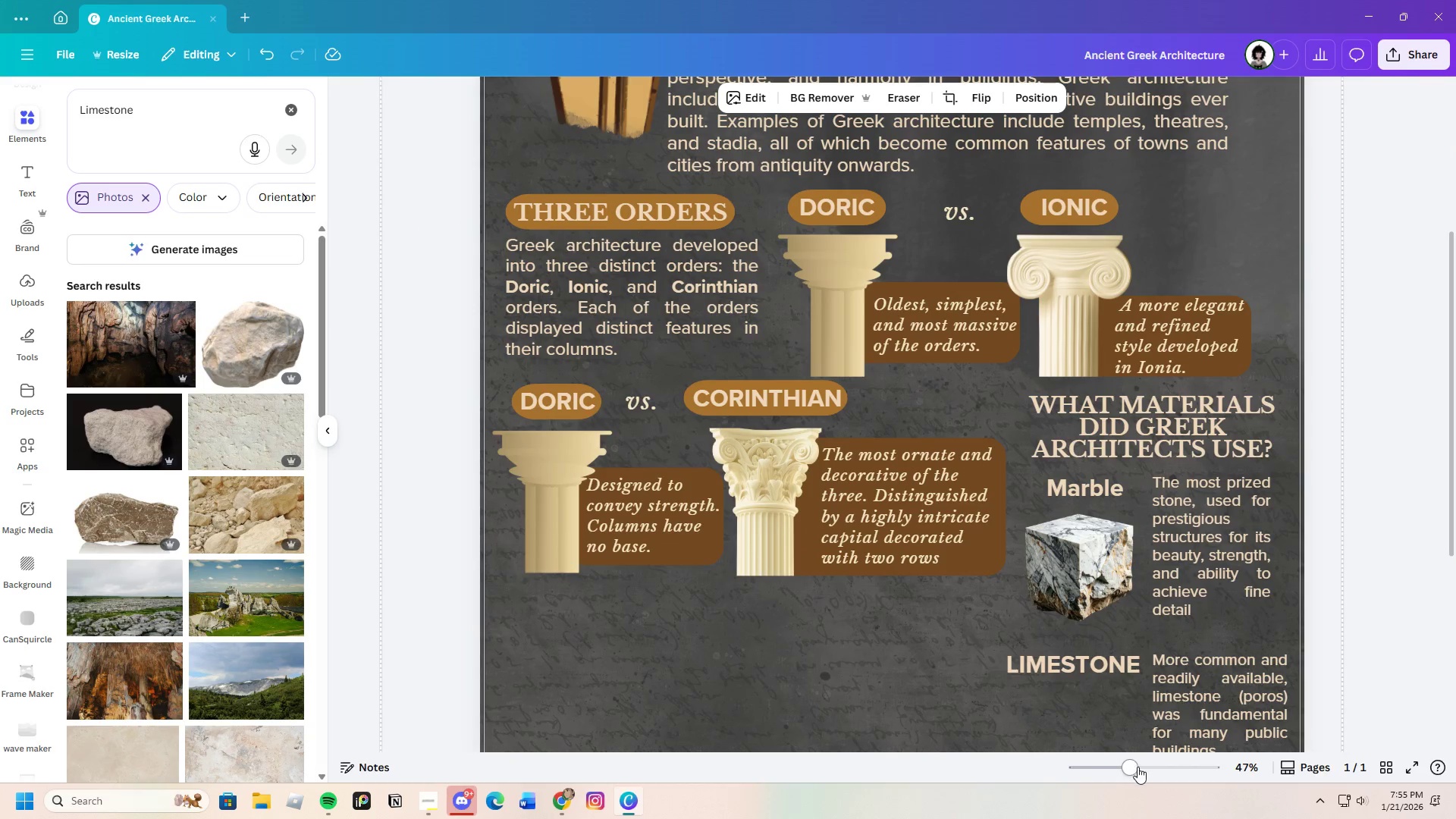 
left_click_drag(start_coordinate=[1134, 769], to_coordinate=[1112, 783])
 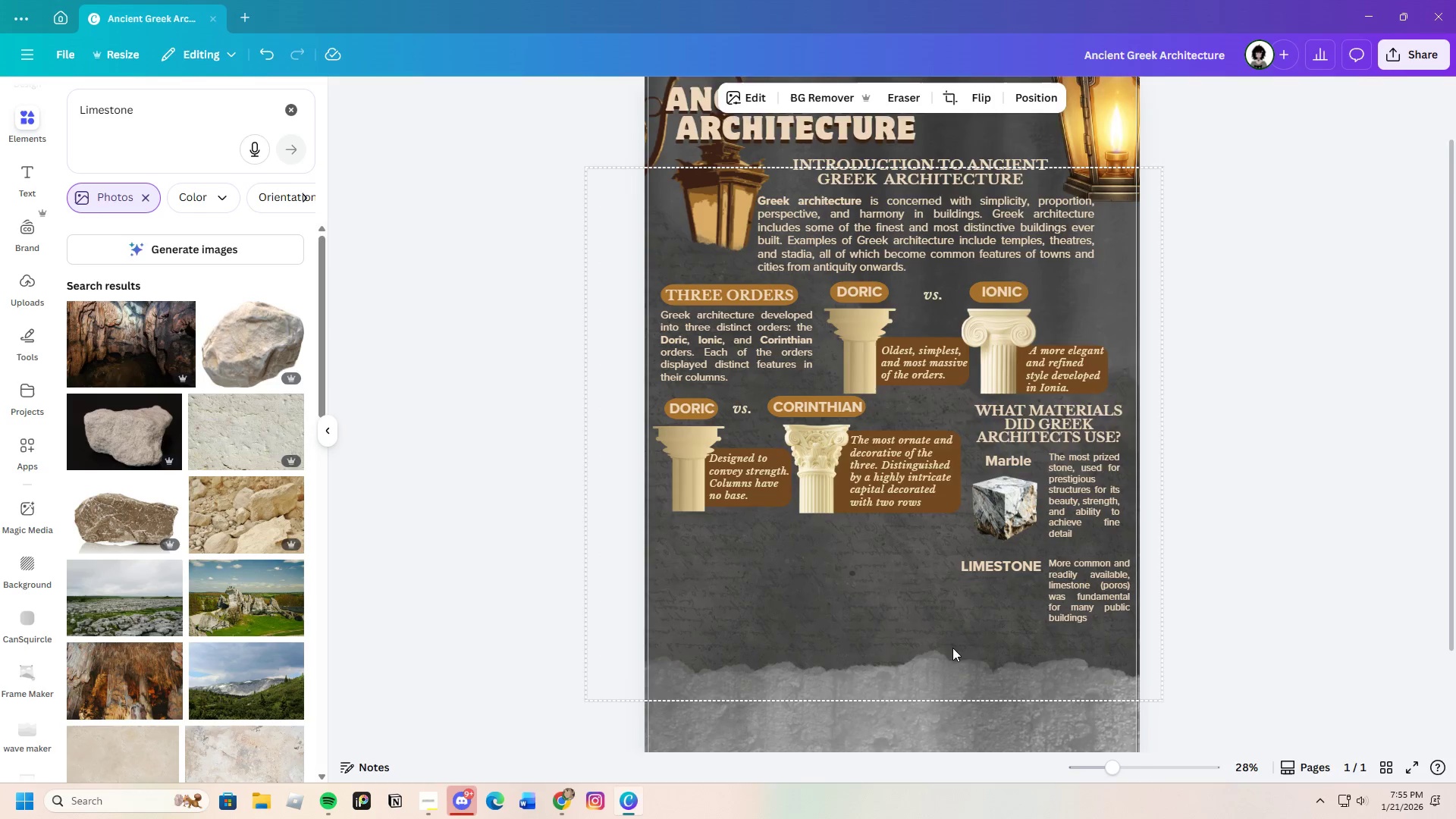 
scroll: coordinate [950, 644], scroll_direction: down, amount: 4.0
 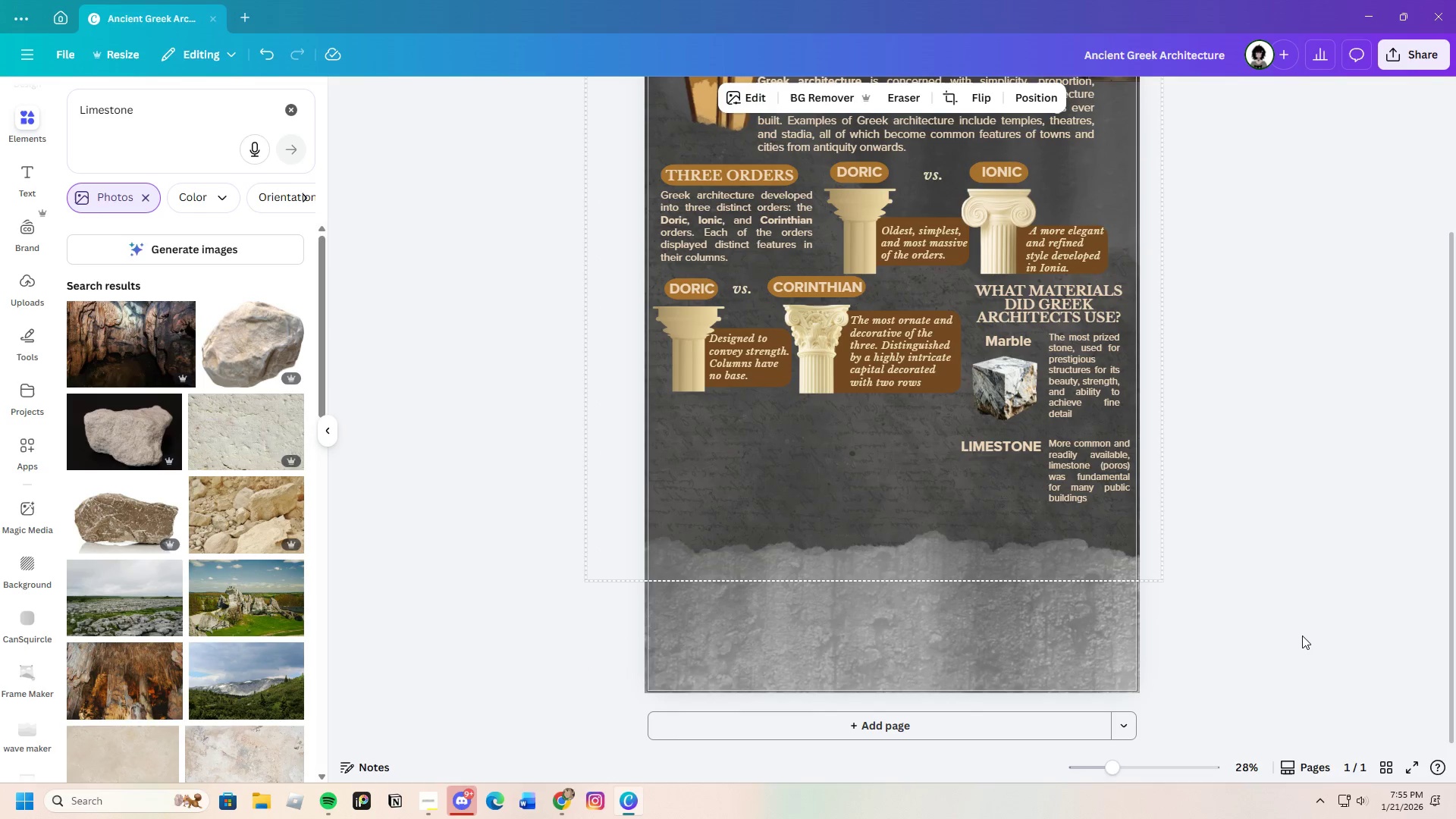 
left_click([1302, 635])
 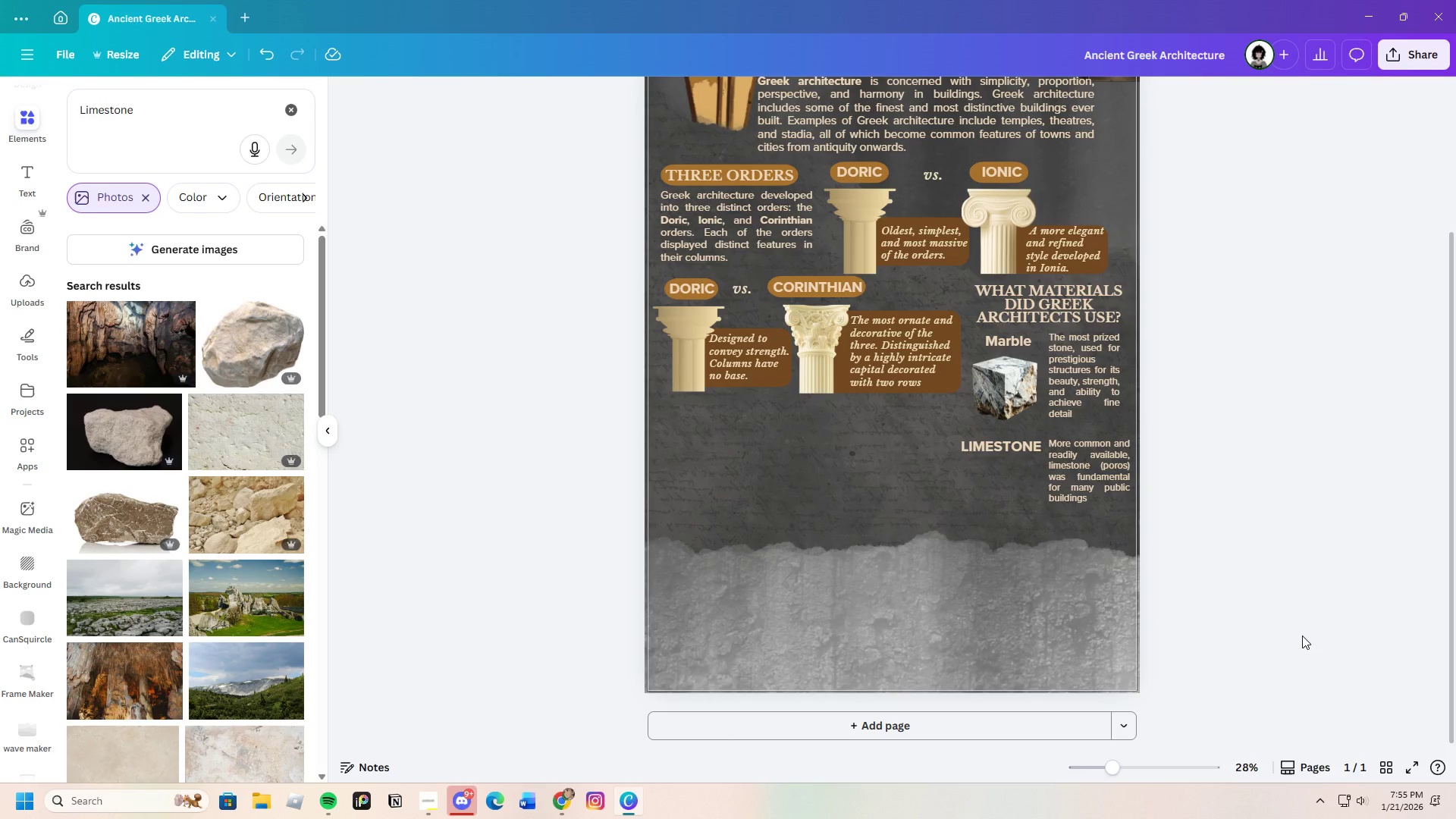 
wait(5.14)
 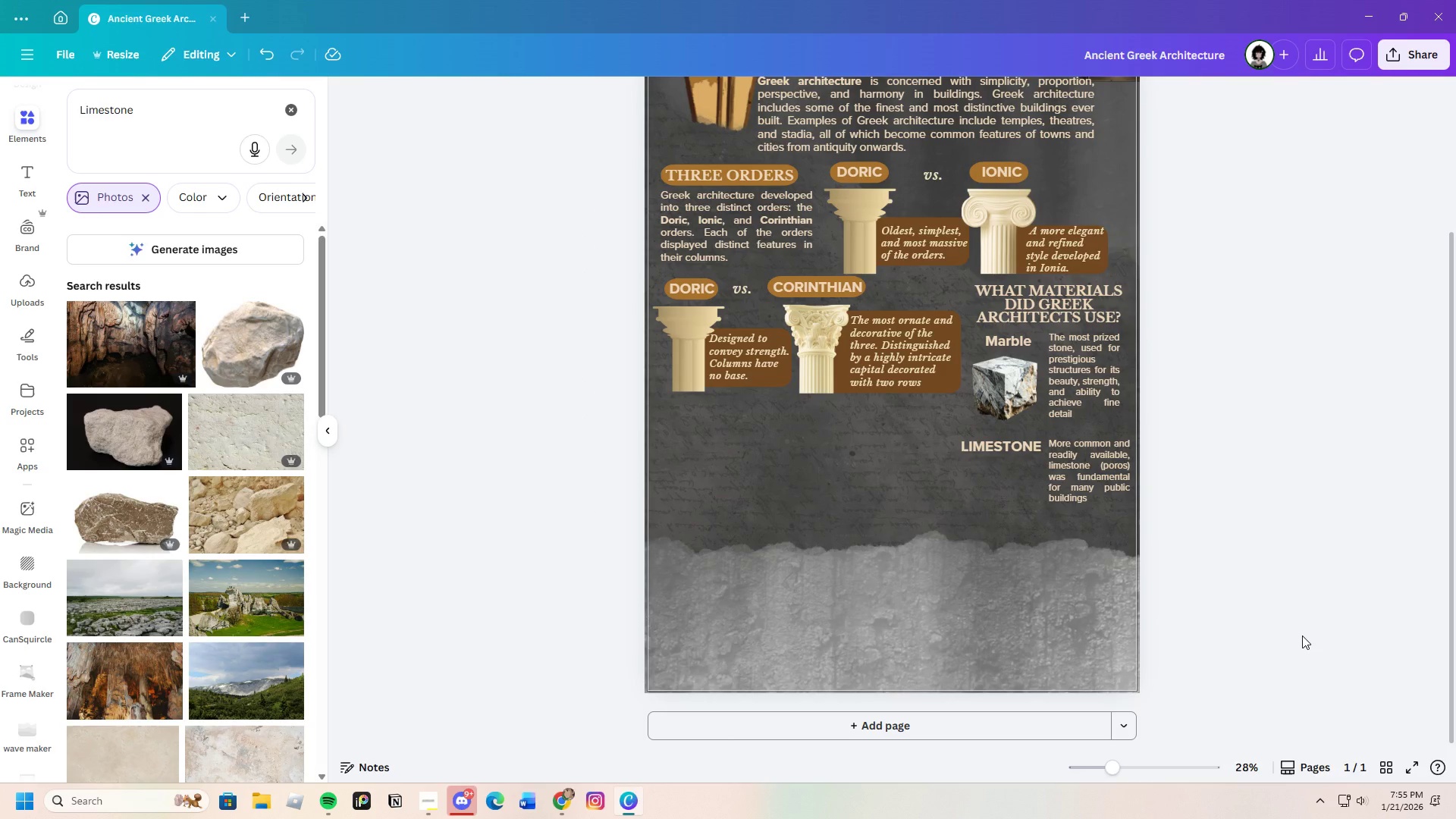 
scroll: coordinate [1301, 635], scroll_direction: up, amount: 1.0
 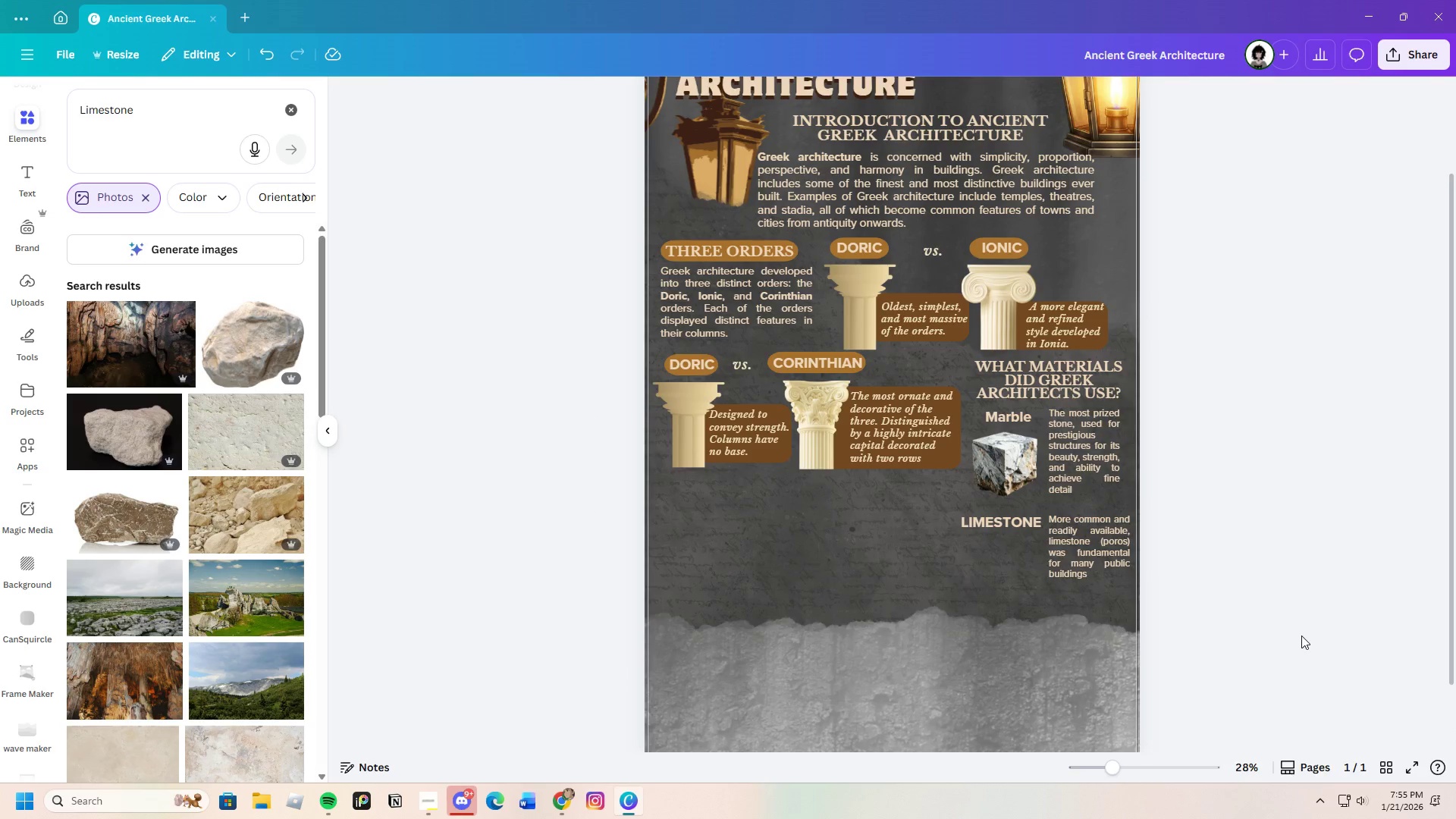 
scroll: coordinate [1301, 635], scroll_direction: down, amount: 2.0
 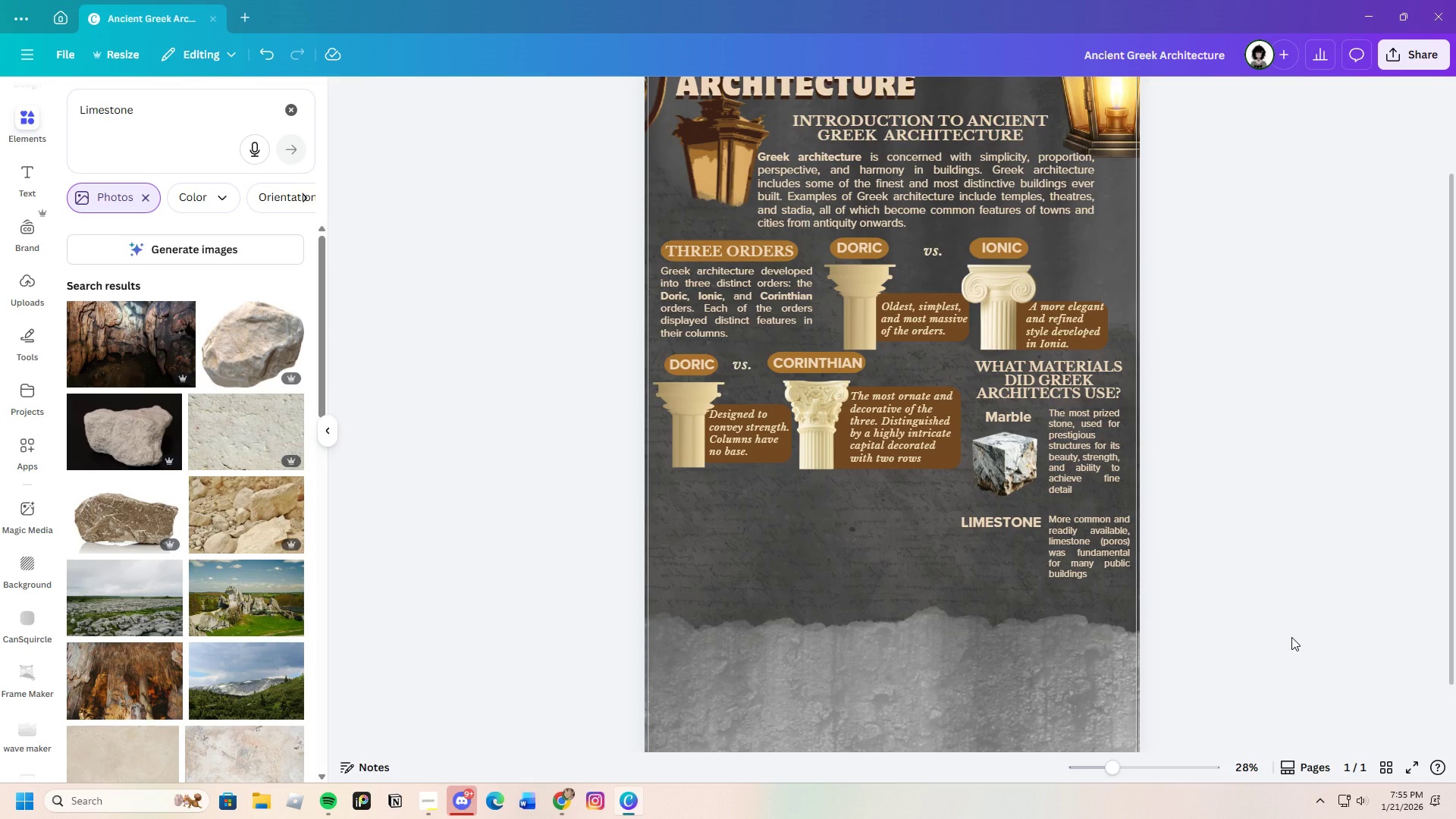 
scroll: coordinate [1291, 637], scroll_direction: up, amount: 2.0
 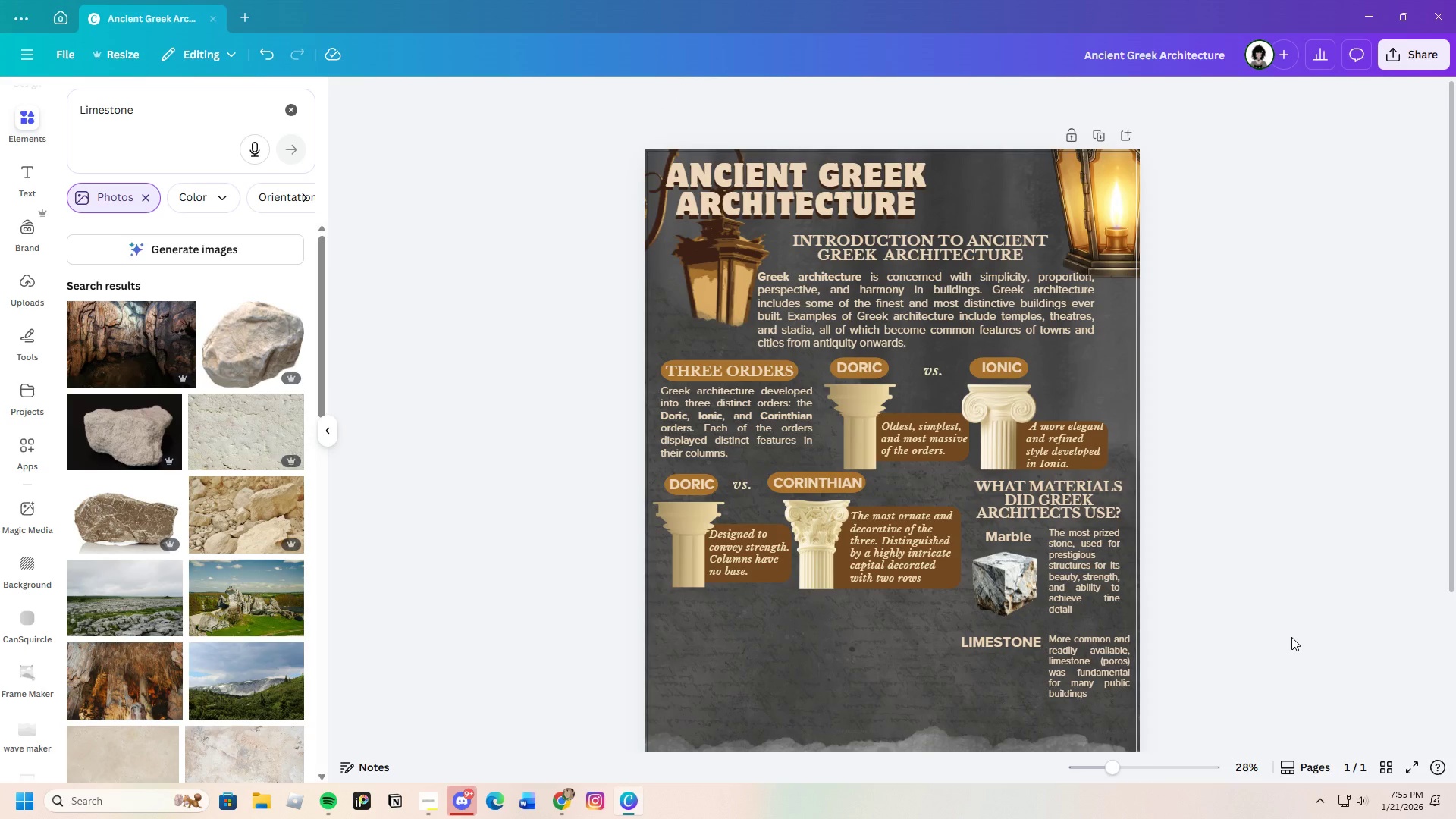 
scroll: coordinate [1291, 637], scroll_direction: down, amount: 2.0
 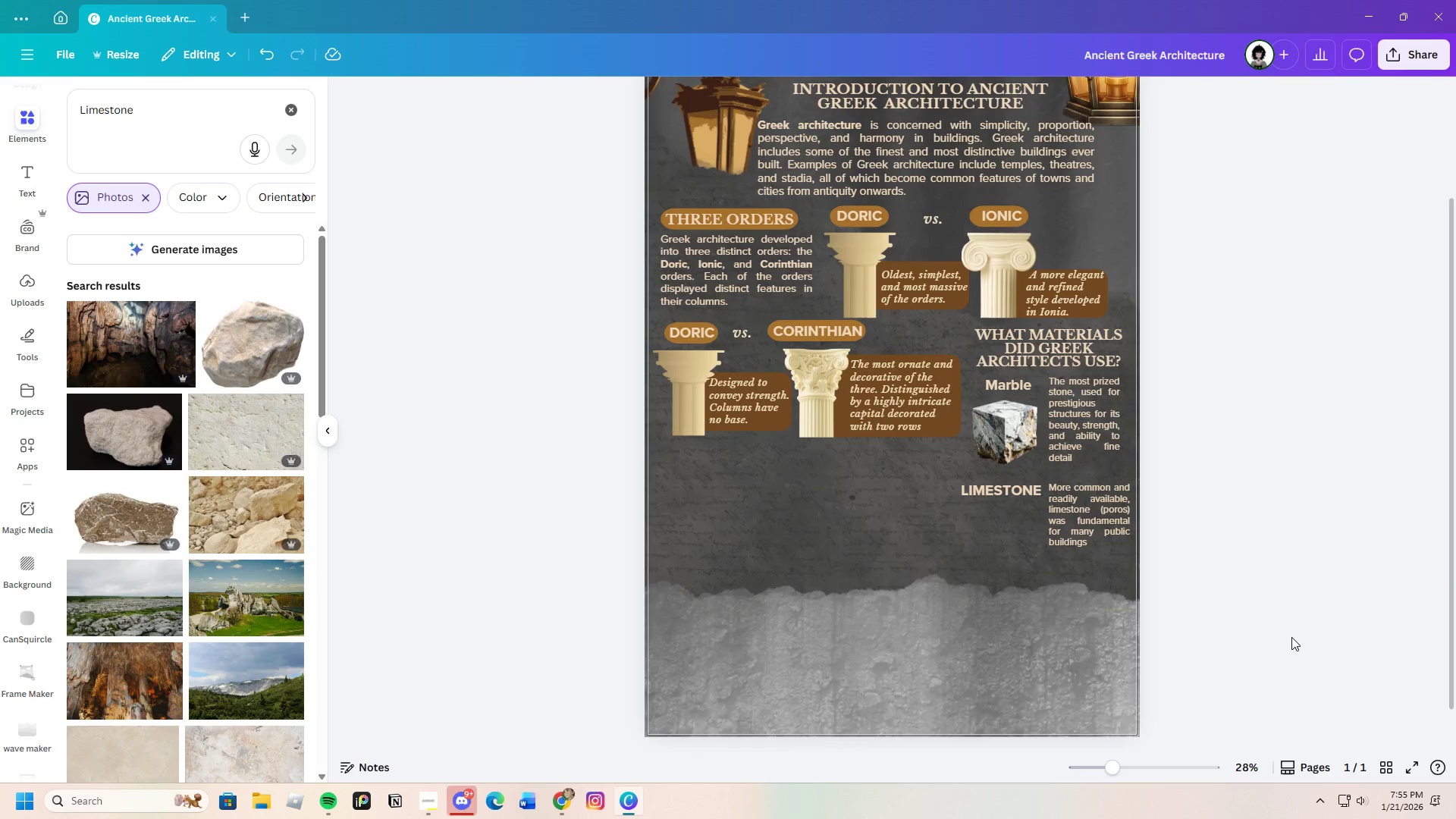 
scroll: coordinate [1291, 637], scroll_direction: up, amount: 2.0
 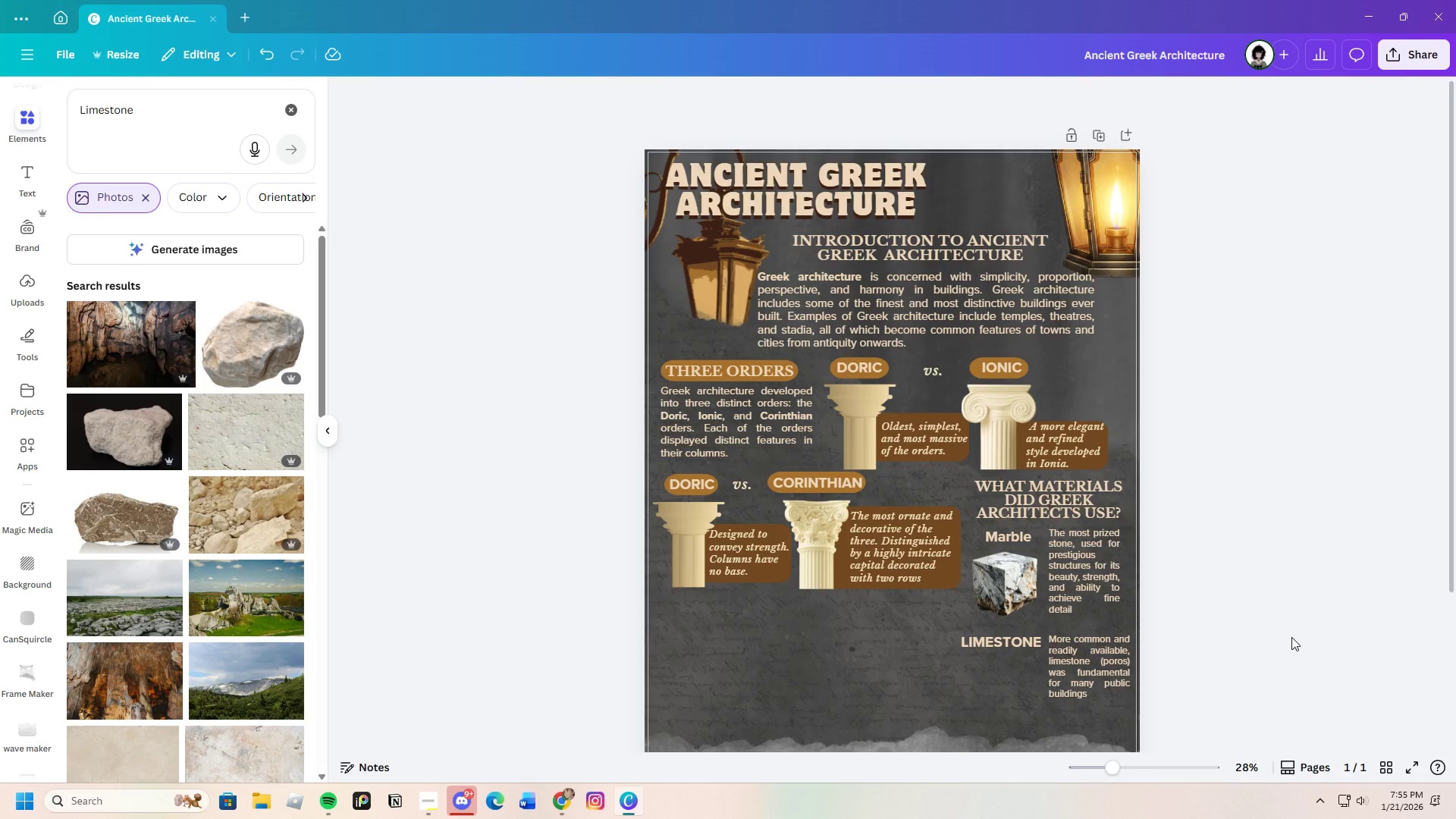 
scroll: coordinate [1291, 637], scroll_direction: down, amount: 2.0
 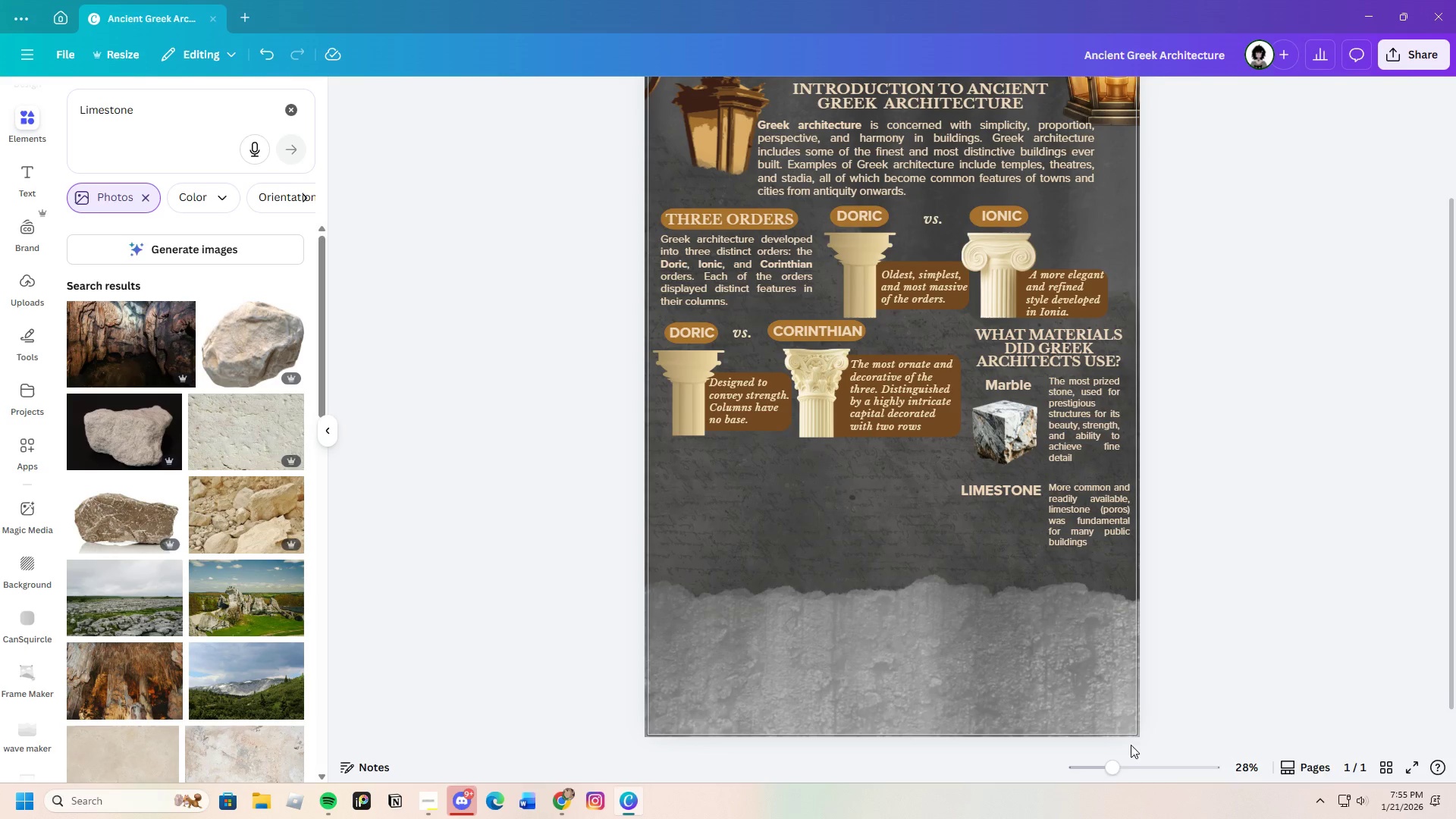 
left_click_drag(start_coordinate=[1112, 765], to_coordinate=[1119, 778])
 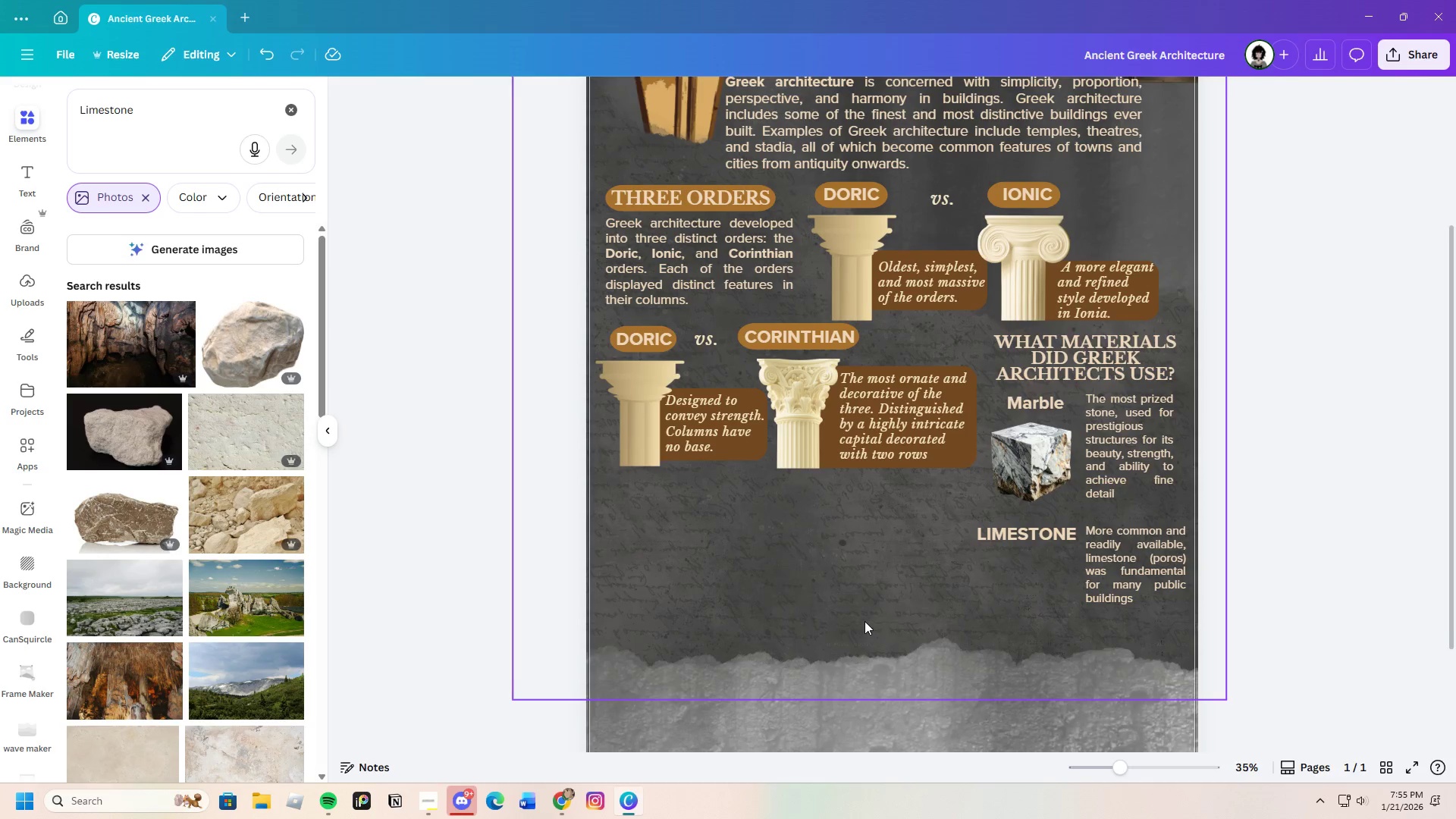 
scroll: coordinate [864, 621], scroll_direction: up, amount: 1.0
 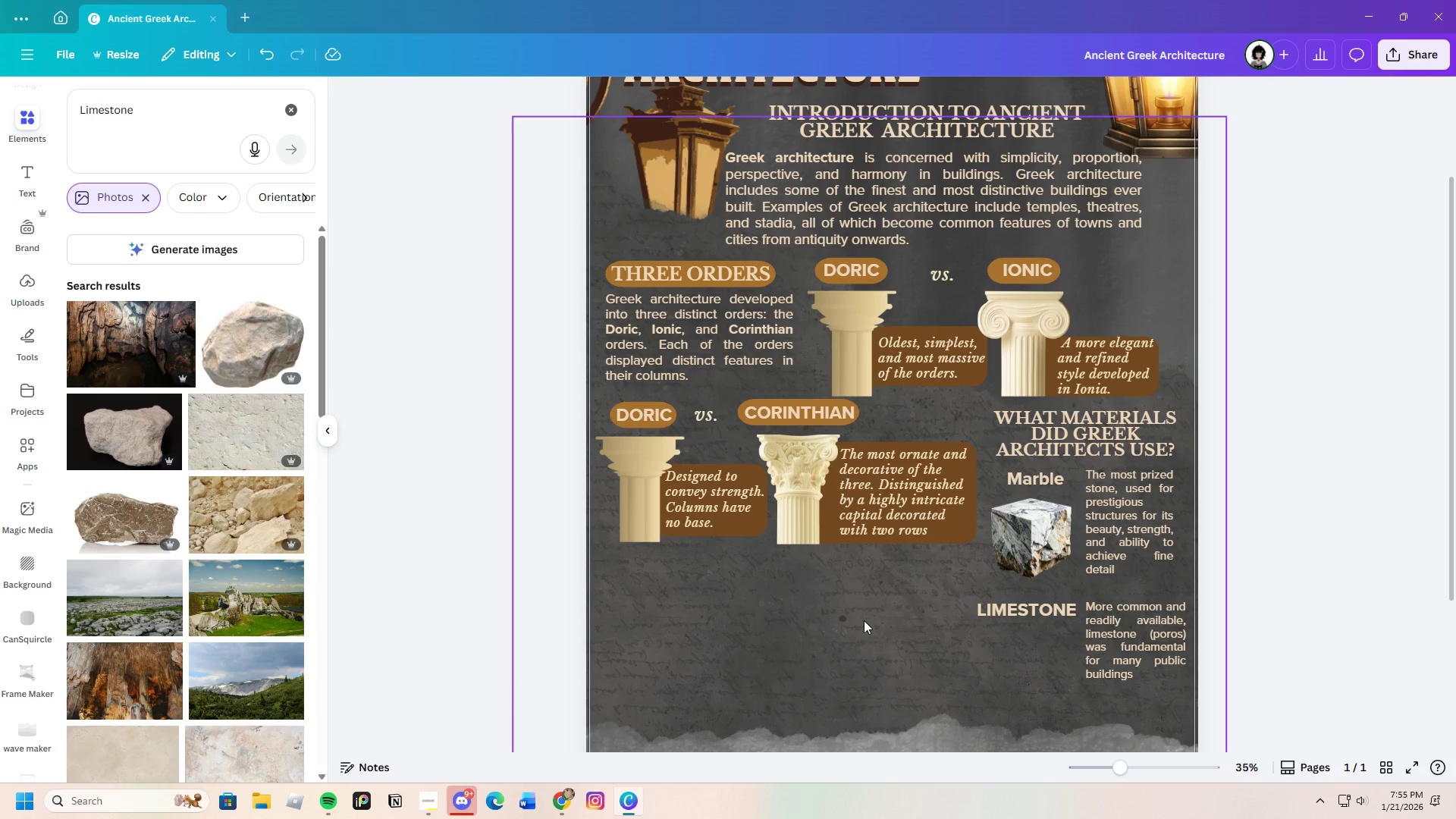 
scroll: coordinate [864, 620], scroll_direction: down, amount: 2.0
 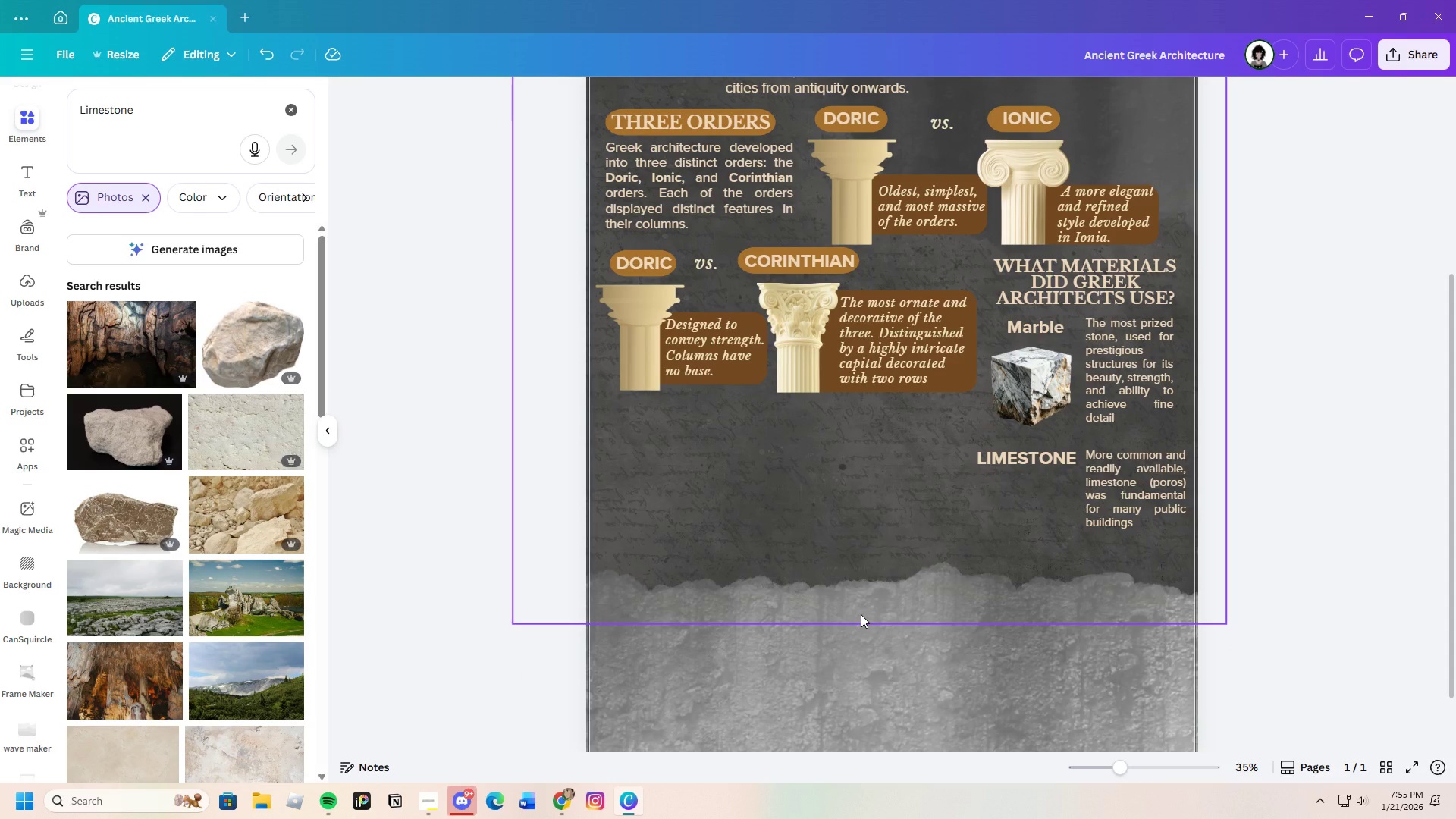 
scroll: coordinate [861, 614], scroll_direction: up, amount: 5.0
 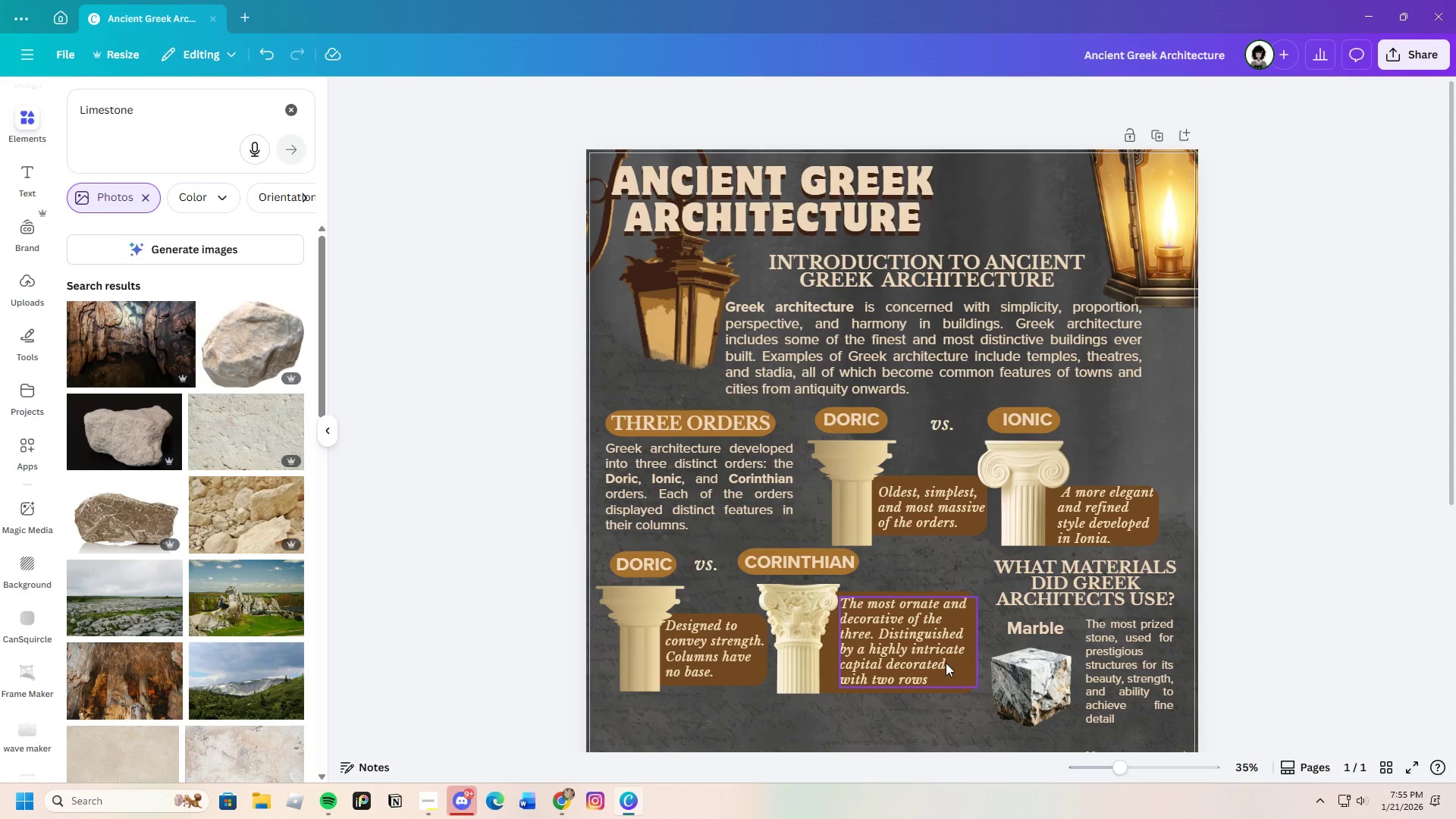 
wait(18.45)
 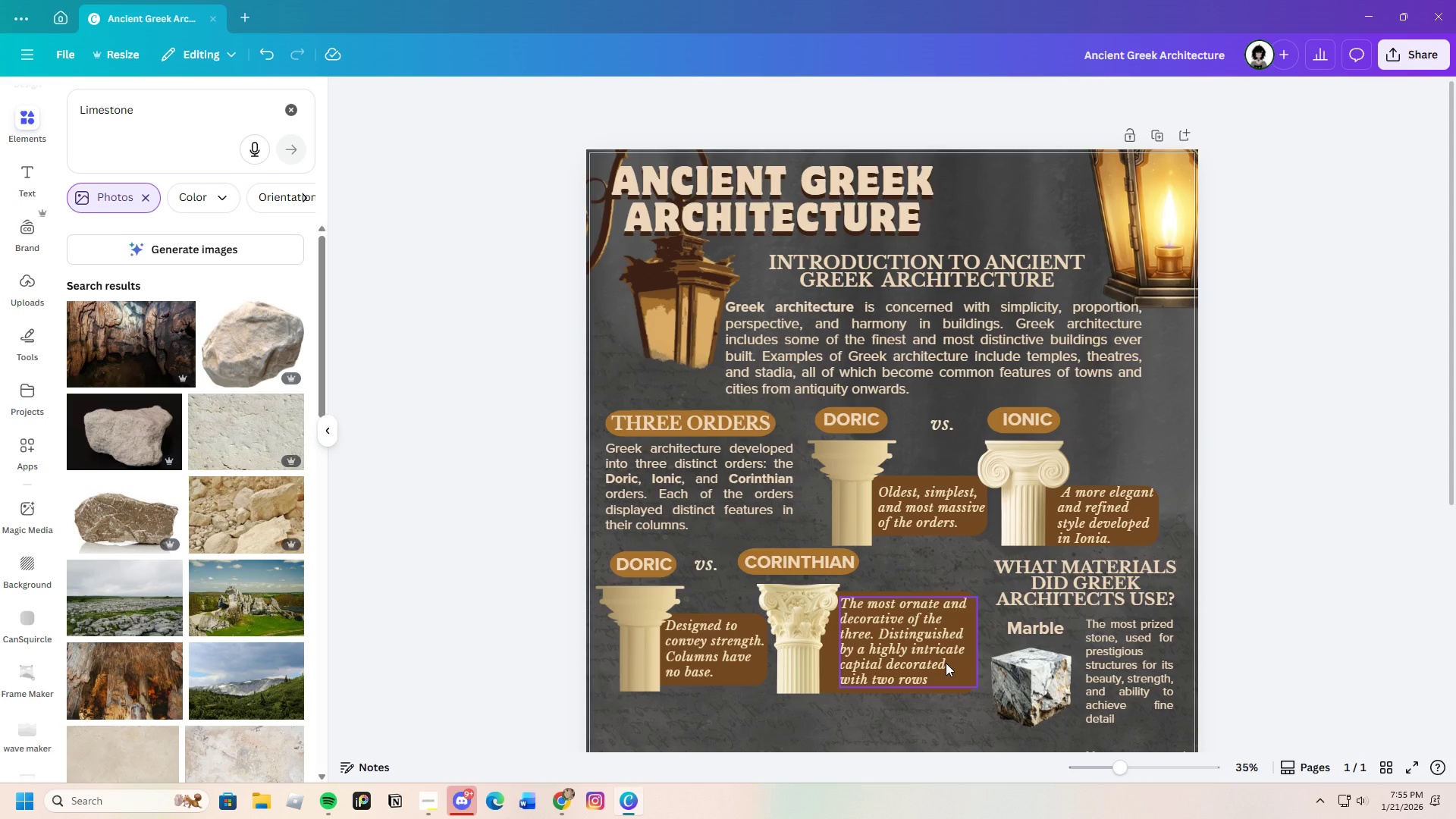 
scroll: coordinate [127, 463], scroll_direction: down, amount: 1.0
 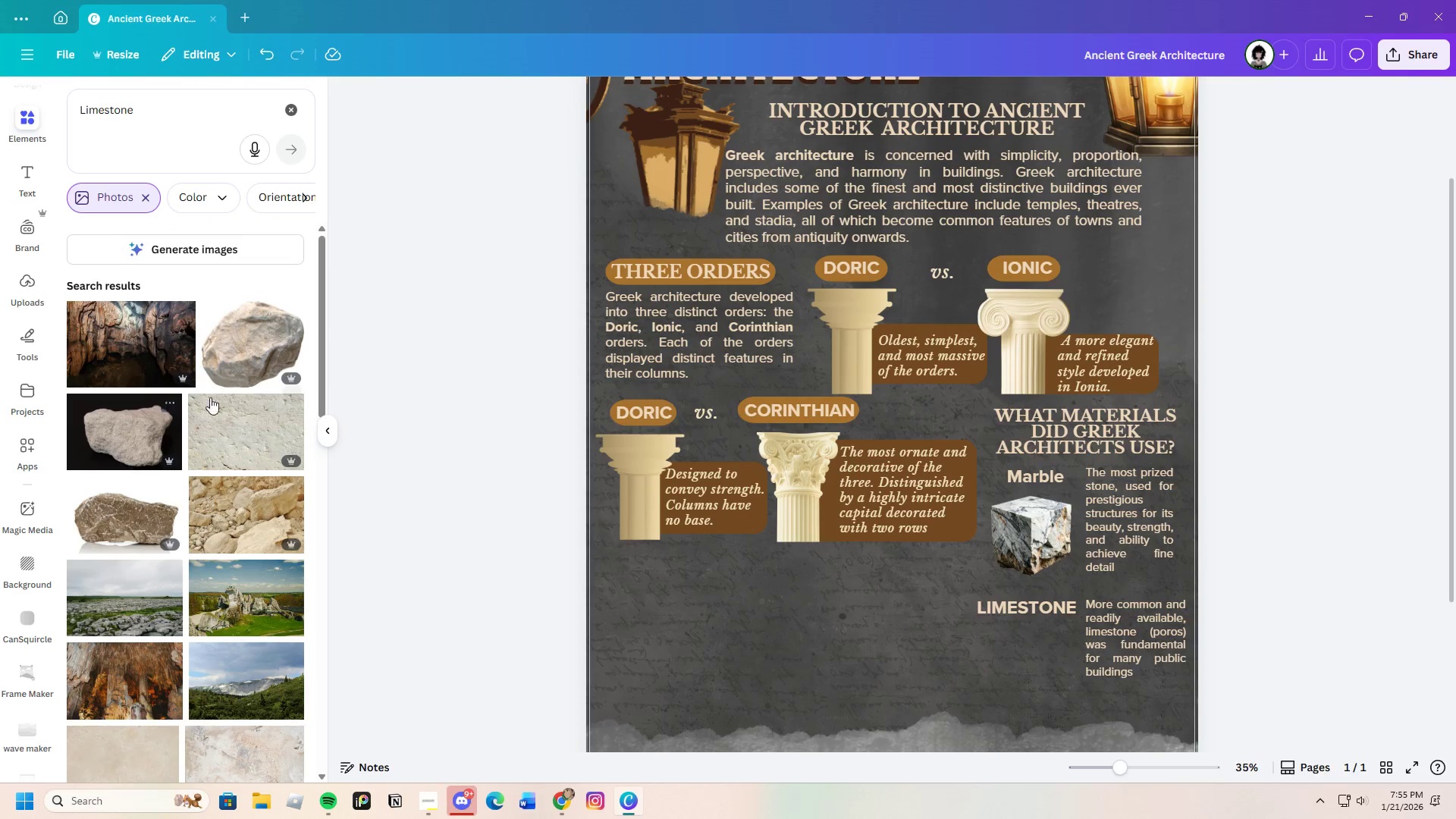 
left_click([237, 362])
 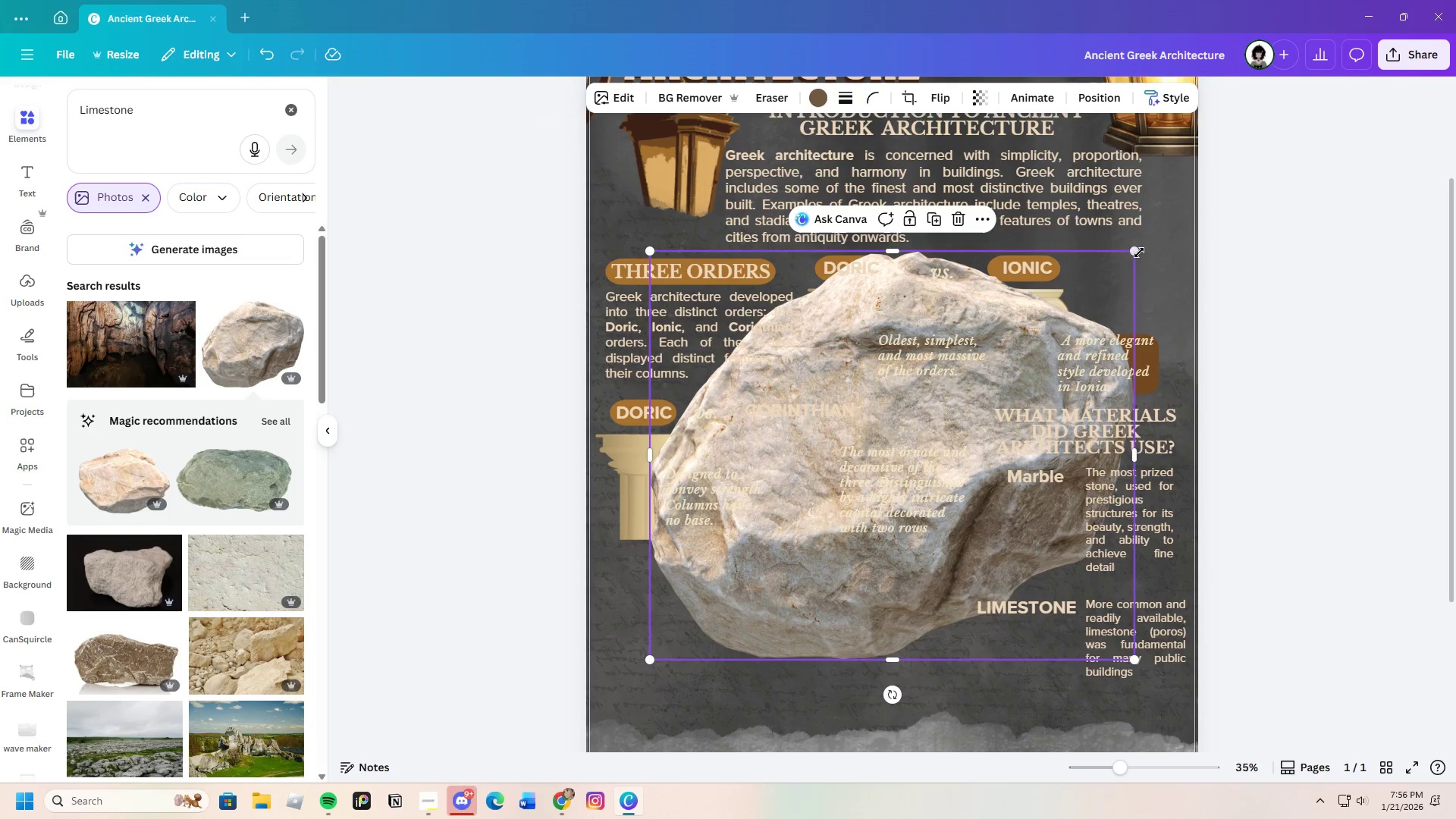 
left_click_drag(start_coordinate=[1139, 252], to_coordinate=[845, 531])
 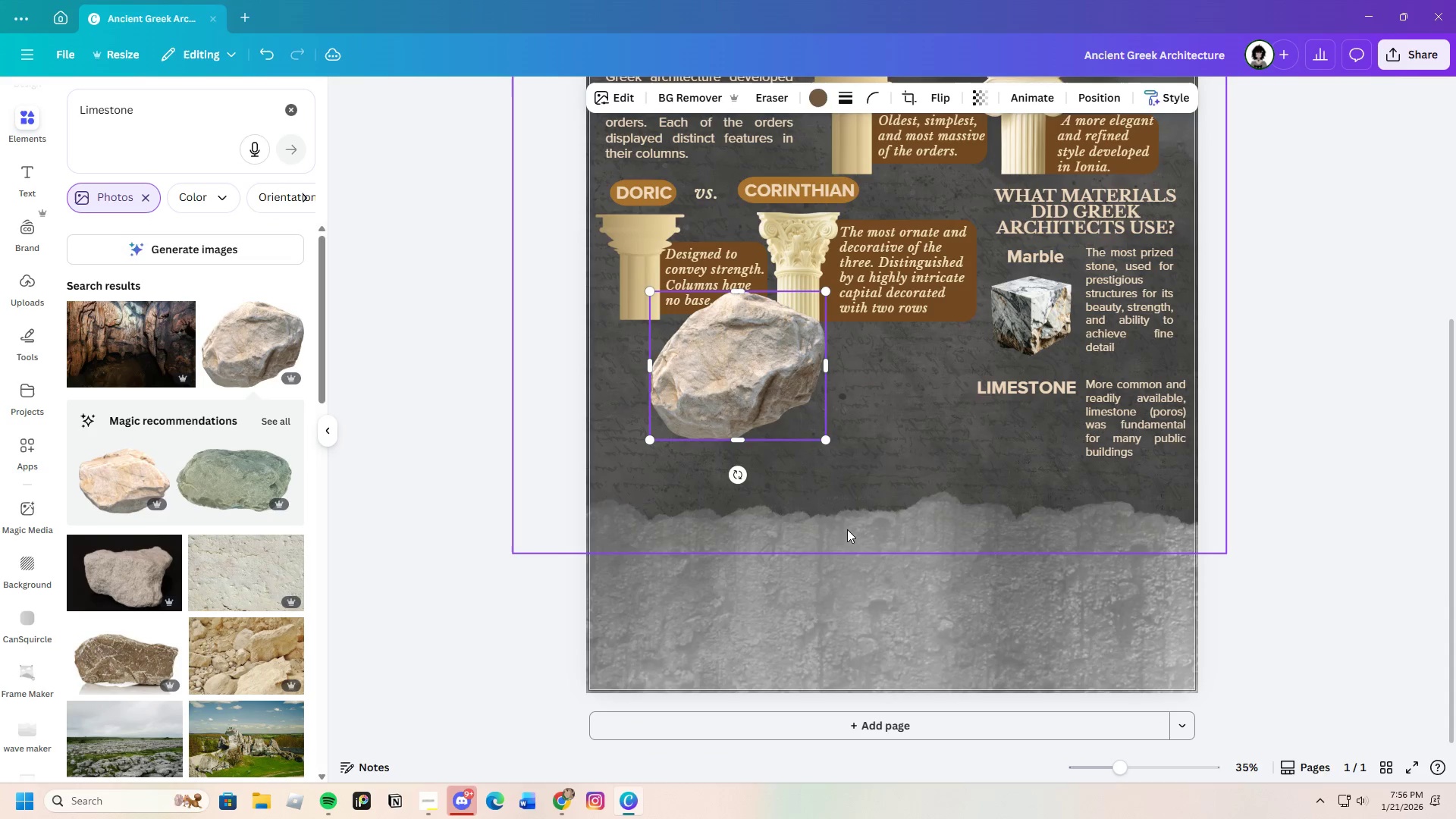 
scroll: coordinate [847, 529], scroll_direction: down, amount: 3.0
 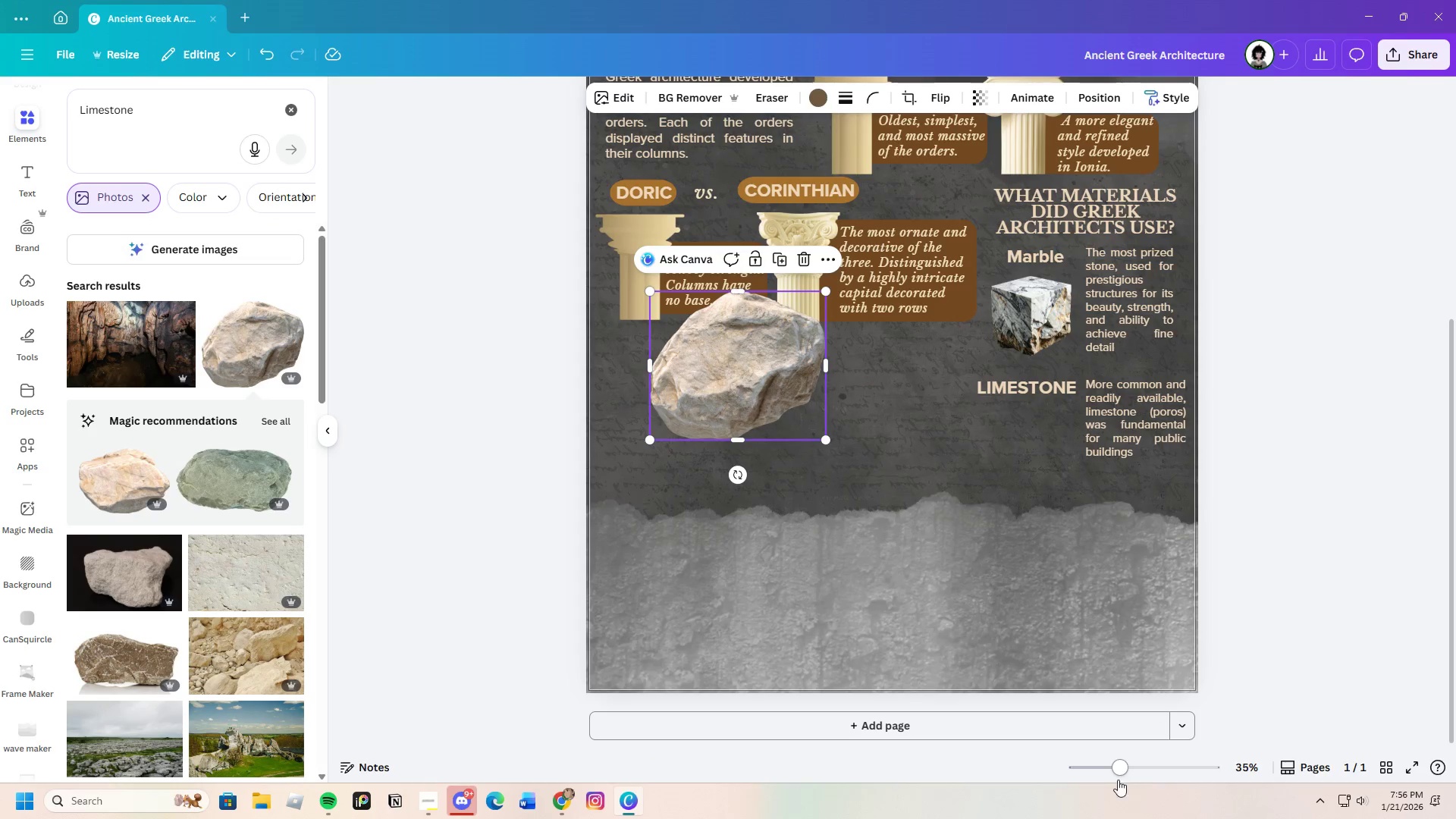 
left_click_drag(start_coordinate=[1134, 770], to_coordinate=[1126, 778])
 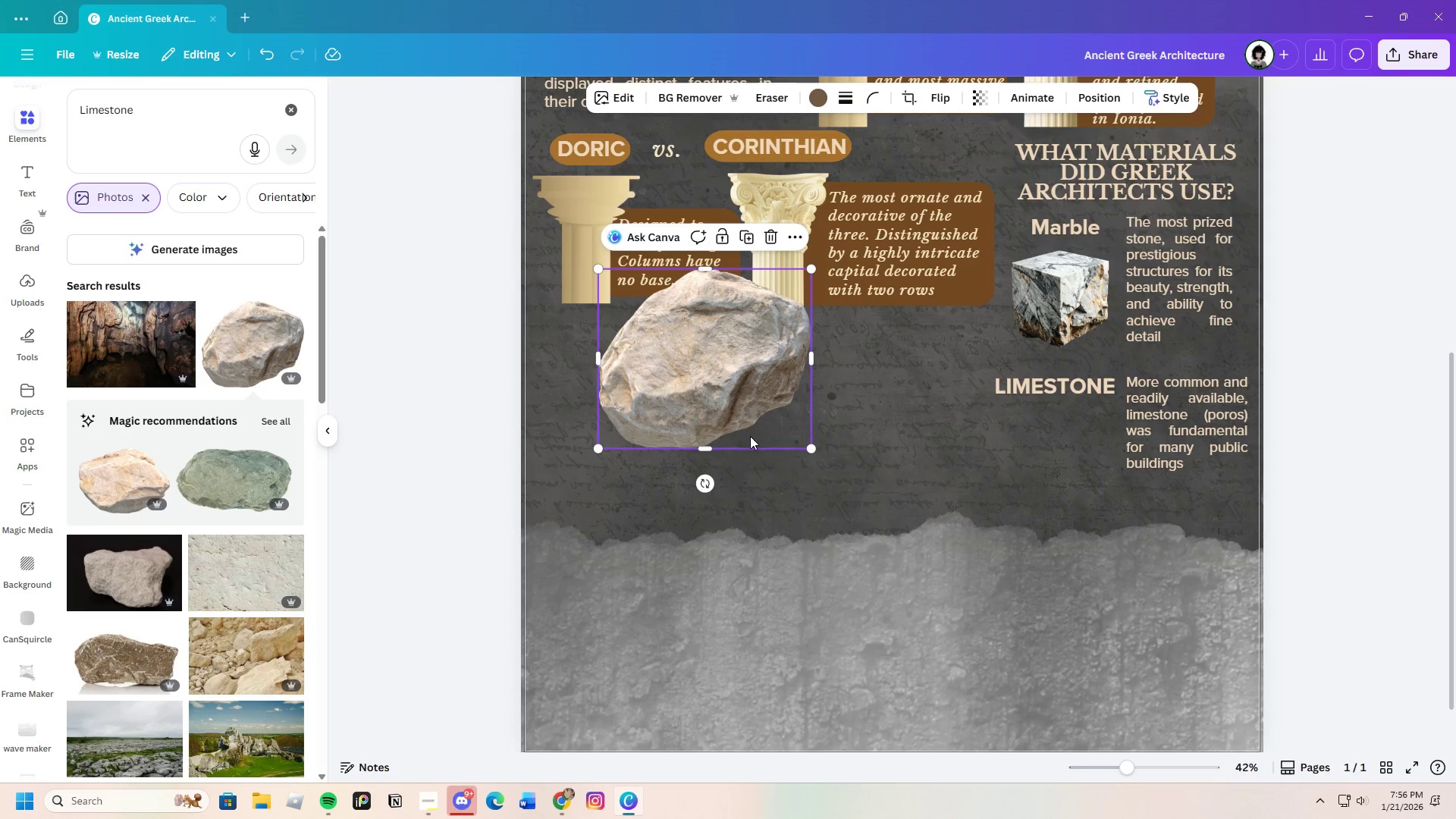 
scroll: coordinate [748, 458], scroll_direction: up, amount: 2.0
 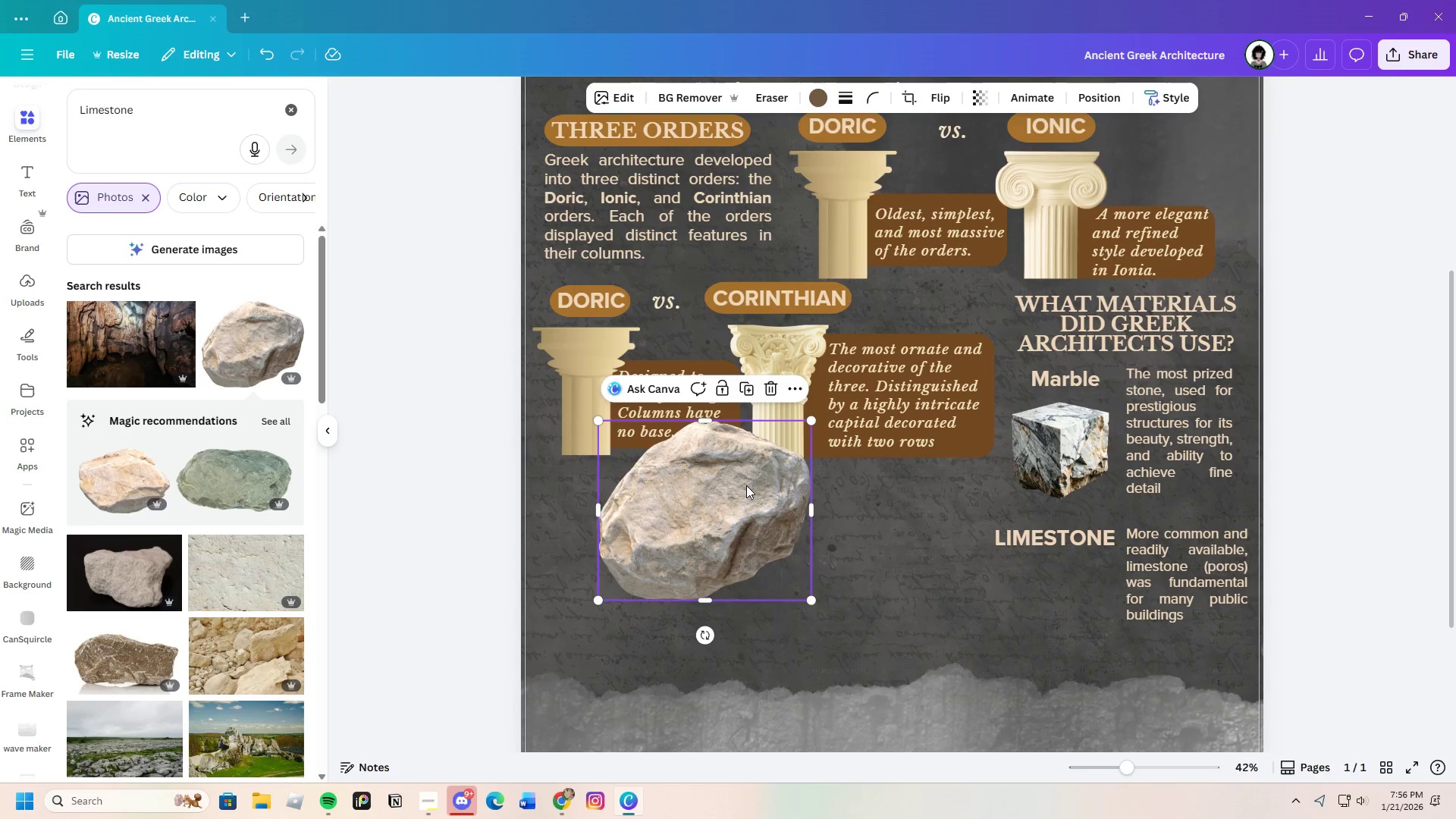 
left_click_drag(start_coordinate=[746, 489], to_coordinate=[871, 522])
 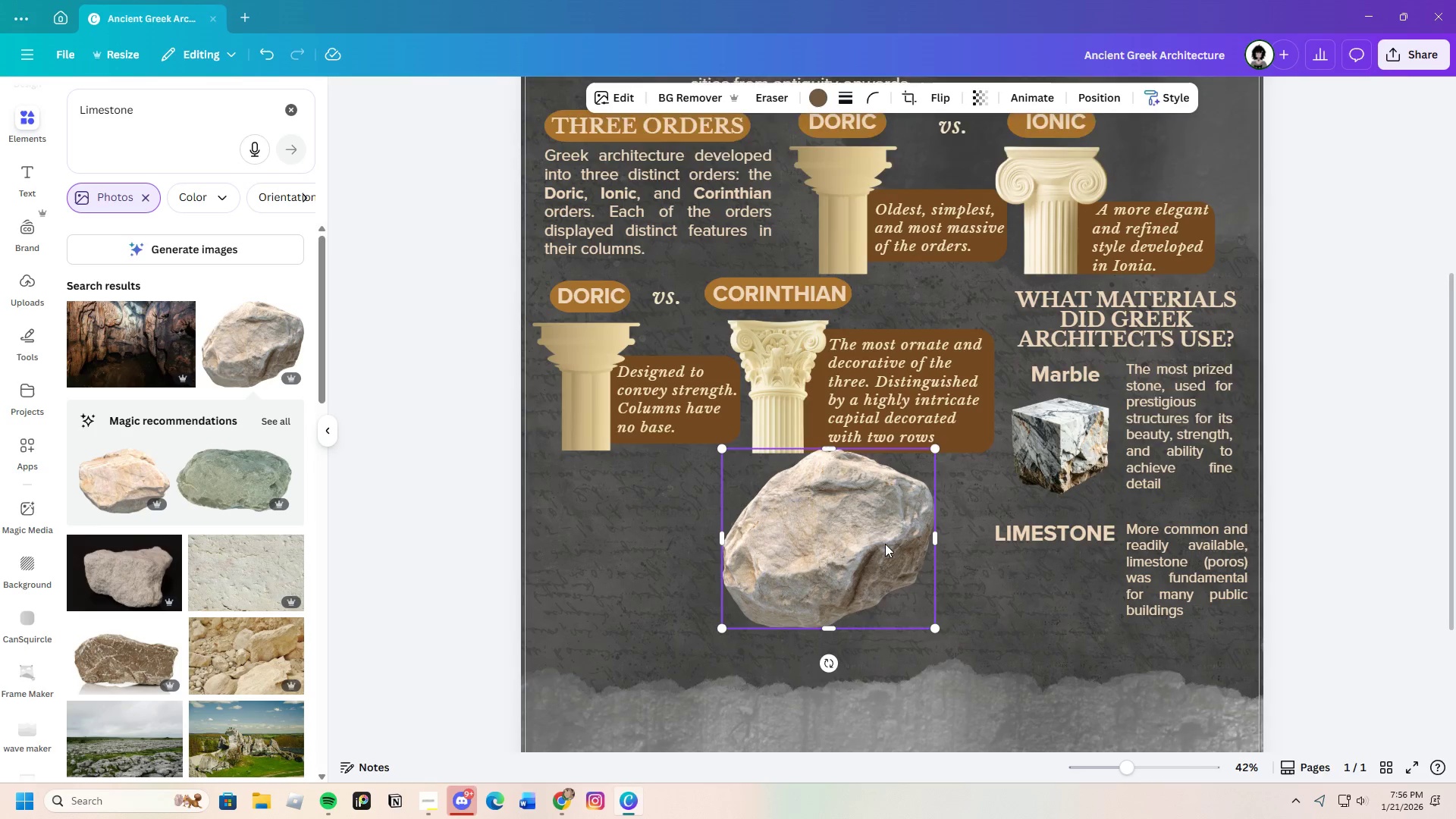 
scroll: coordinate [885, 544], scroll_direction: down, amount: 1.0
 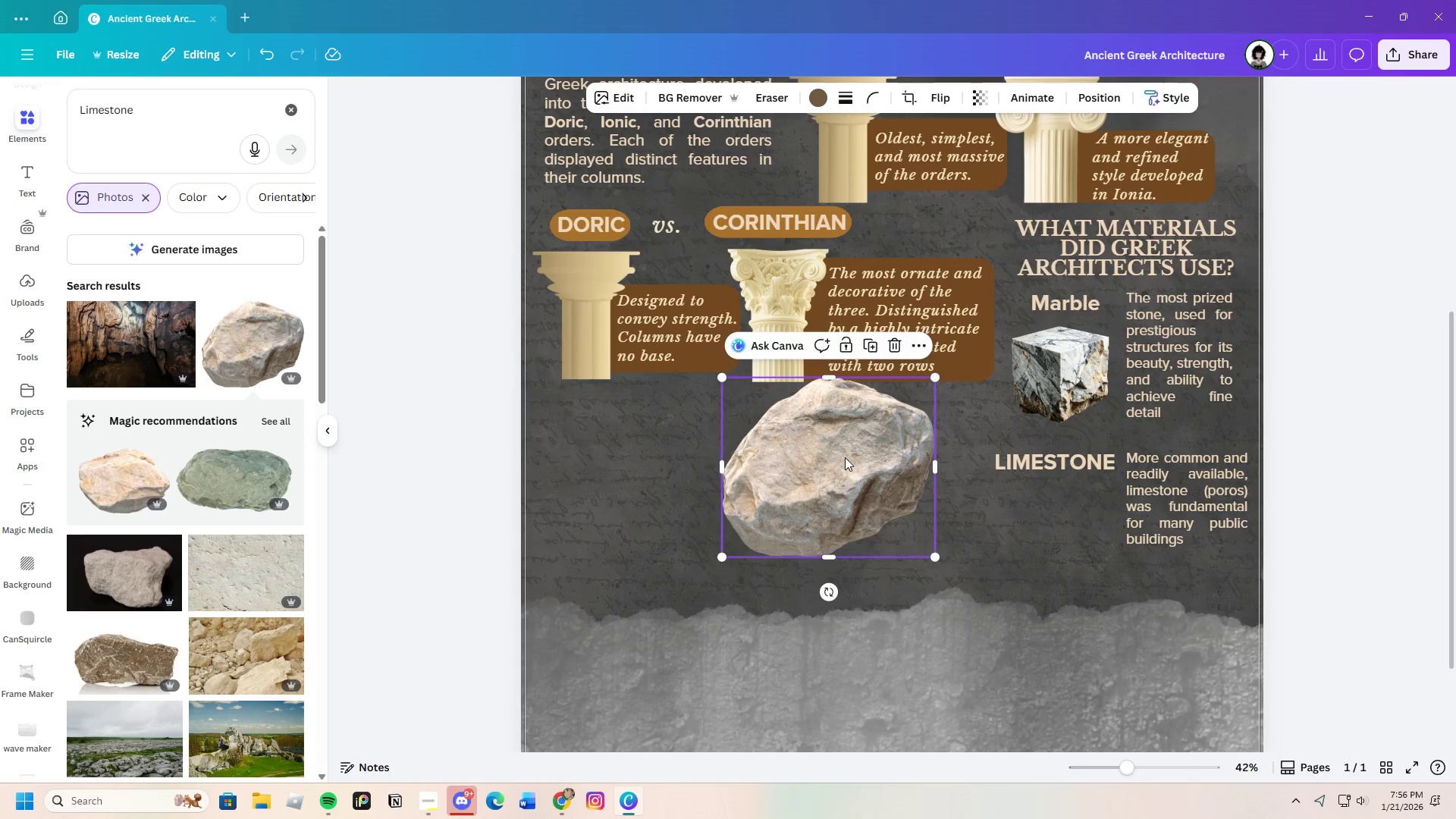 
left_click_drag(start_coordinate=[845, 457], to_coordinate=[937, 488])
 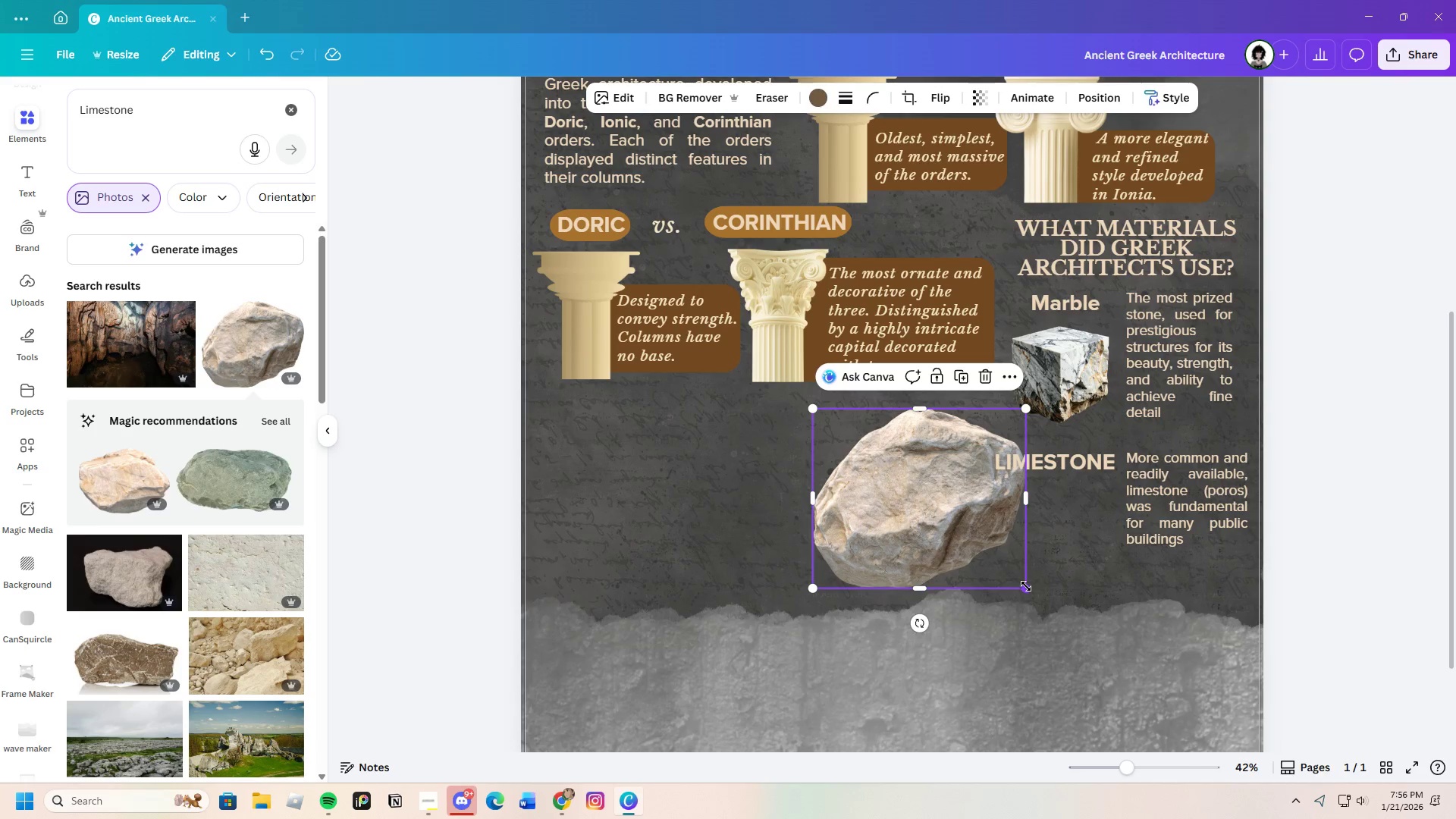 
left_click_drag(start_coordinate=[1026, 588], to_coordinate=[900, 491])
 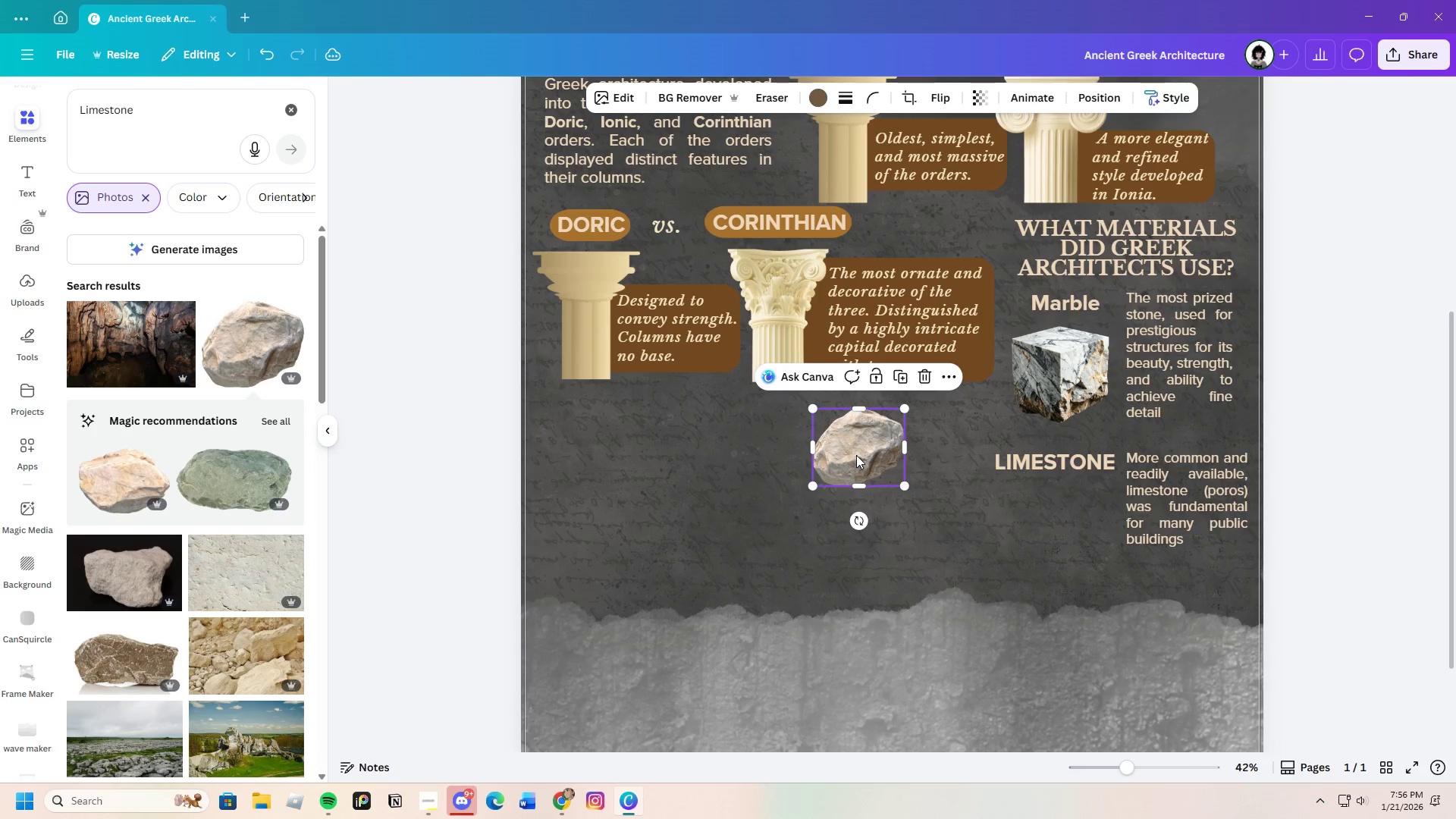 
left_click_drag(start_coordinate=[856, 455], to_coordinate=[1062, 372])
 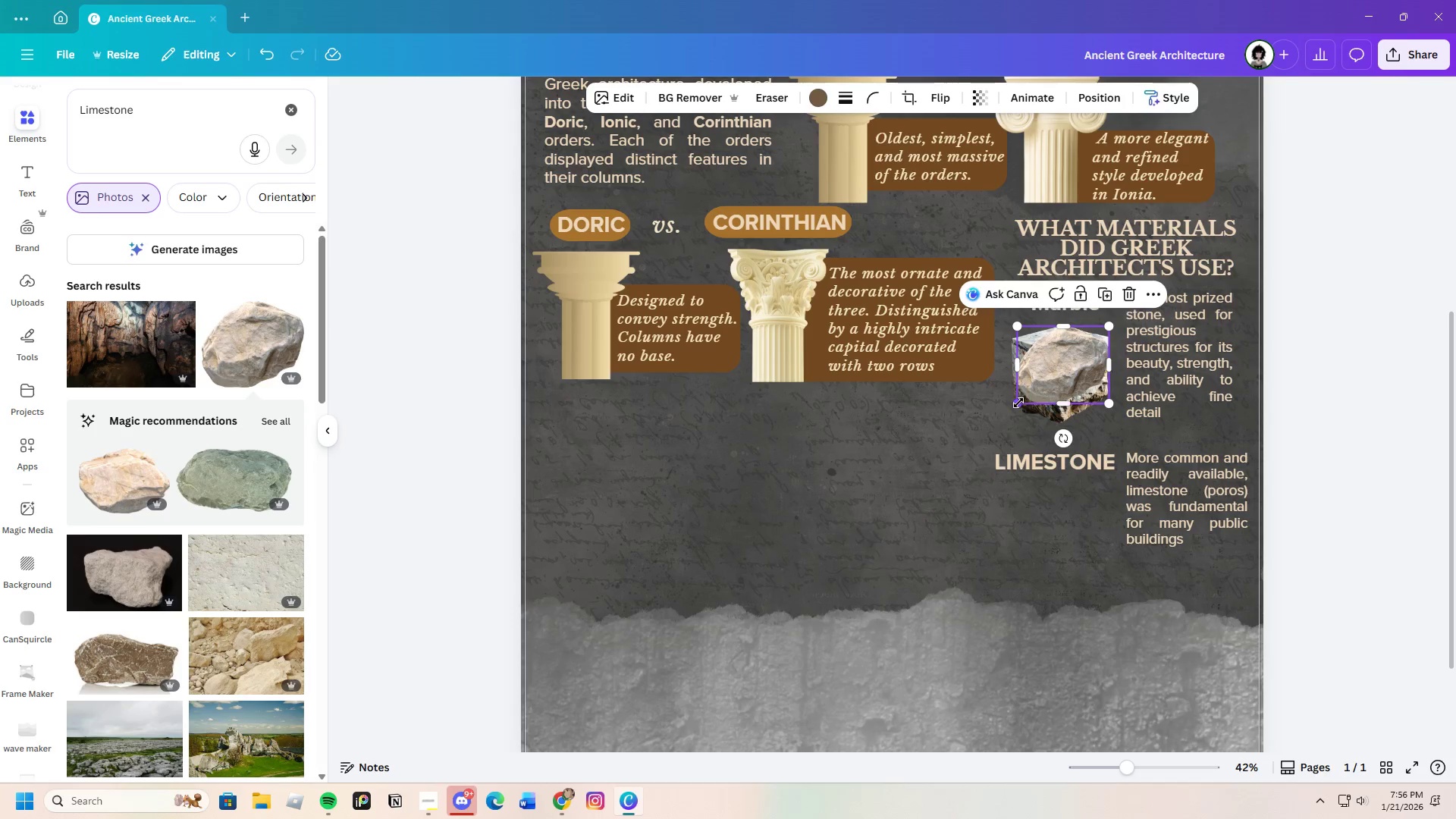 
left_click_drag(start_coordinate=[1018, 403], to_coordinate=[1015, 411])
 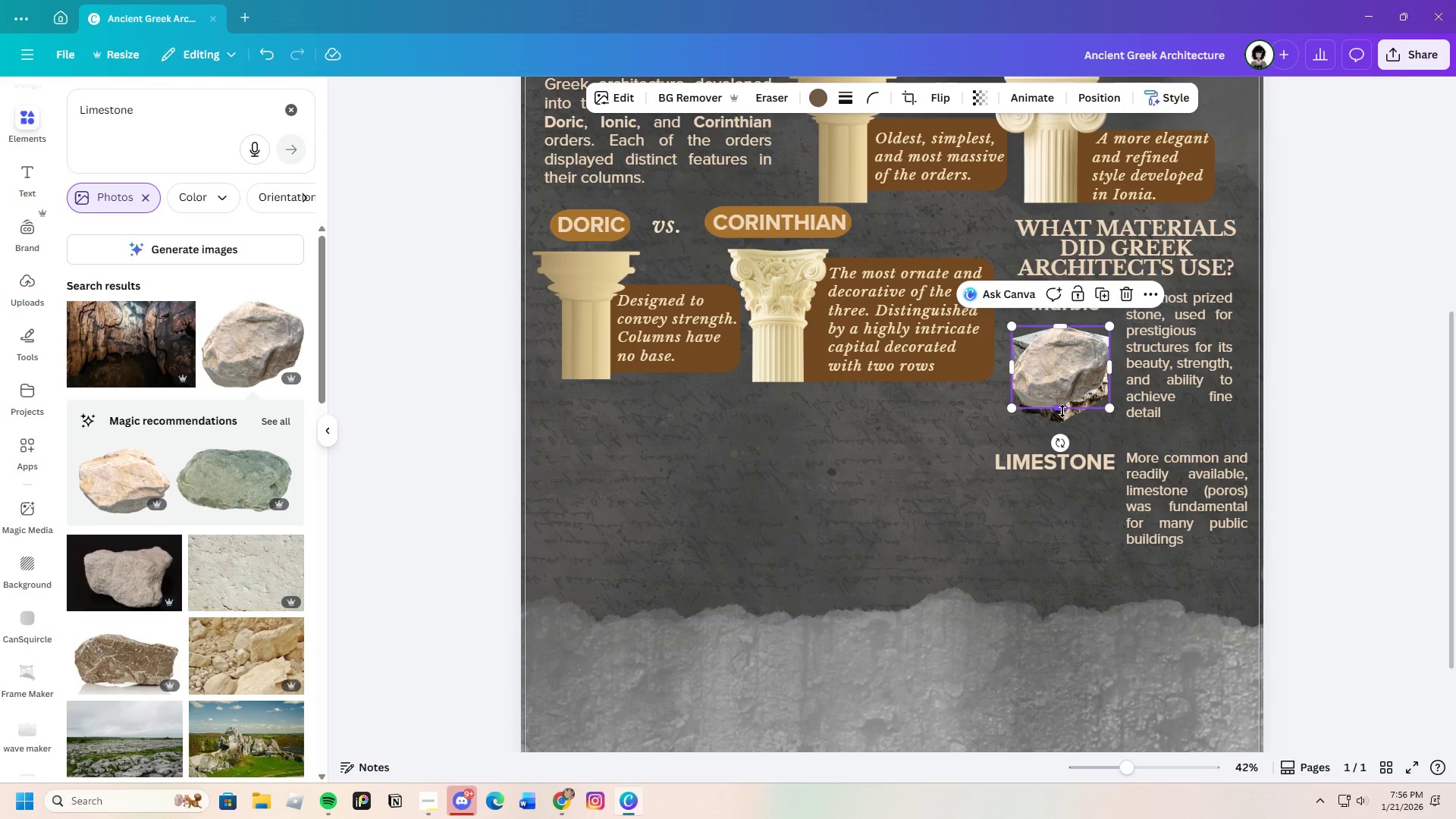 
left_click_drag(start_coordinate=[1062, 411], to_coordinate=[1067, 416])
 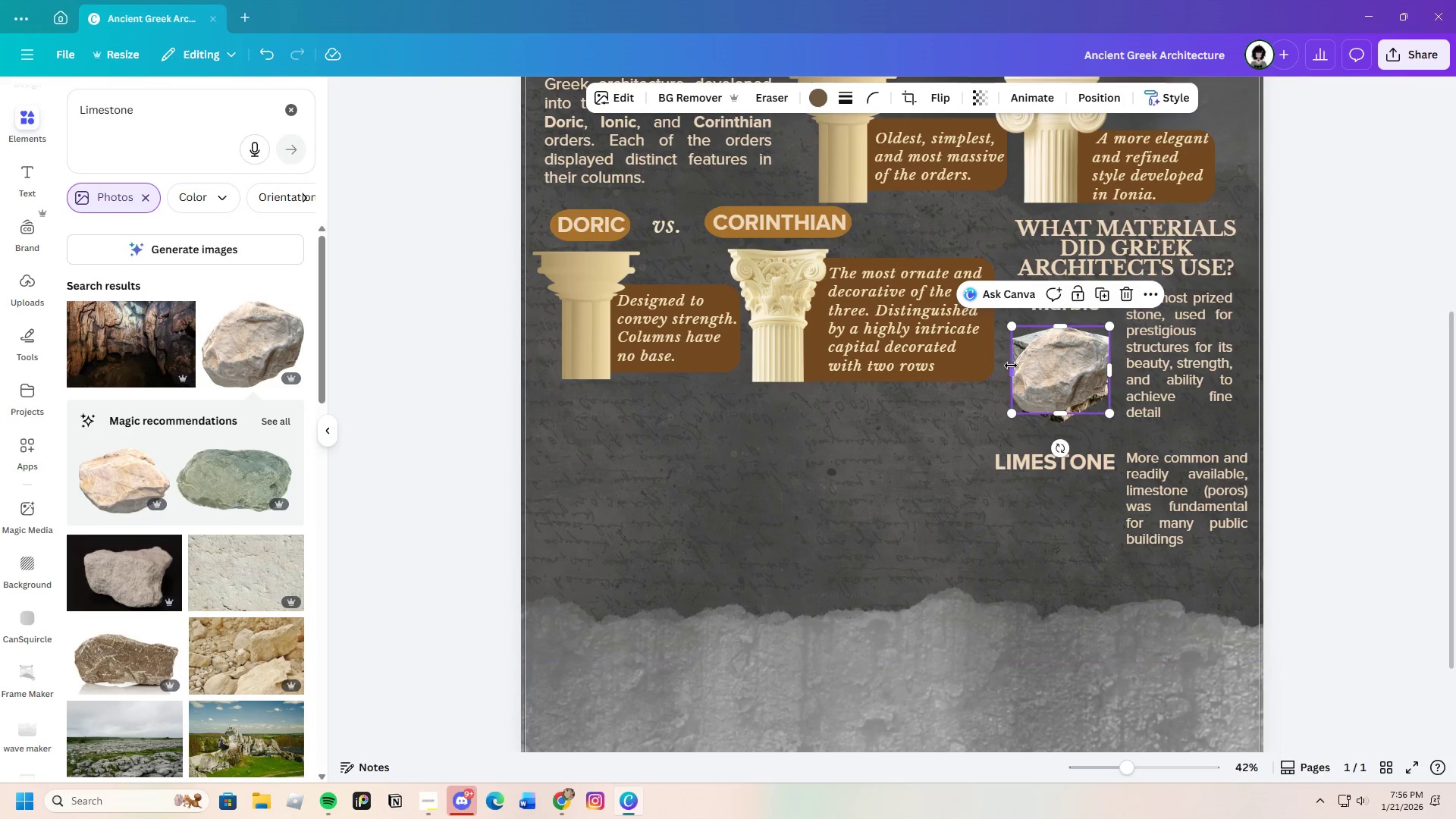 
left_click_drag(start_coordinate=[1014, 369], to_coordinate=[999, 372])
 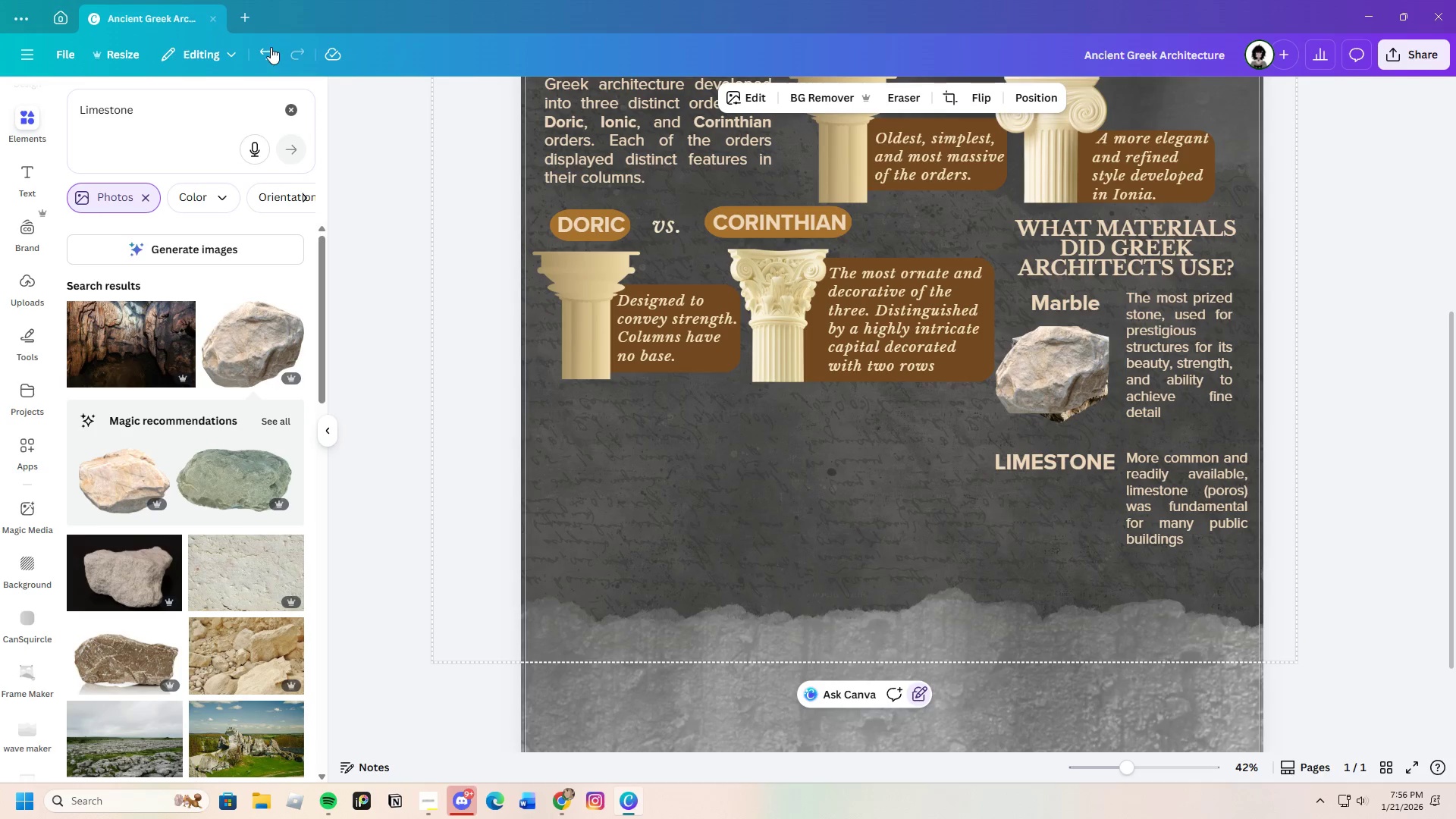 
double_click([268, 46])
 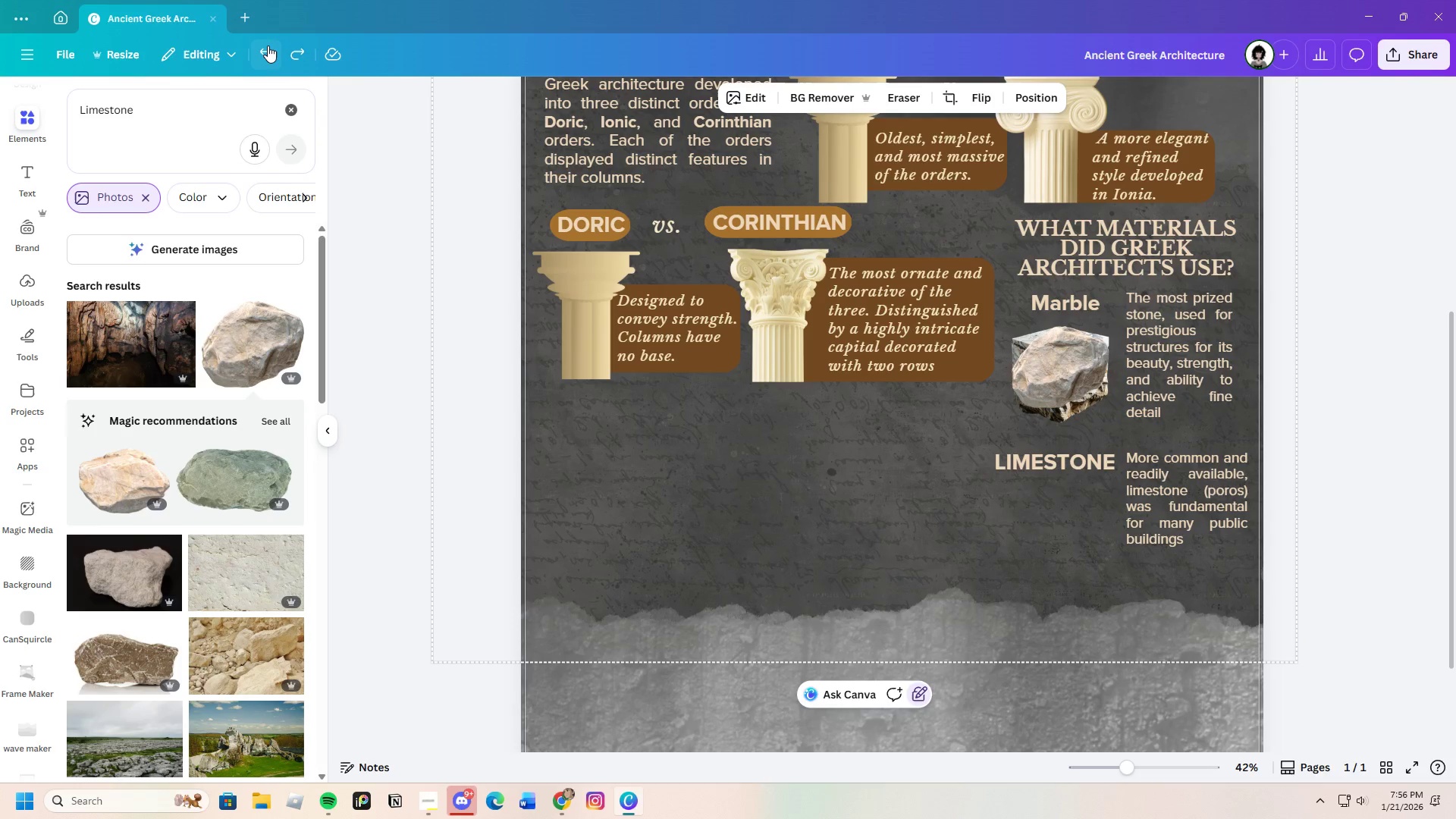 
left_click([268, 46])
 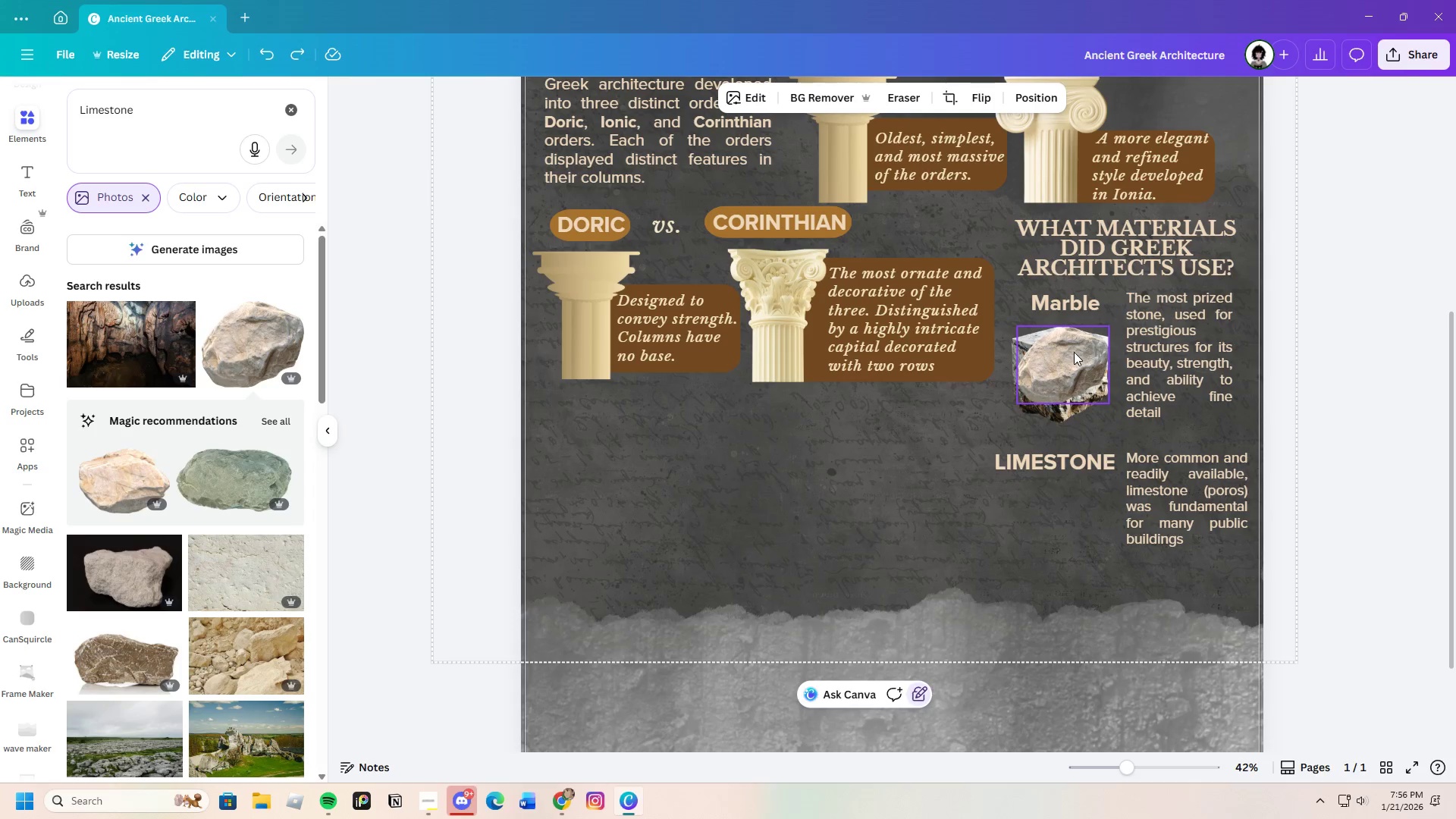 
left_click([1074, 356])
 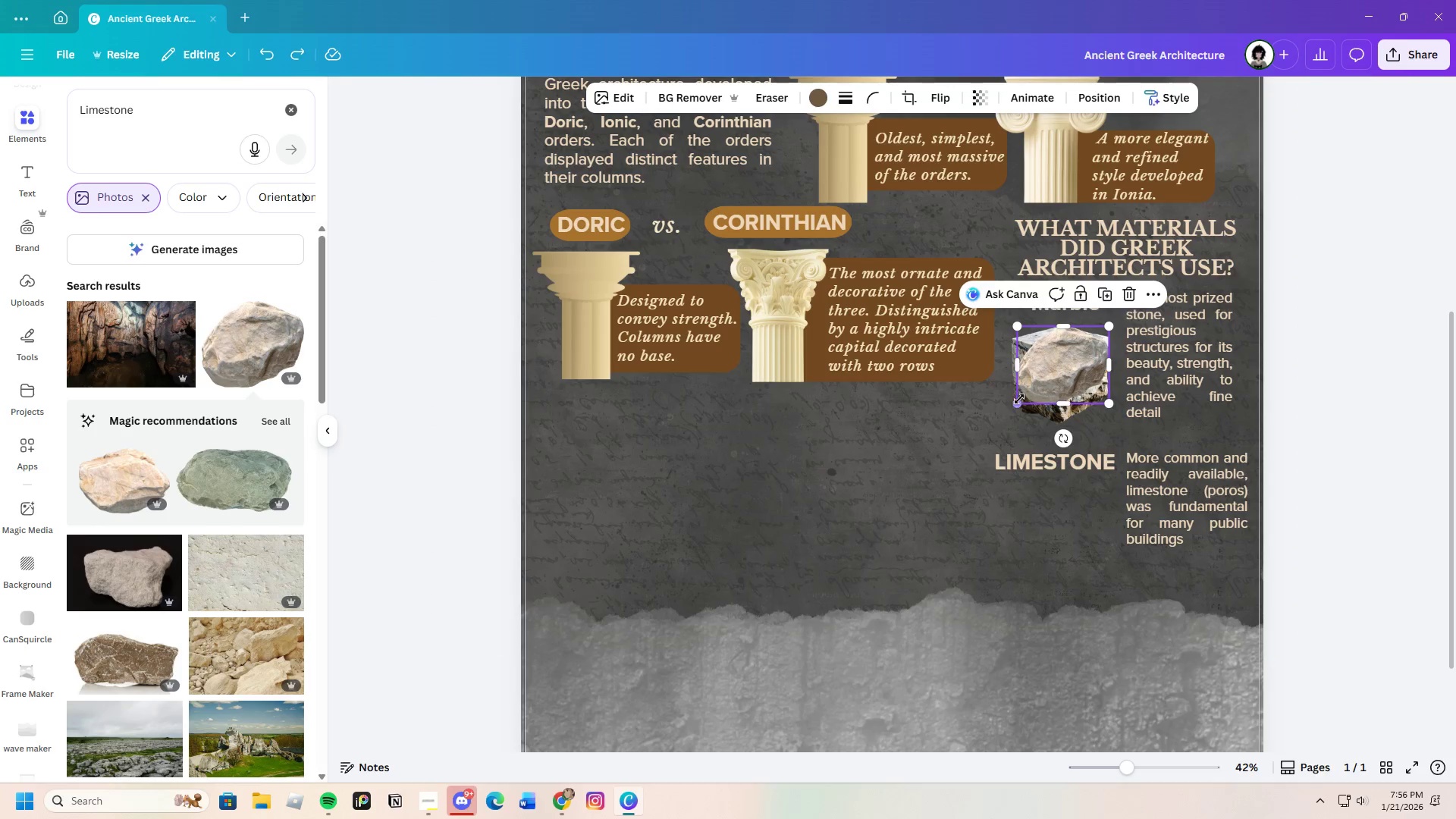 
left_click_drag(start_coordinate=[1018, 401], to_coordinate=[1012, 407])
 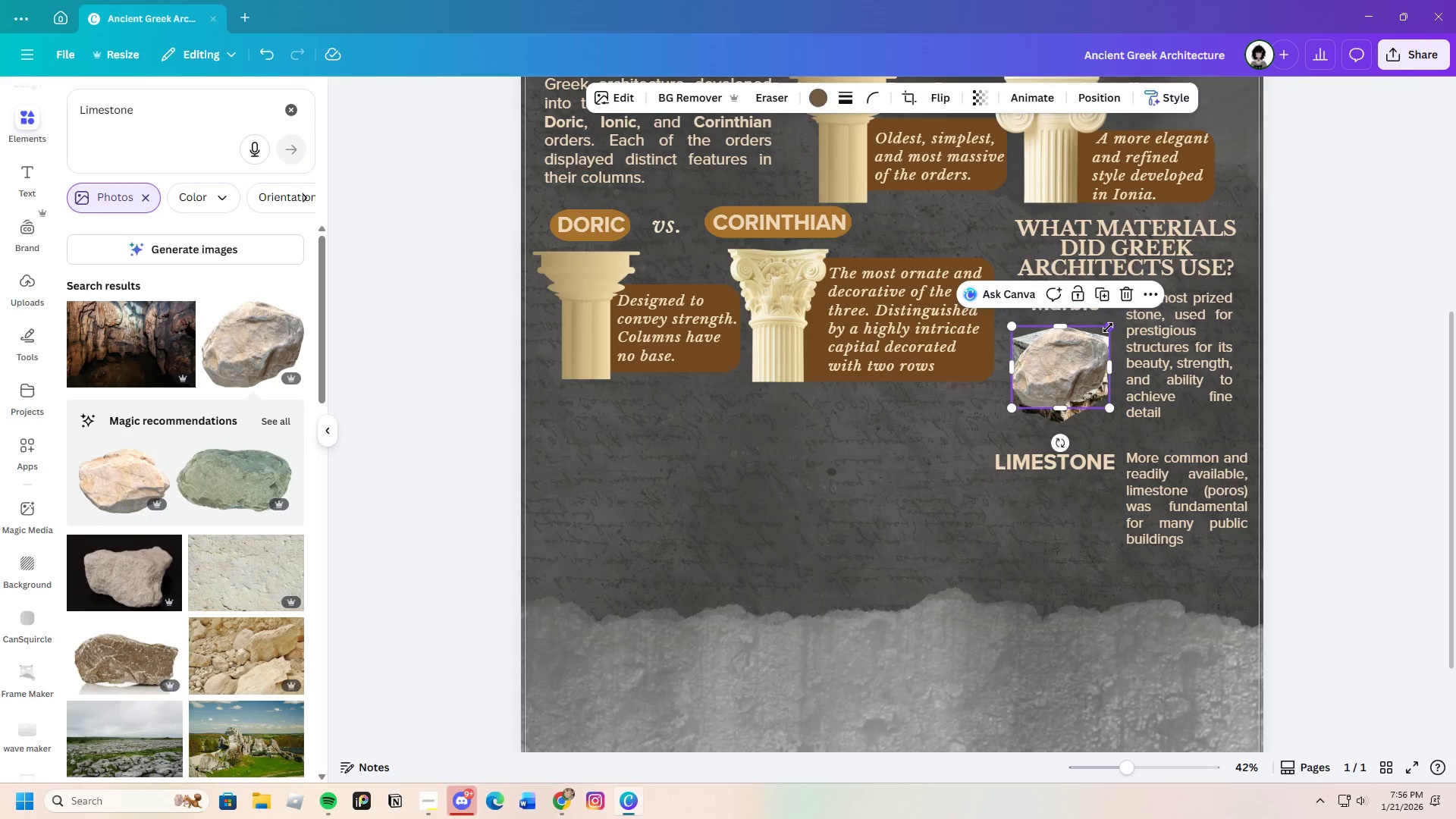 
left_click_drag(start_coordinate=[1109, 328], to_coordinate=[1112, 325])
 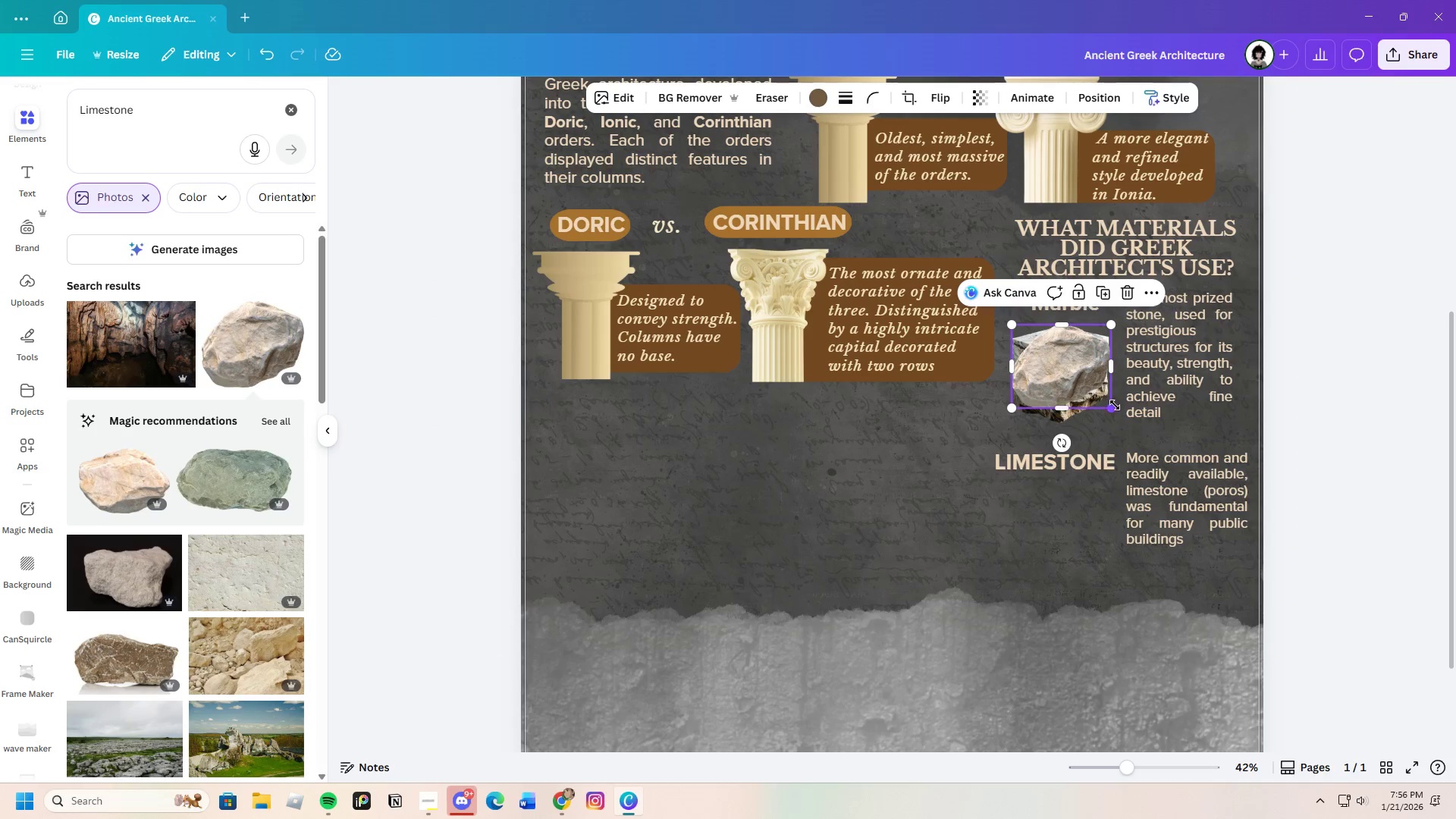 
left_click_drag(start_coordinate=[1069, 363], to_coordinate=[1069, 519])
 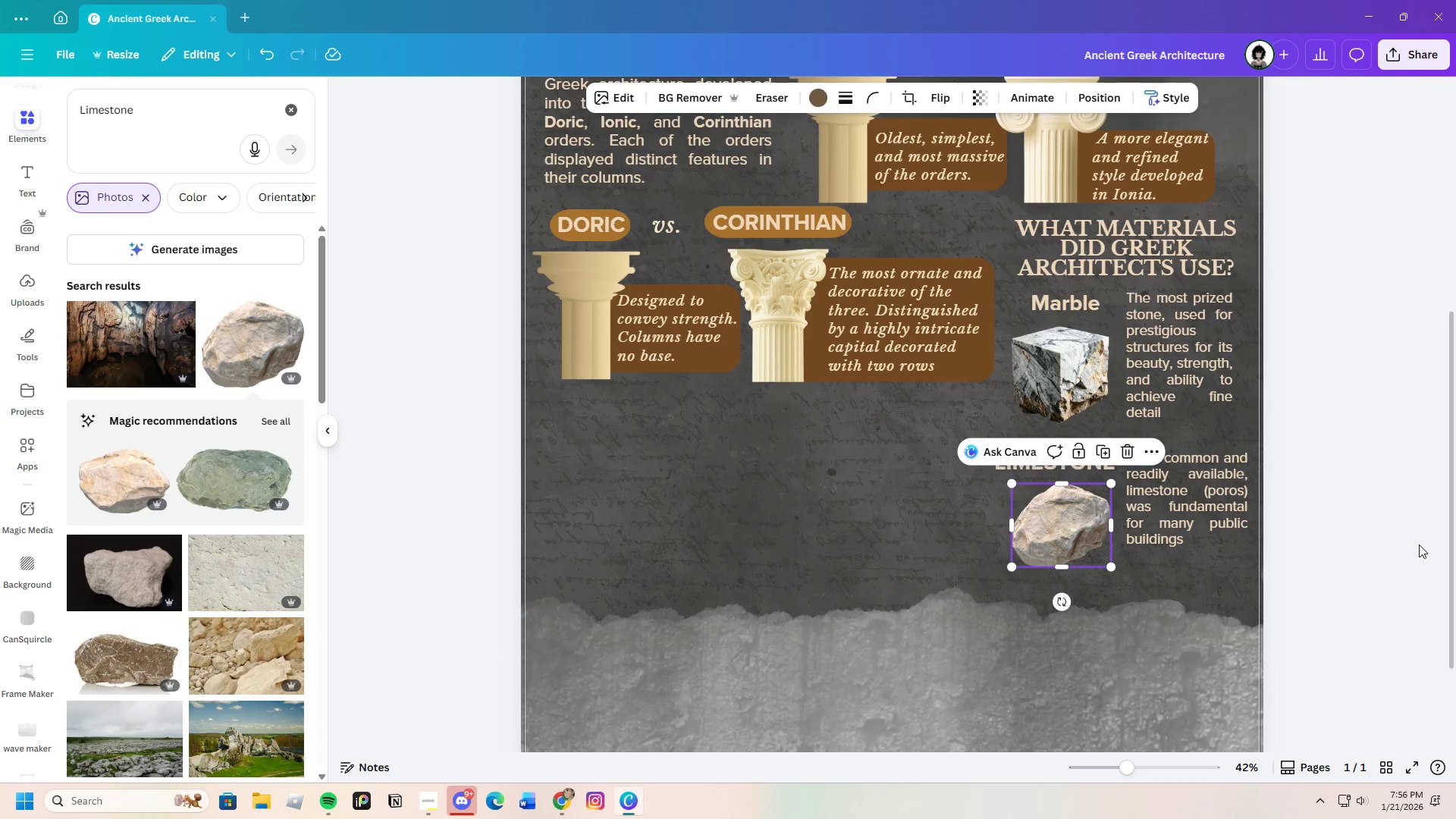 
left_click([1419, 544])
 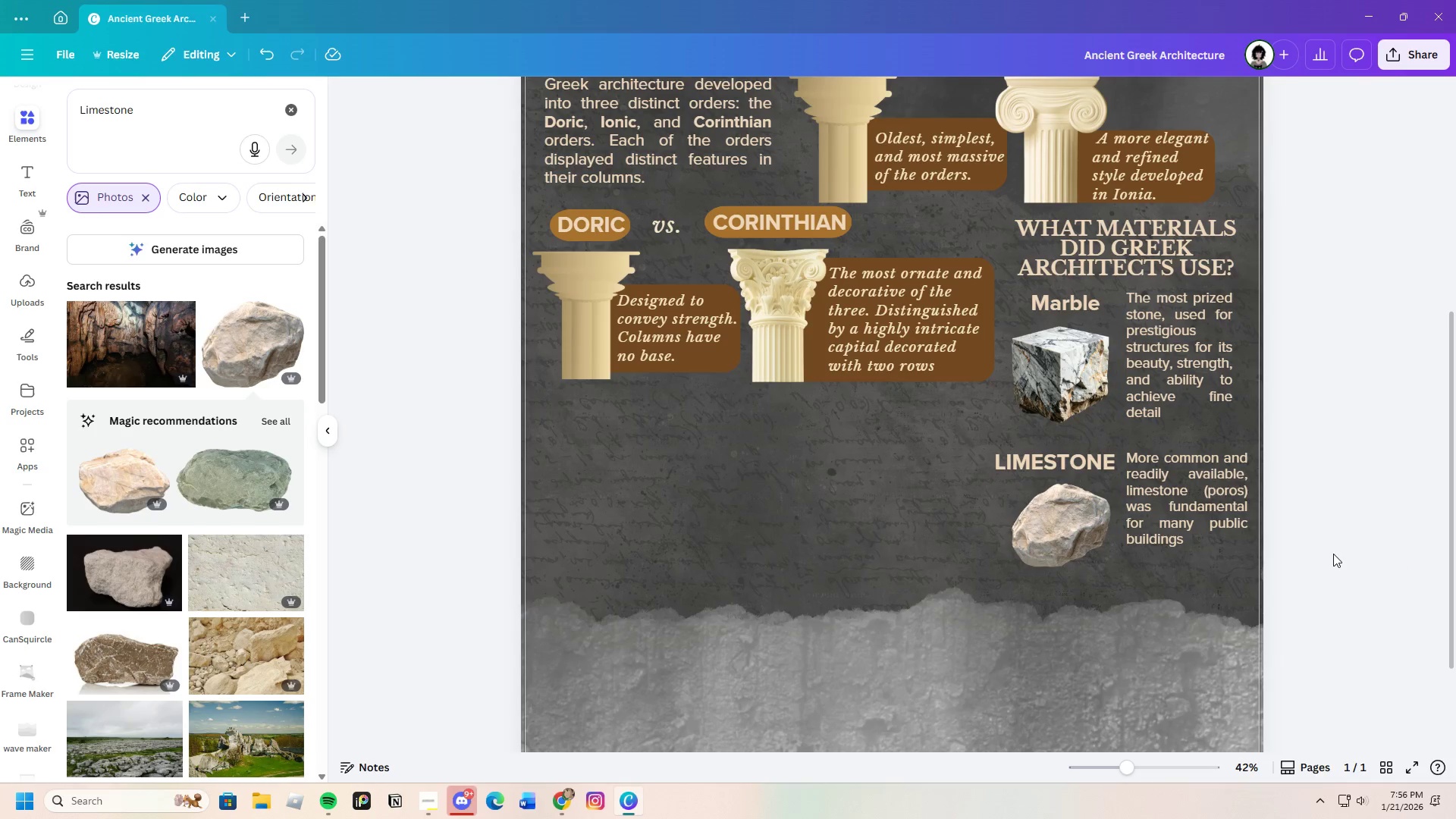 
wait(9.12)
 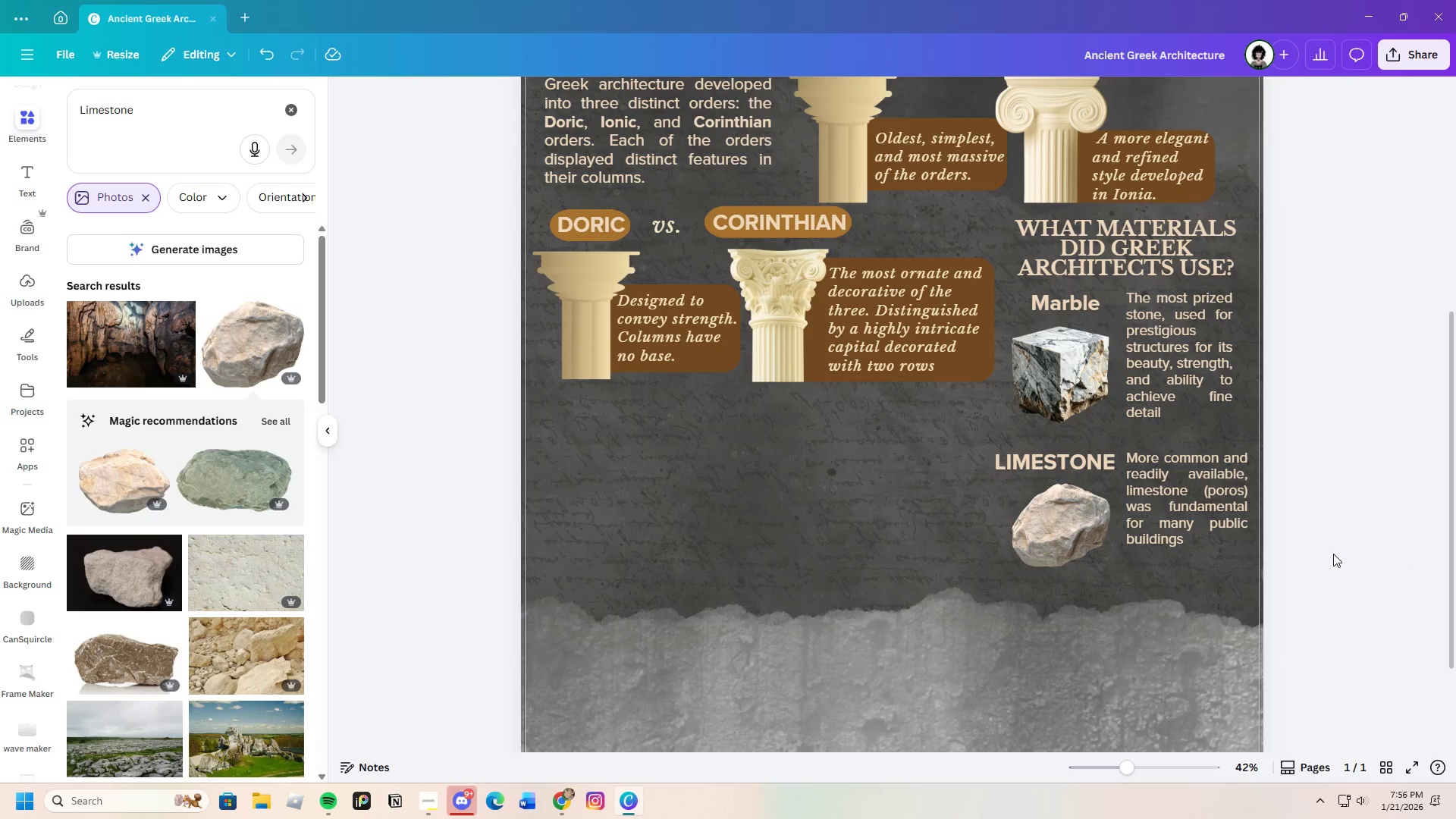 
left_click_drag(start_coordinate=[1074, 305], to_coordinate=[1072, 300])
 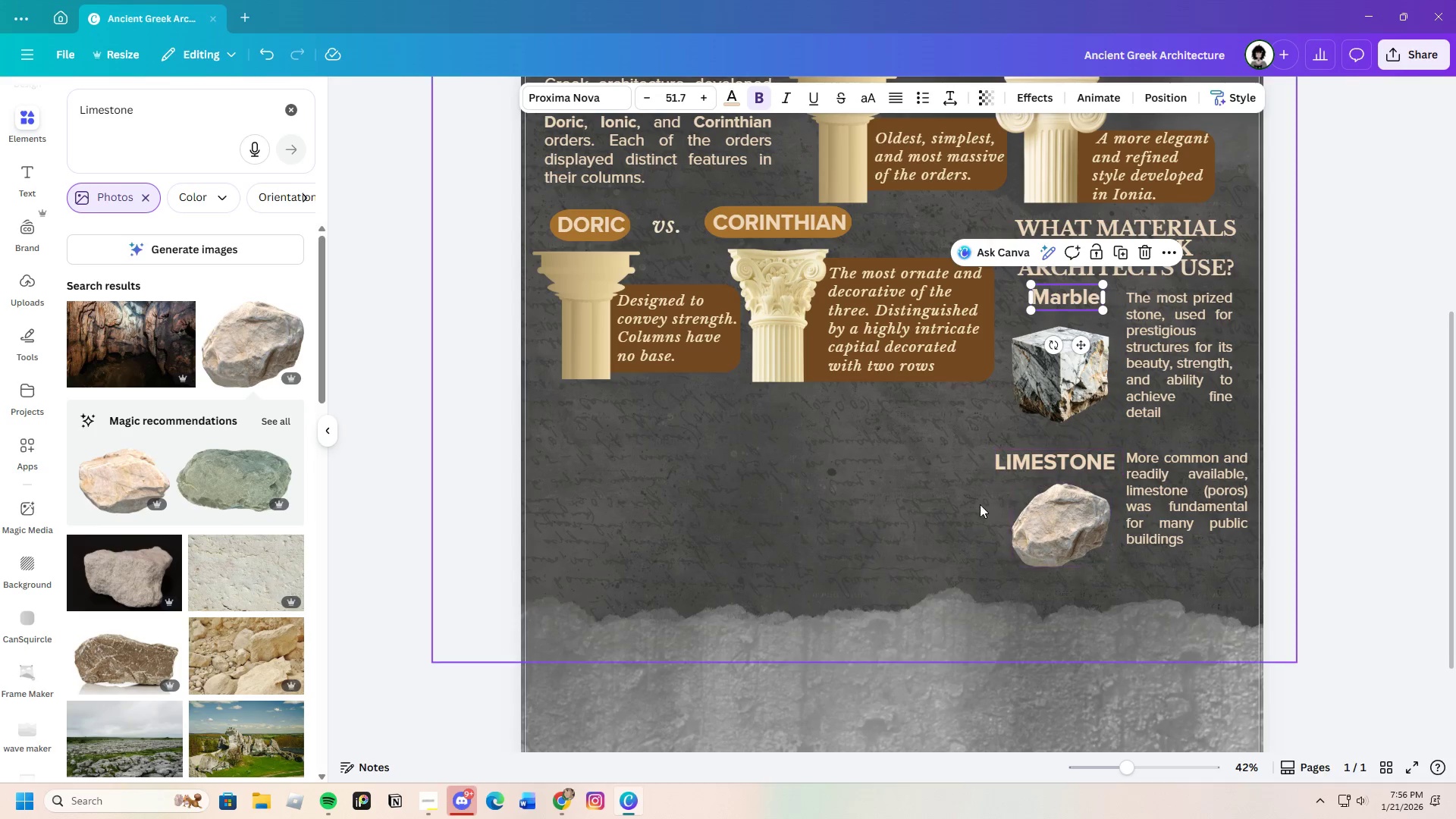 
left_click([976, 507])
 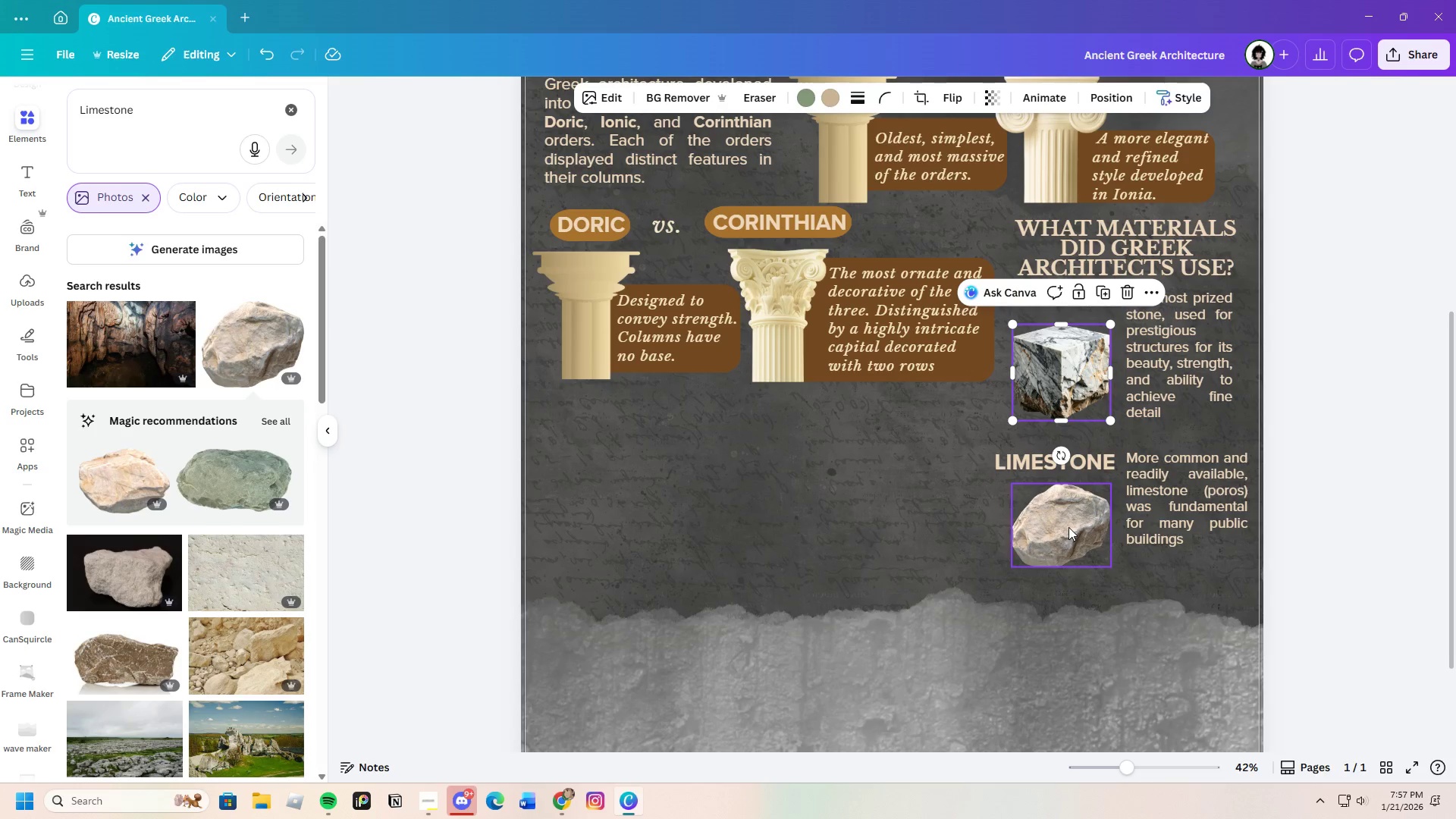 
wait(11.19)
 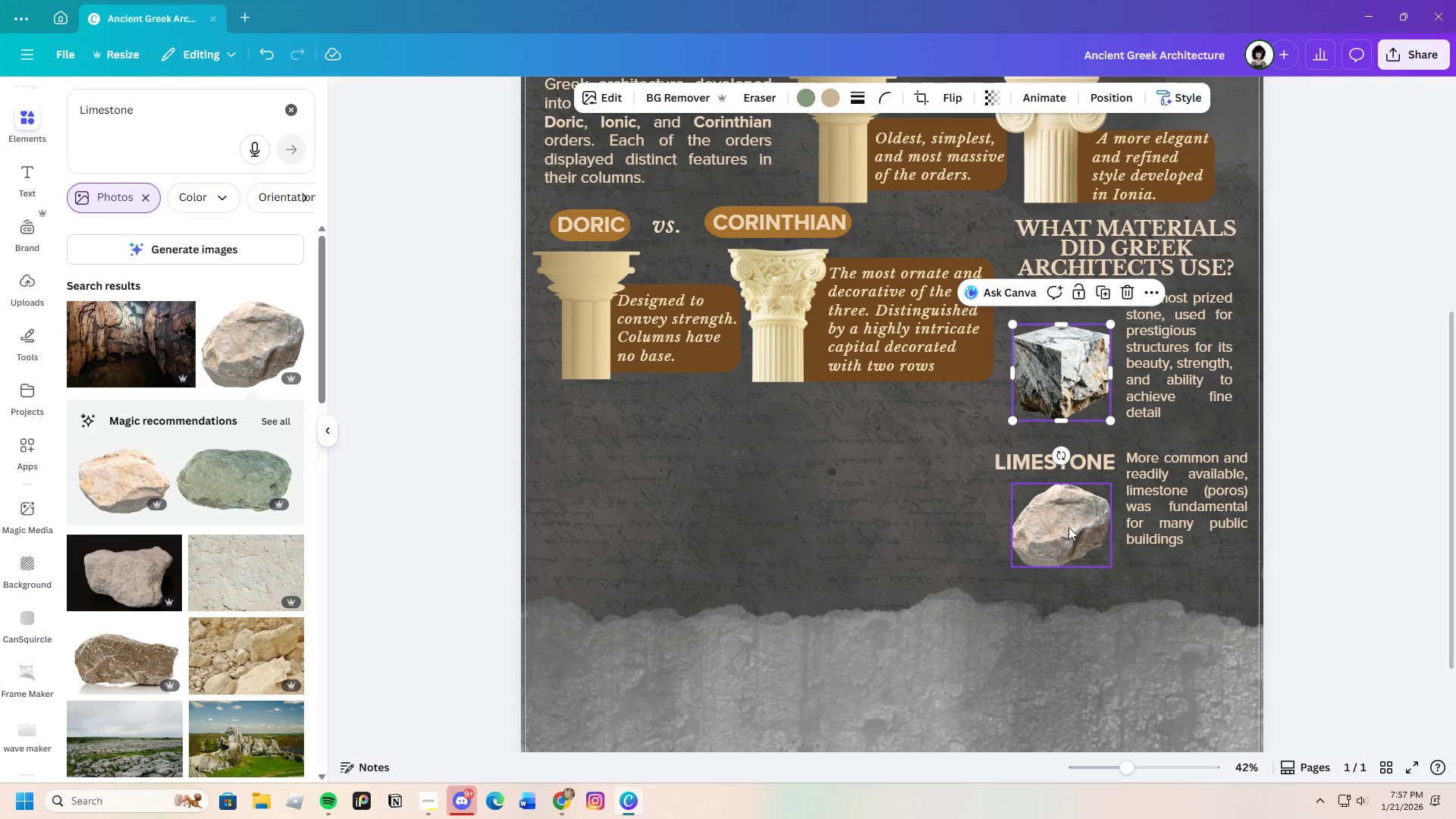 
left_click_drag(start_coordinate=[1056, 369], to_coordinate=[1056, 362])
 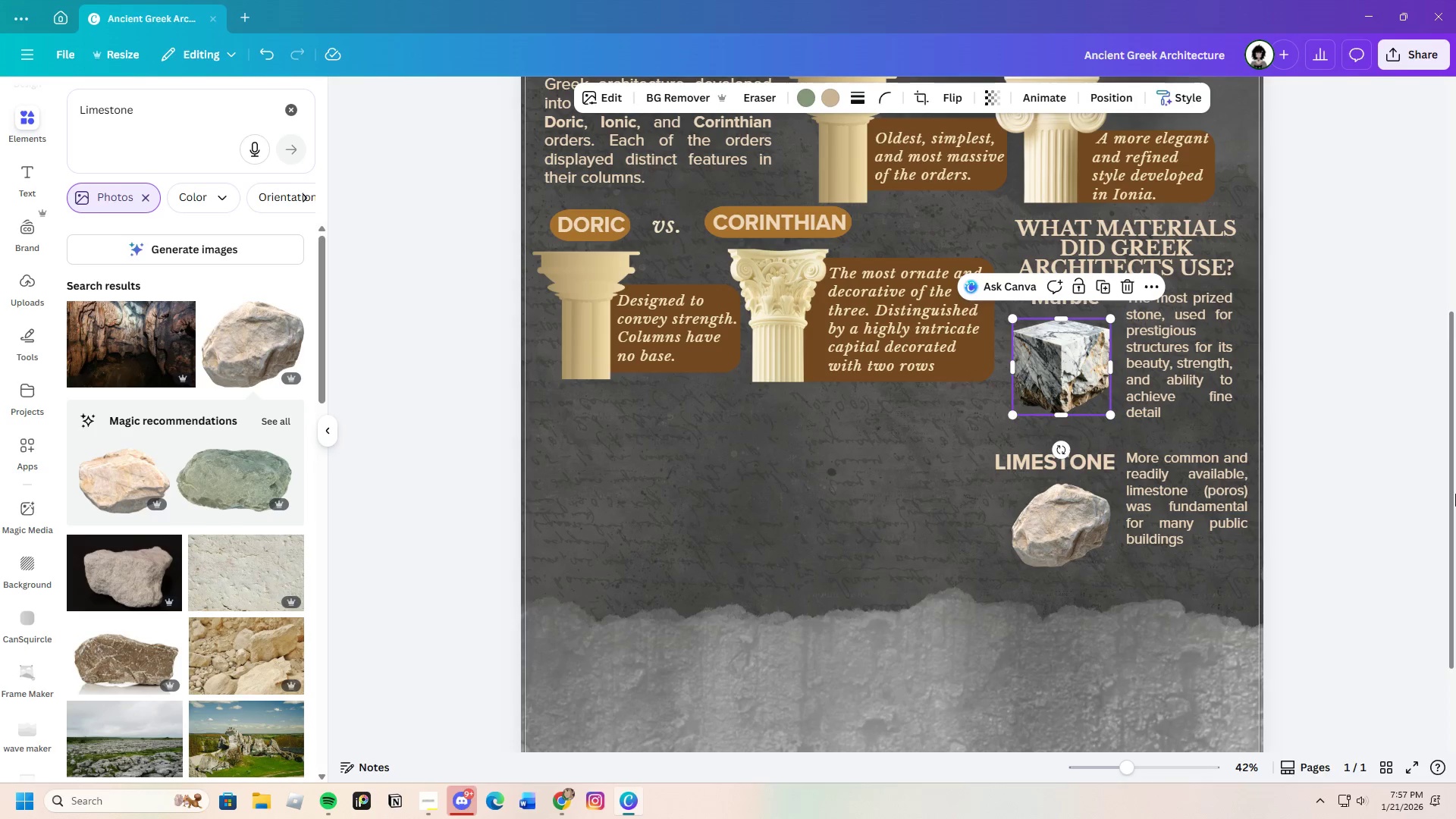 
left_click([1455, 494])
 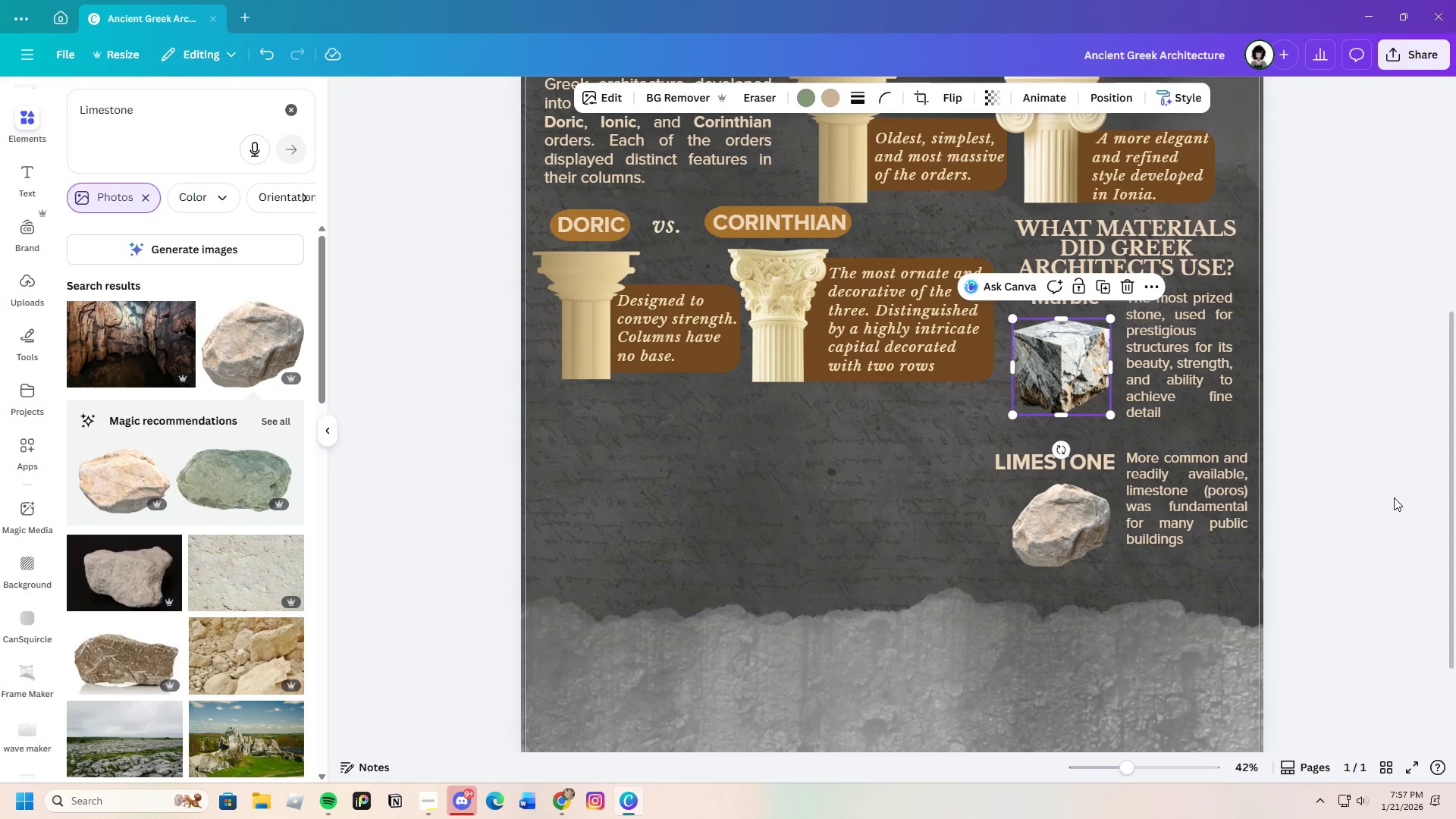 
left_click([1372, 496])
 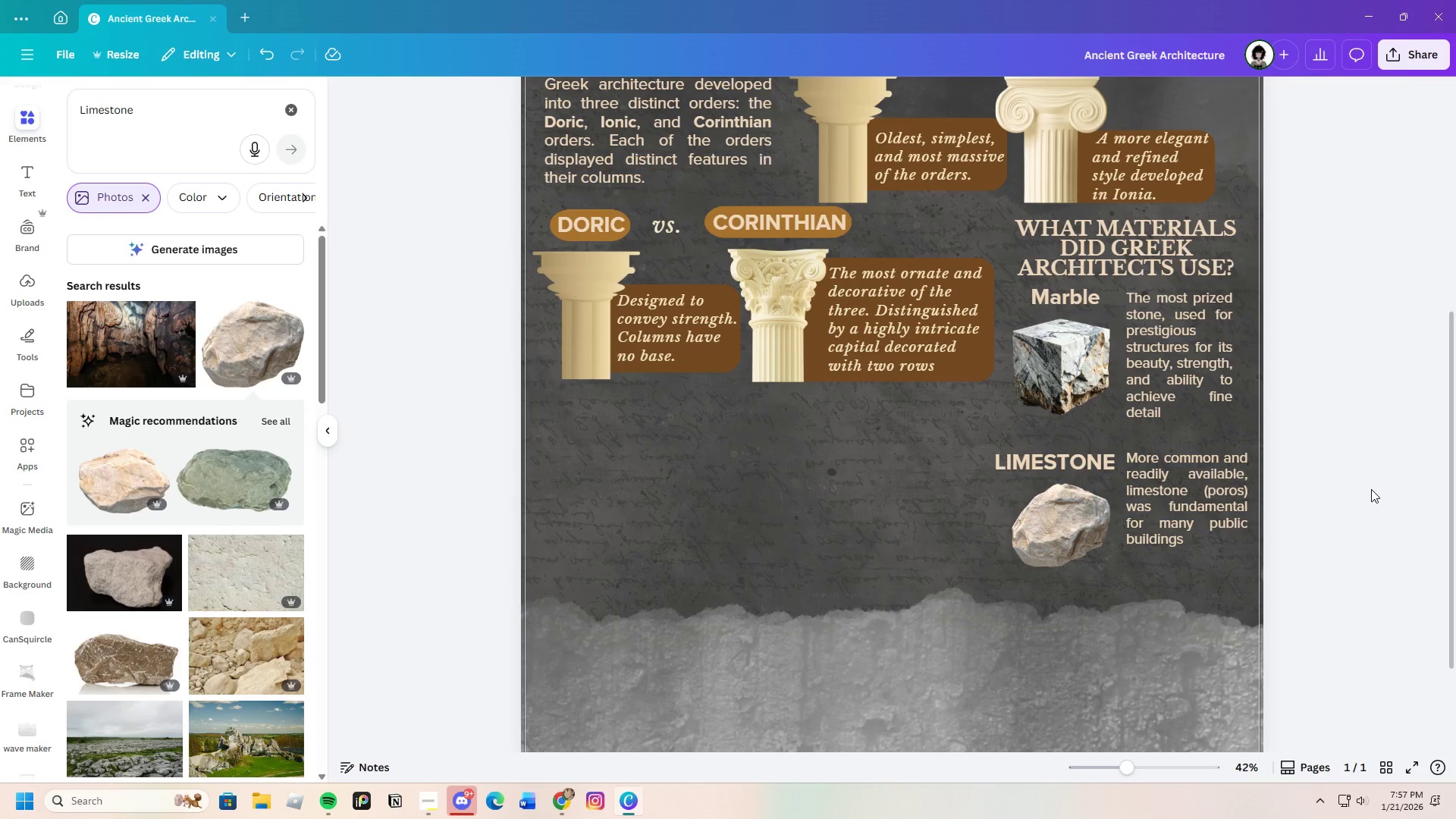 
scroll: coordinate [1345, 472], scroll_direction: up, amount: 2.0
 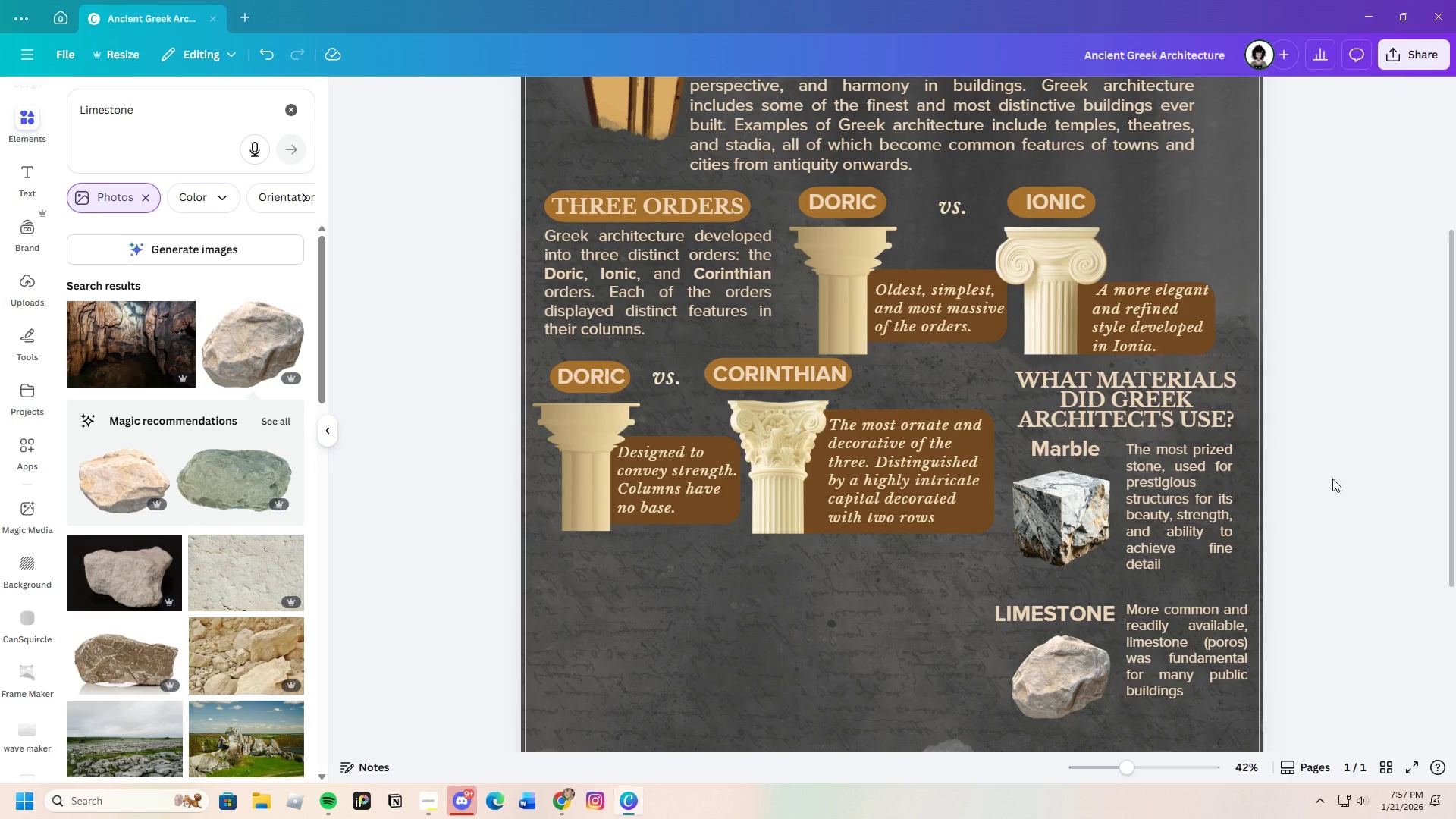 
scroll: coordinate [1268, 602], scroll_direction: down, amount: 5.0
 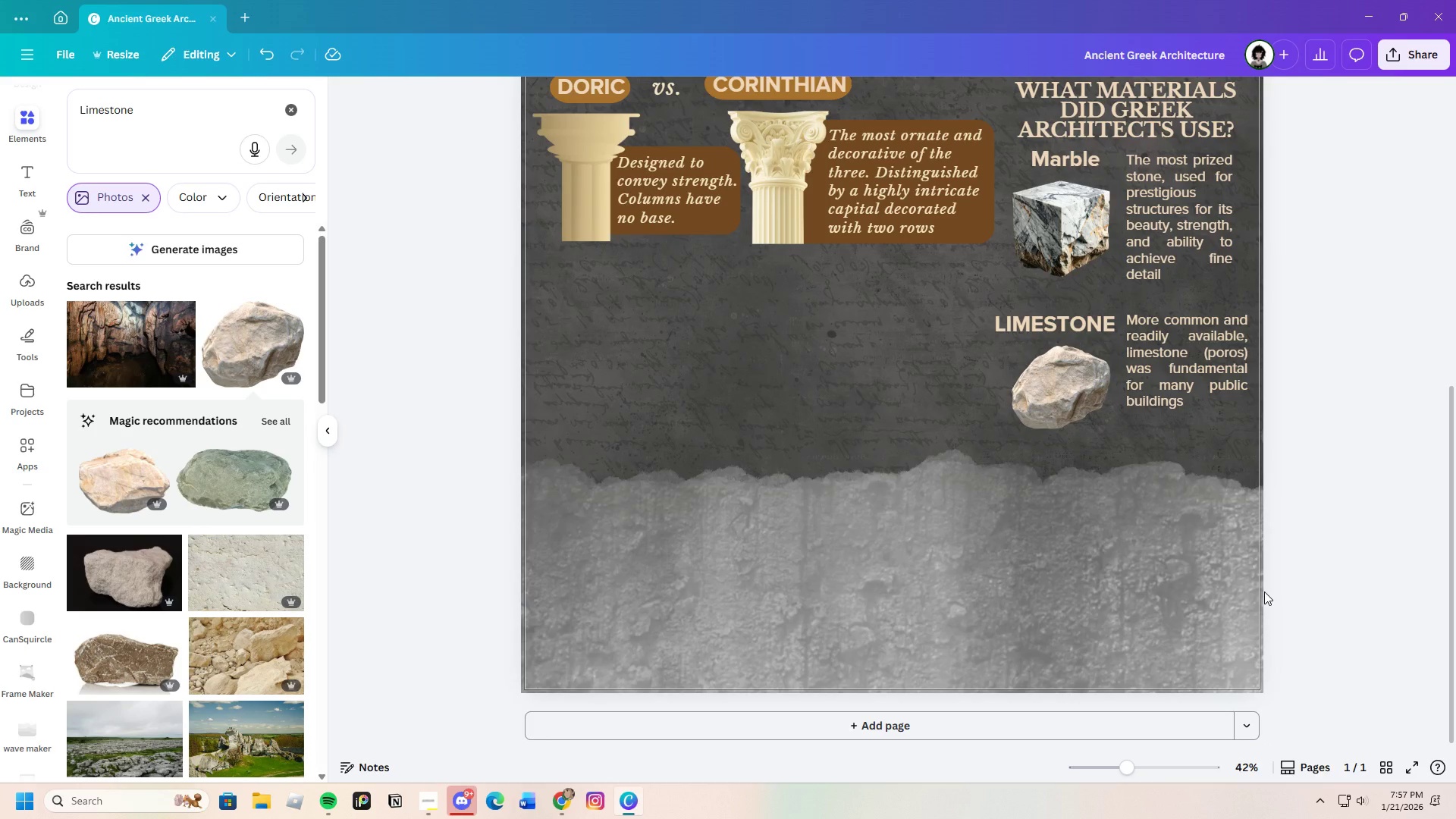 
scroll: coordinate [1262, 595], scroll_direction: up, amount: 3.0
 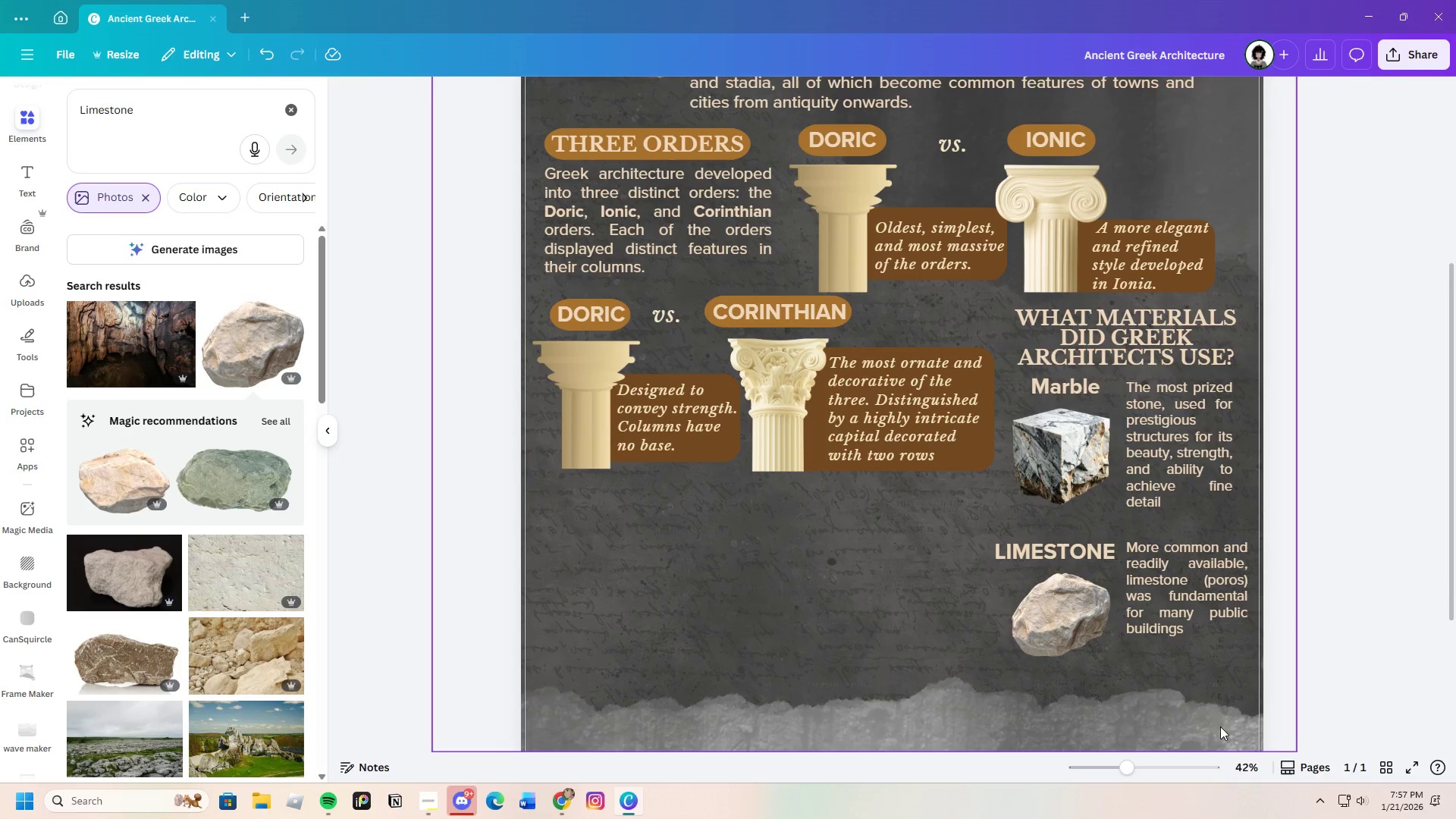 
scroll: coordinate [1216, 738], scroll_direction: down, amount: 2.0
 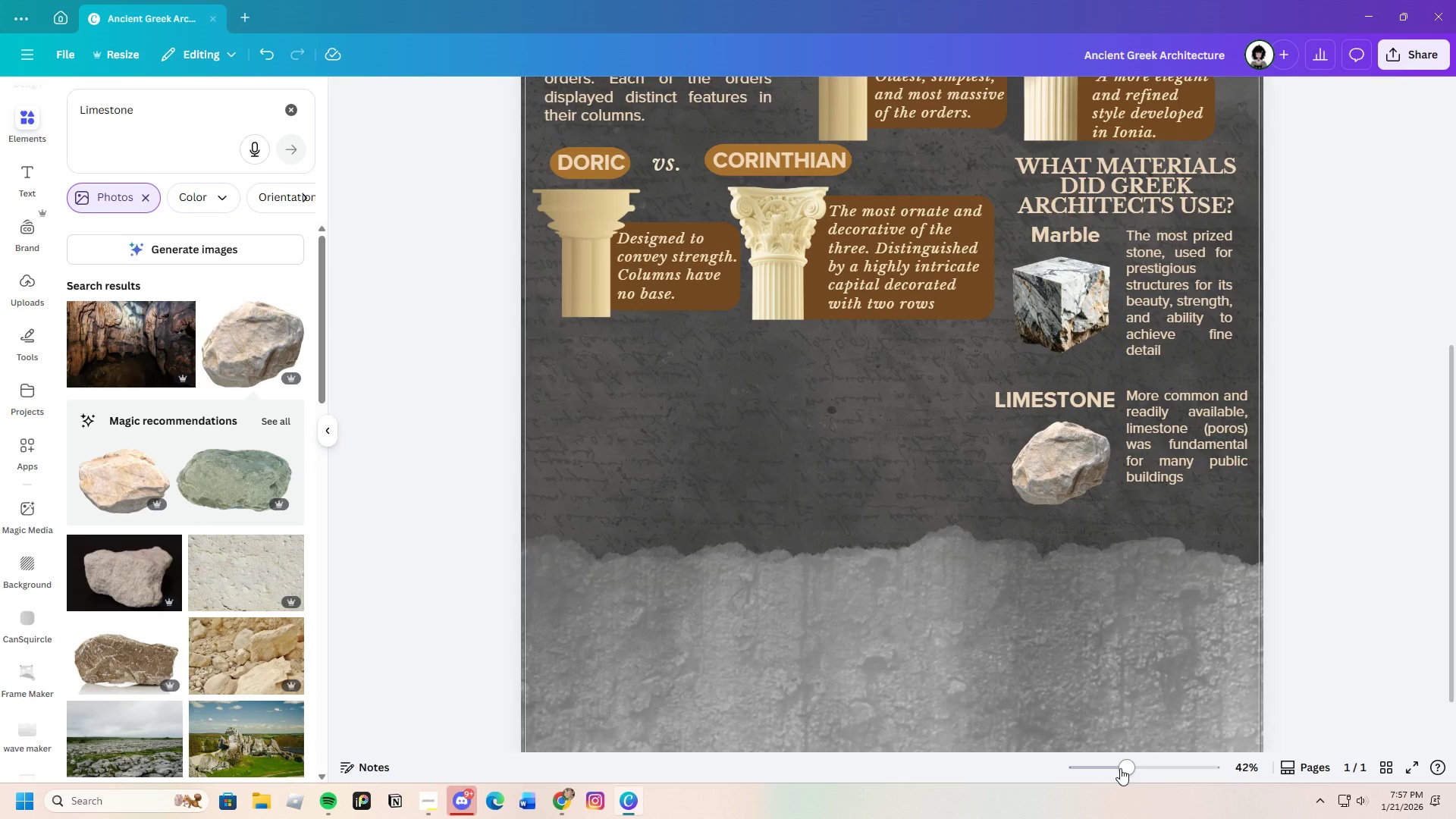 
left_click_drag(start_coordinate=[1120, 768], to_coordinate=[1112, 774])
 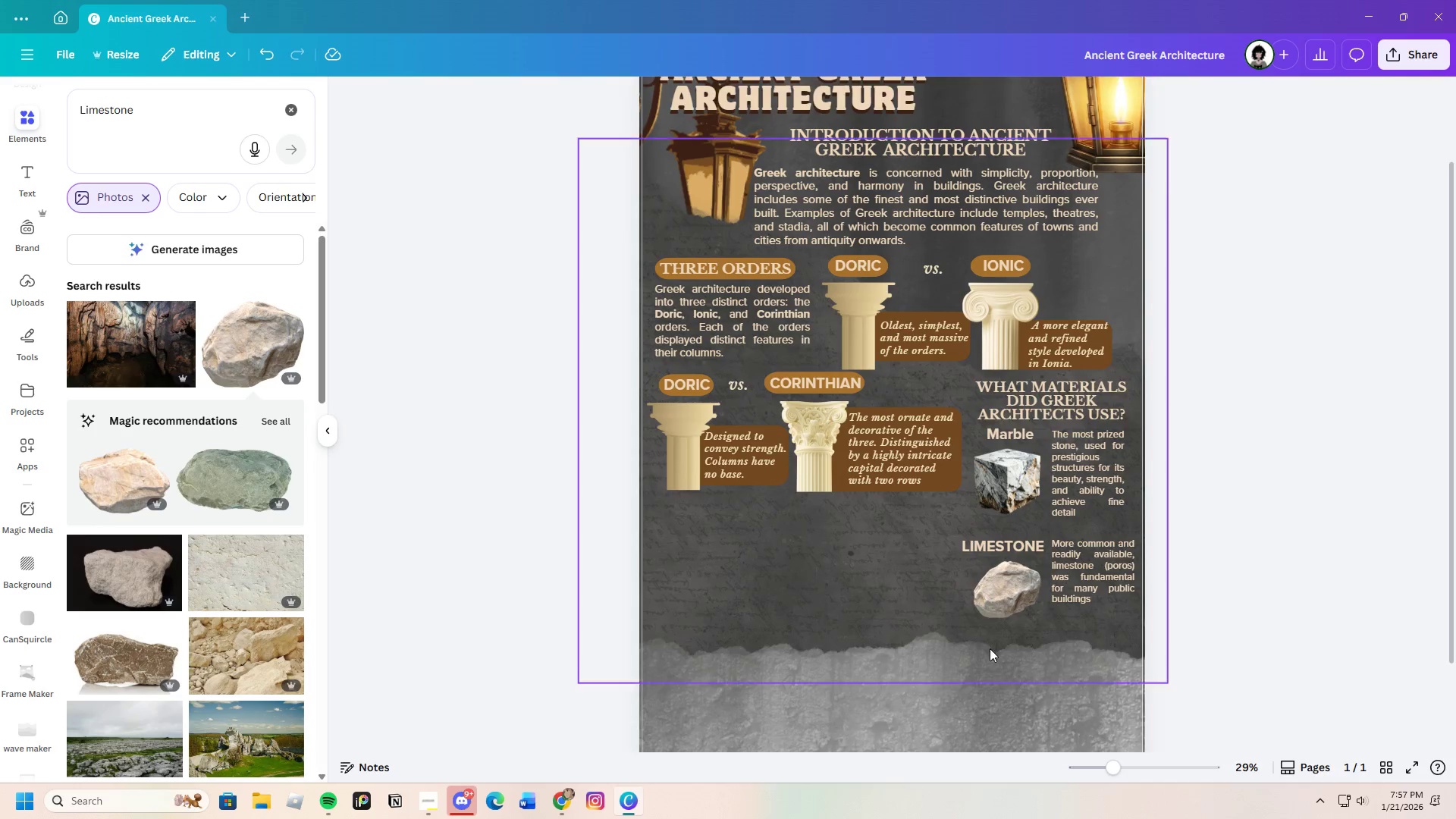 
scroll: coordinate [983, 642], scroll_direction: down, amount: 3.0
 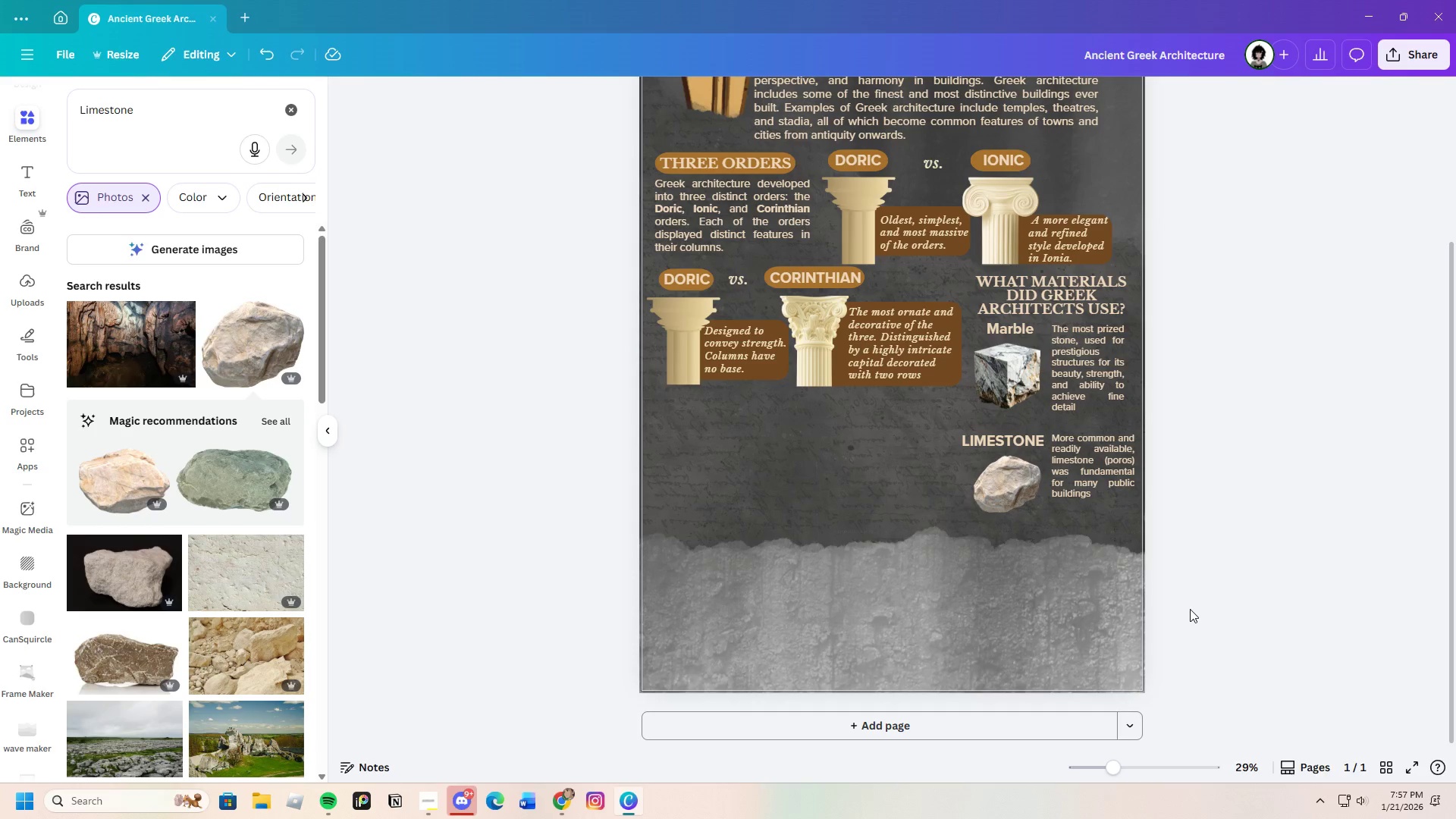 
scroll: coordinate [1181, 620], scroll_direction: up, amount: 2.0
 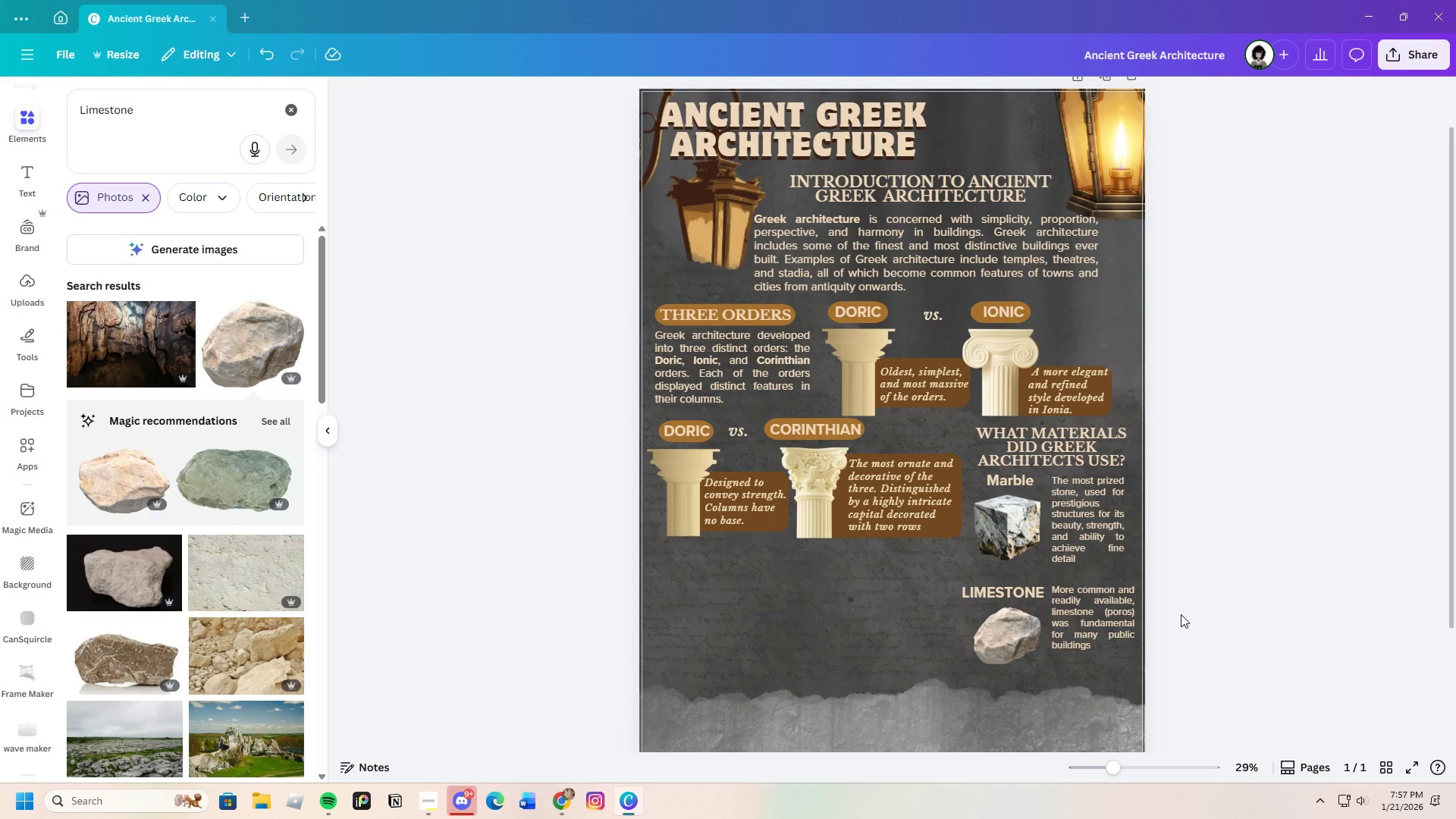 
scroll: coordinate [1181, 614], scroll_direction: down, amount: 1.0
 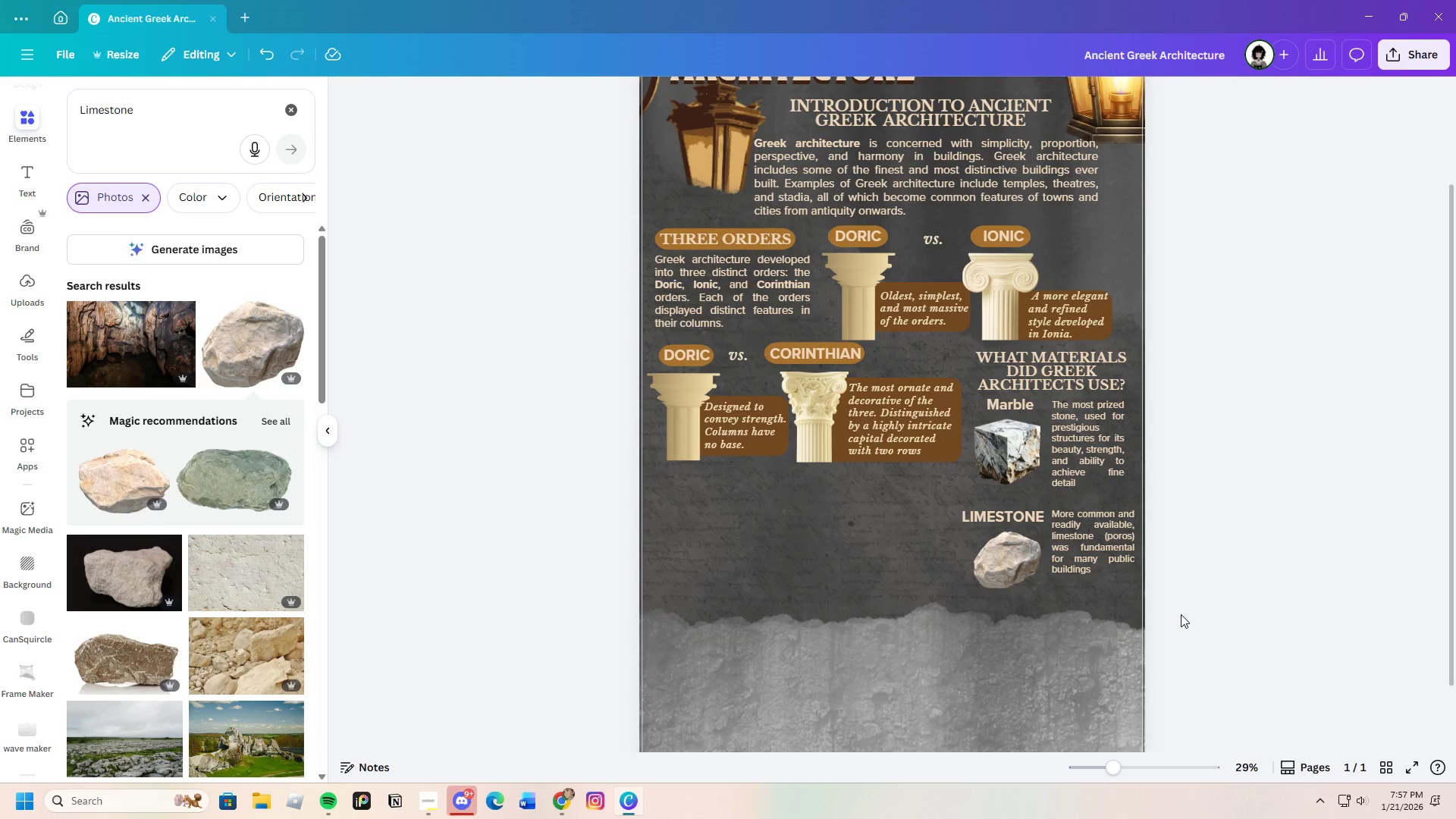 
scroll: coordinate [1181, 614], scroll_direction: up, amount: 1.0
 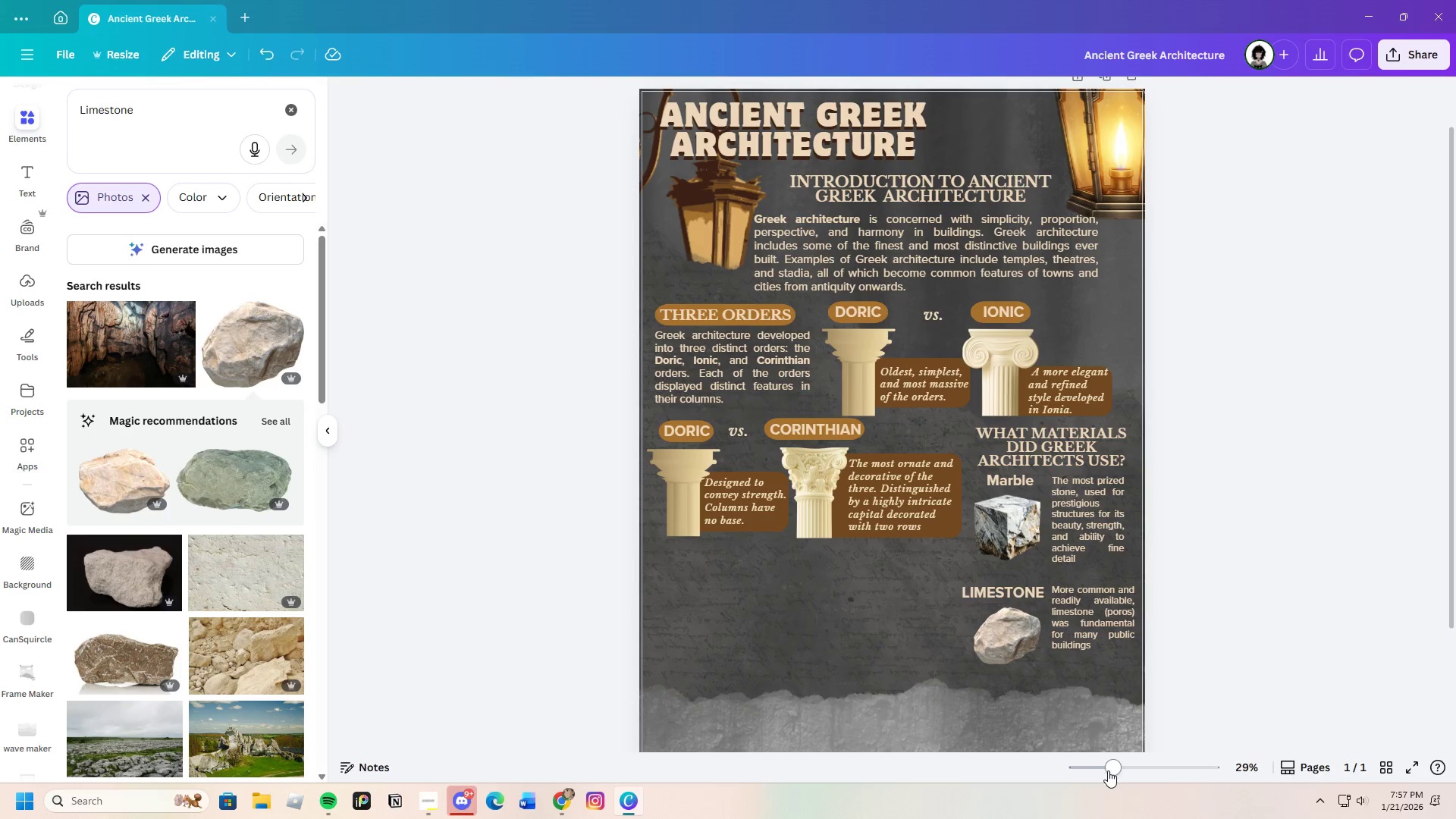 
left_click_drag(start_coordinate=[1116, 771], to_coordinate=[1118, 777])
 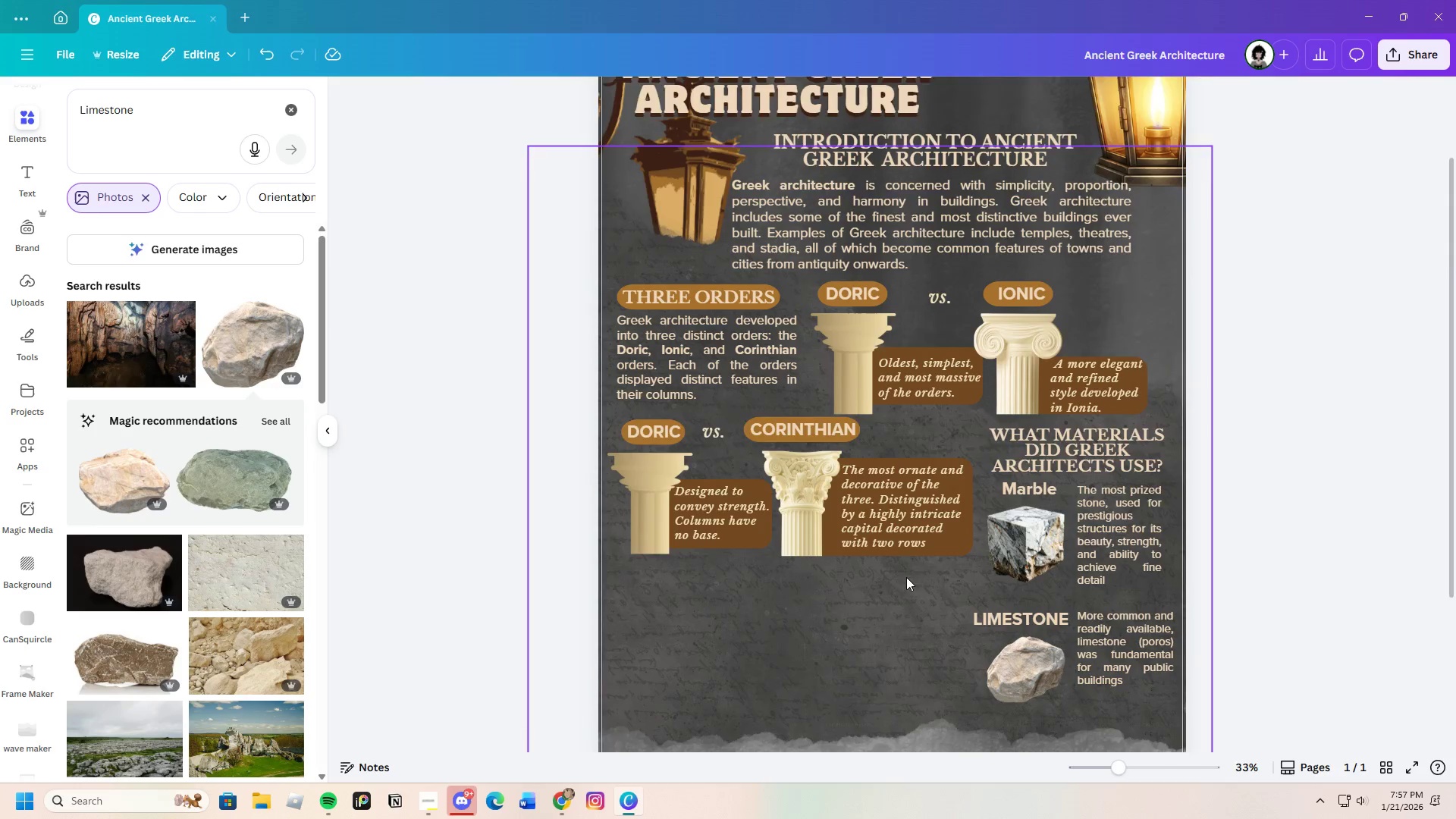 
scroll: coordinate [905, 576], scroll_direction: down, amount: 3.0
 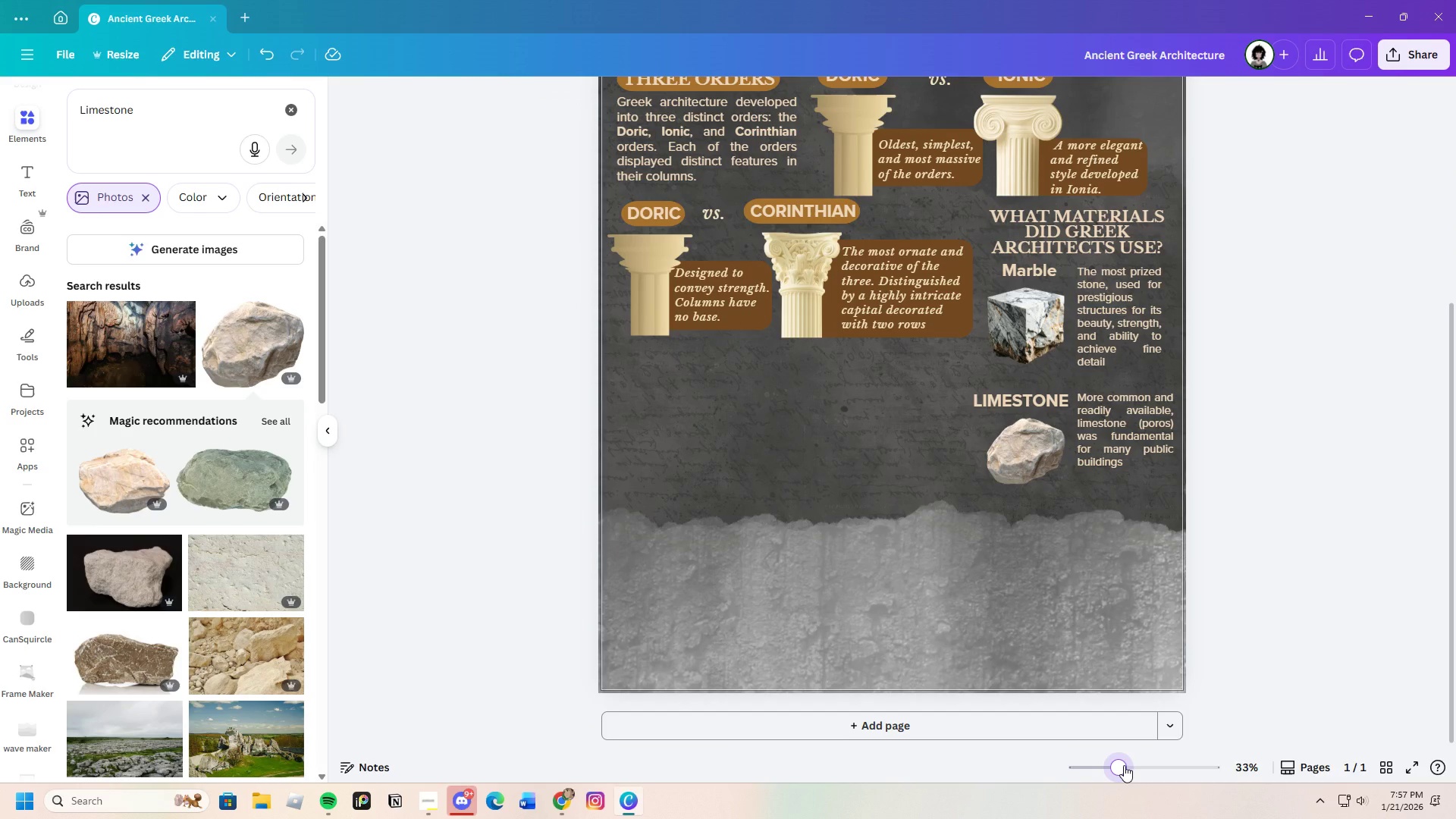 
left_click([1124, 765])
 